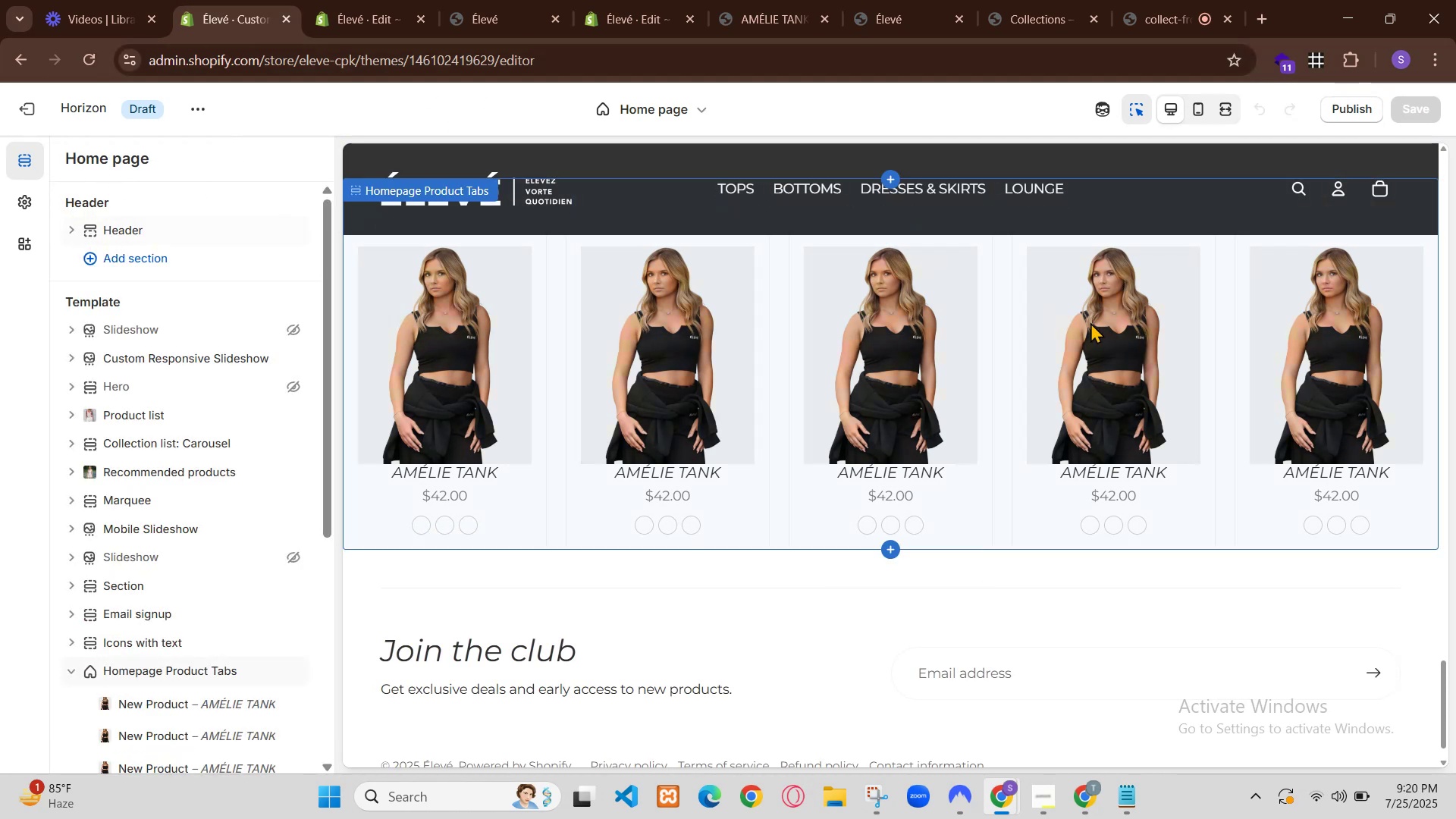 
left_click([78, 513])
 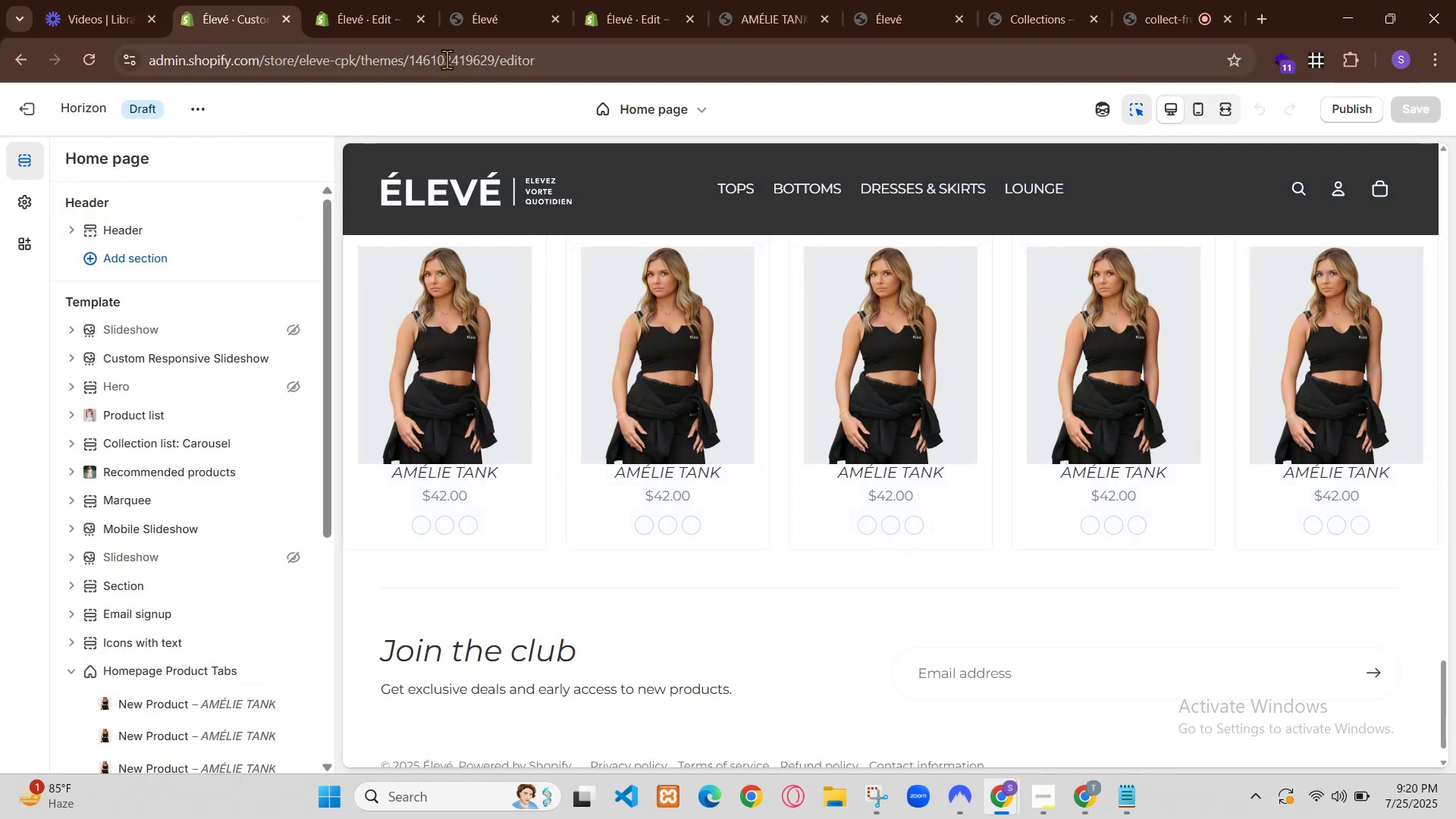 
left_click([164, 560])
 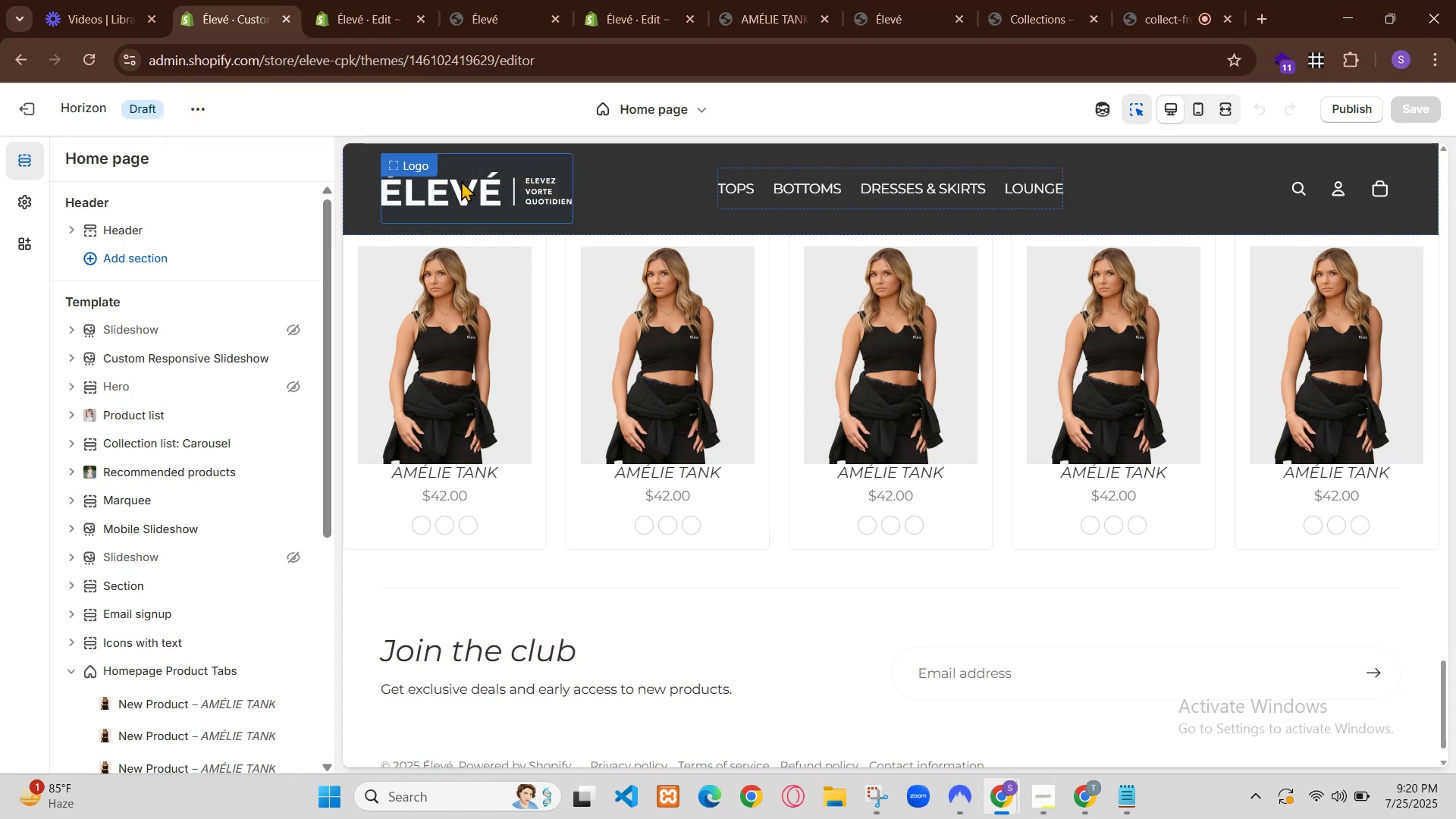 
wait(6.64)
 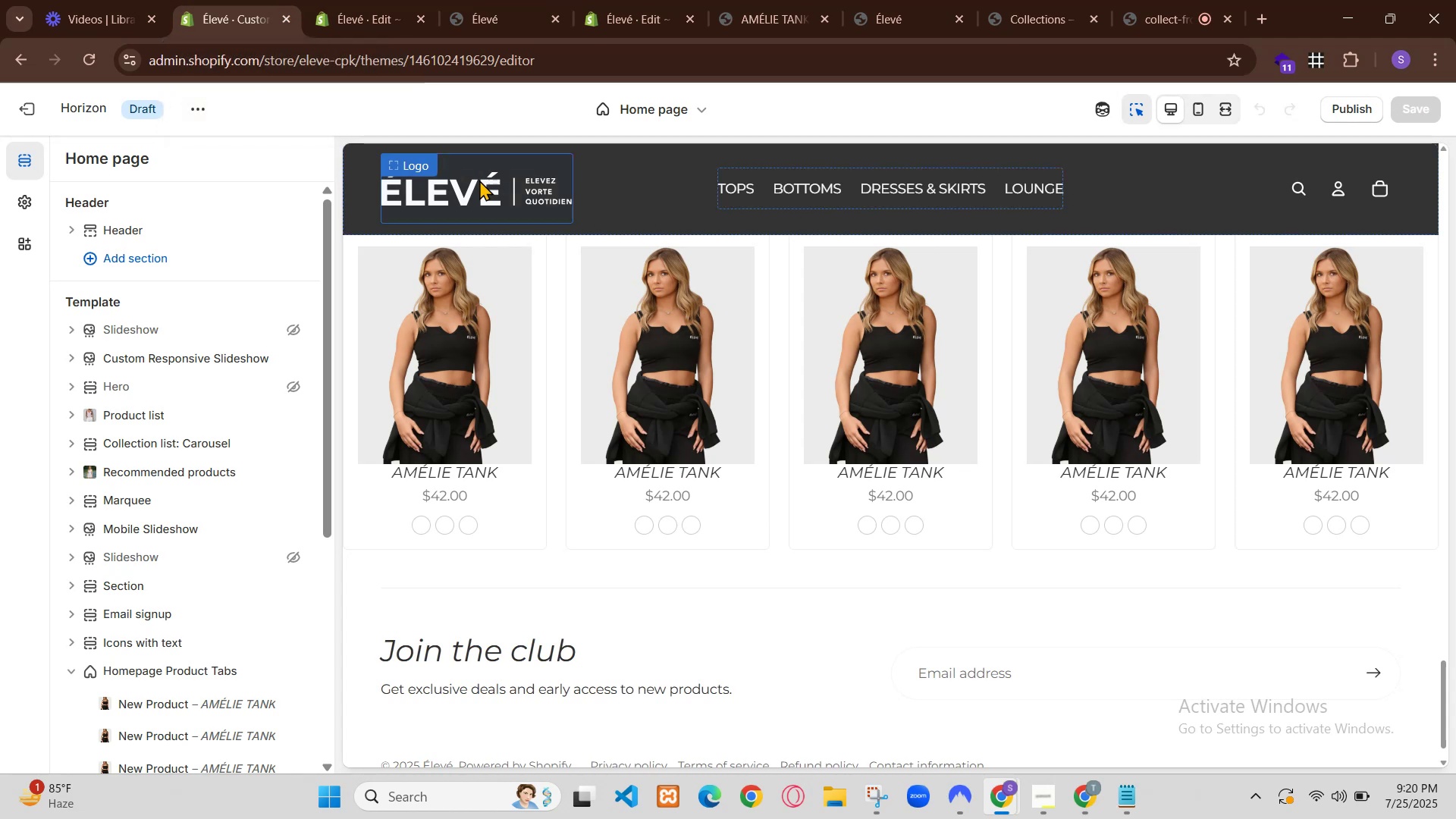 
left_click([276, 218])
 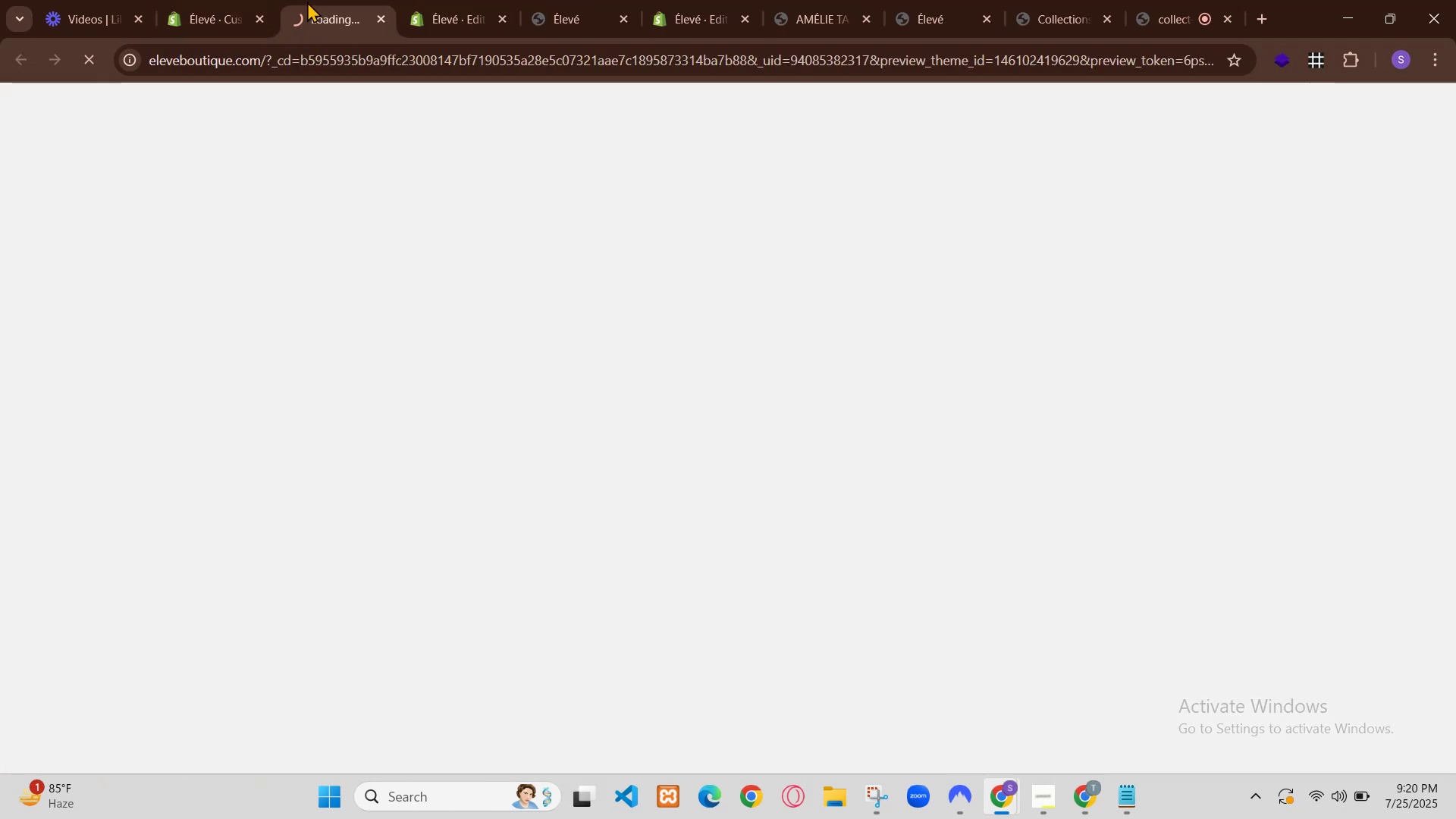 
left_click([67, 152])
 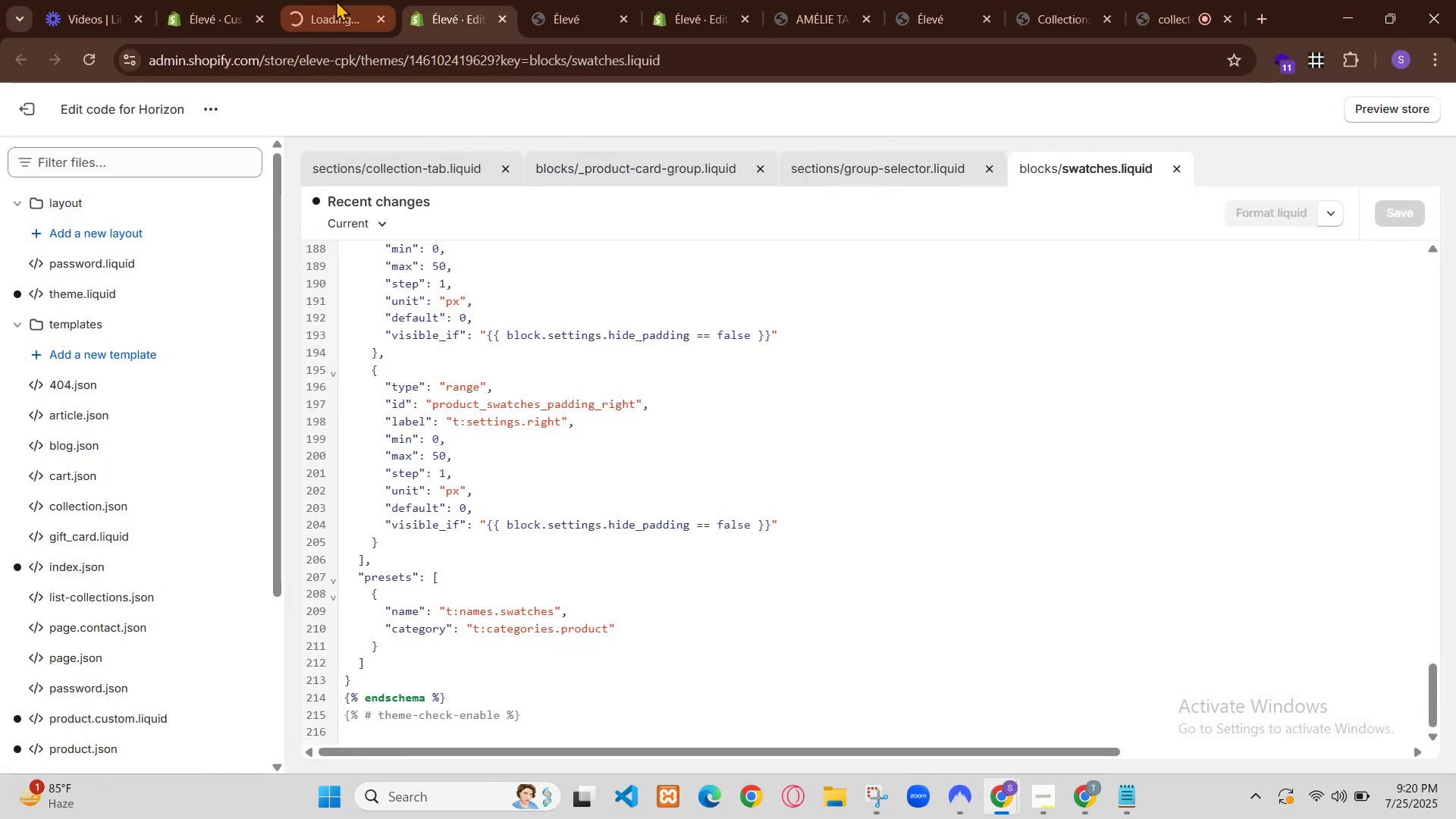 
scroll: coordinate [203, 658], scroll_direction: down, amount: 6.0
 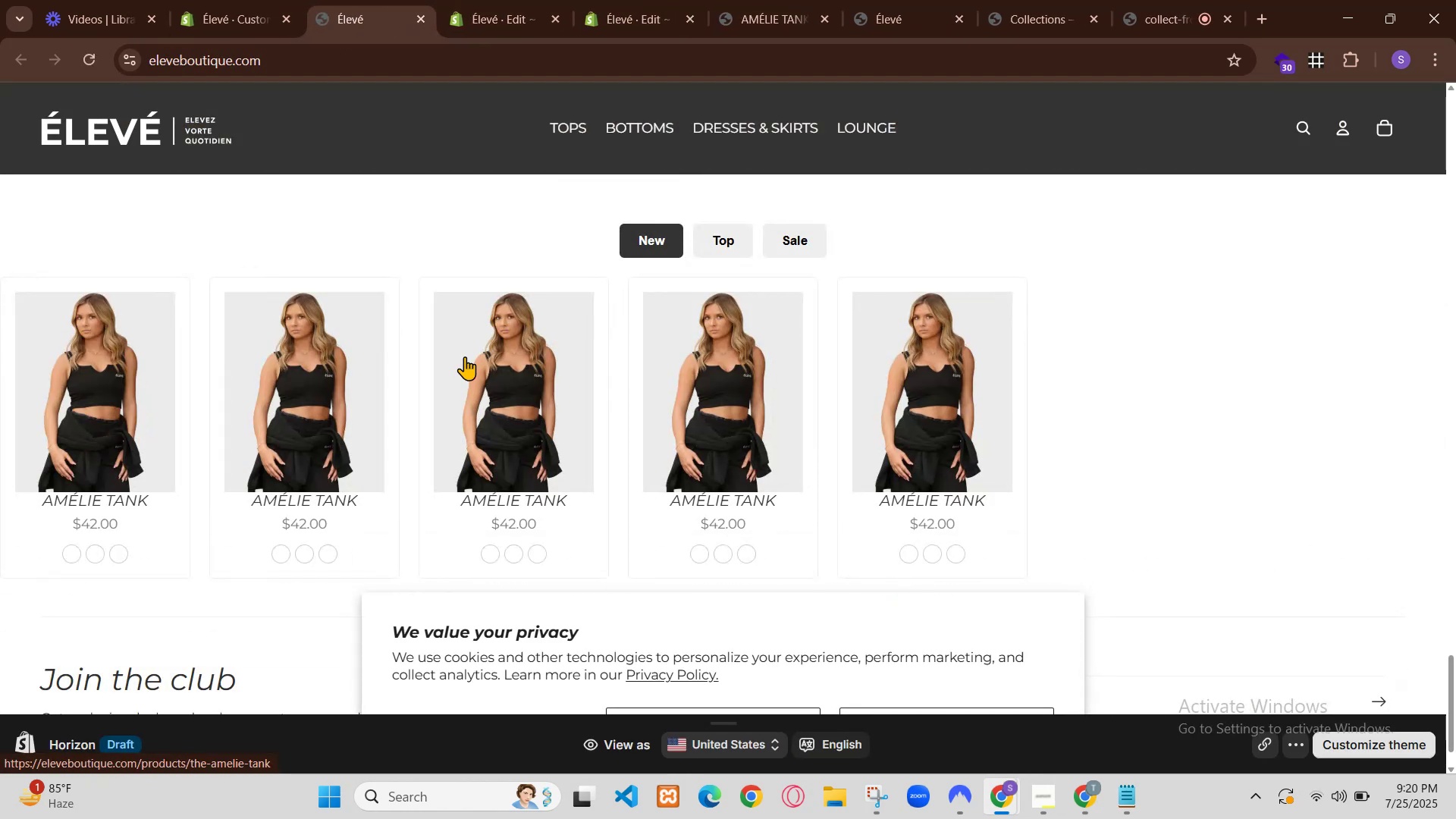 
left_click([93, 250])
 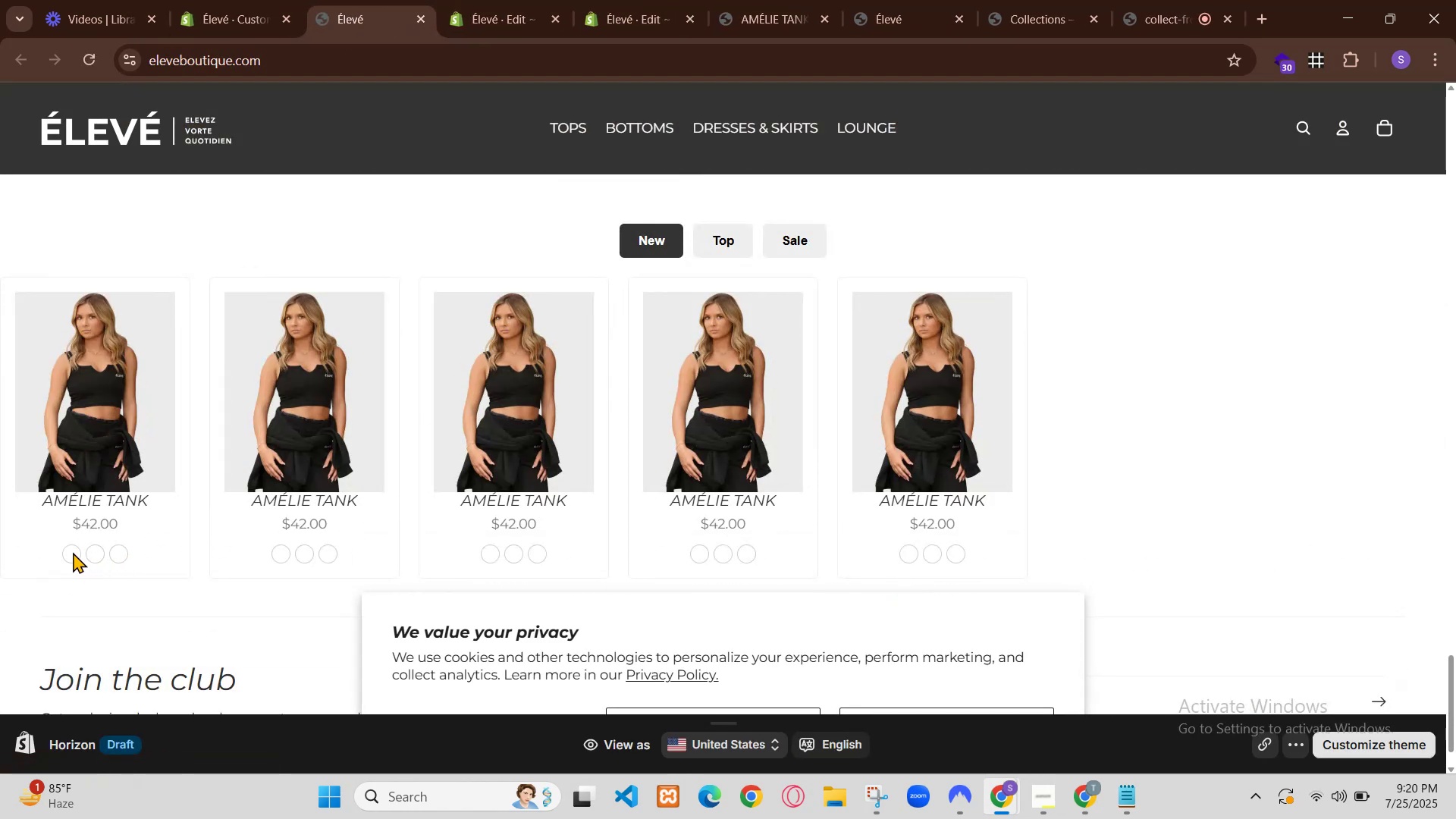 
left_click([71, 322])
 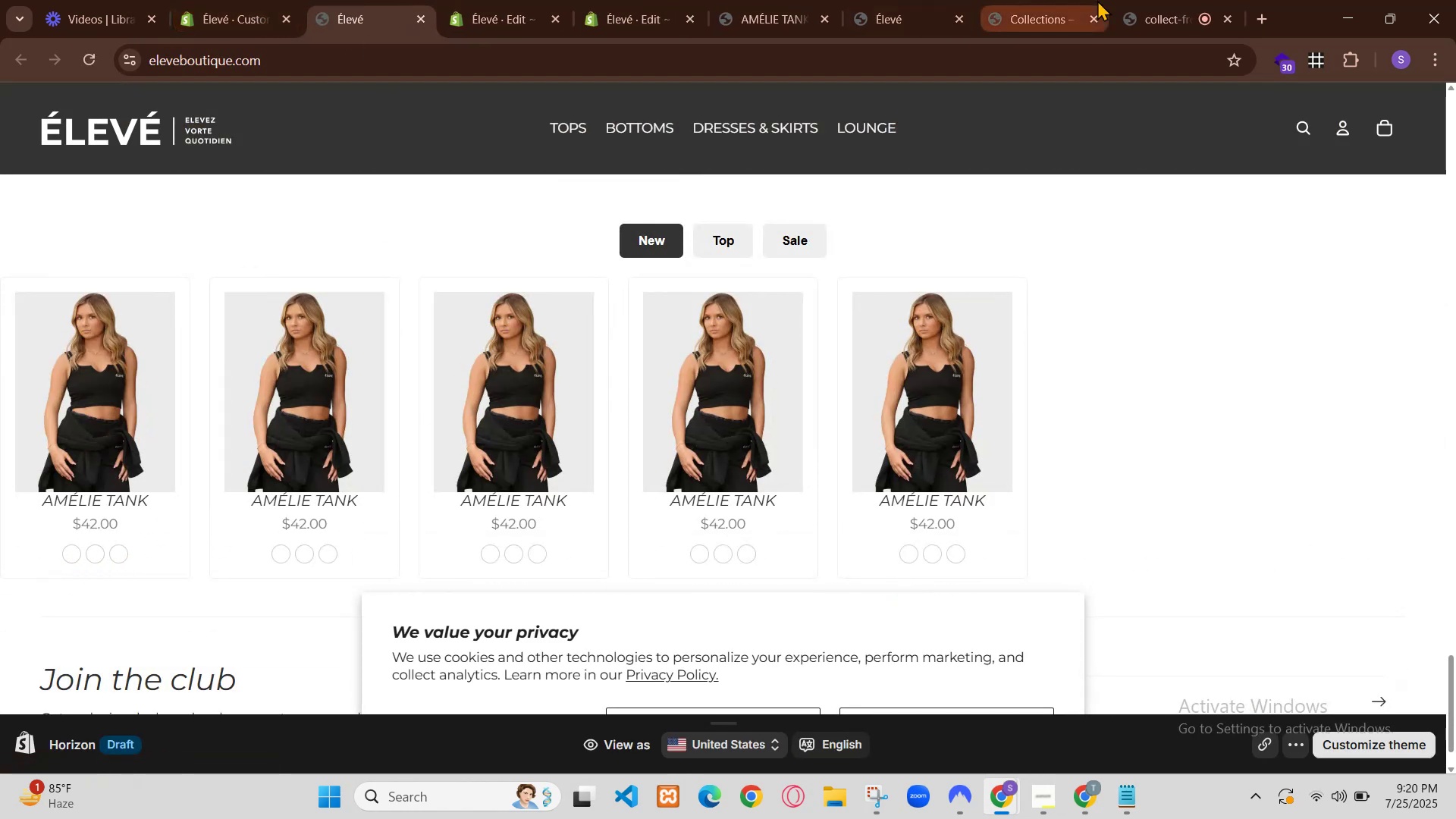 
left_click([271, 356])
 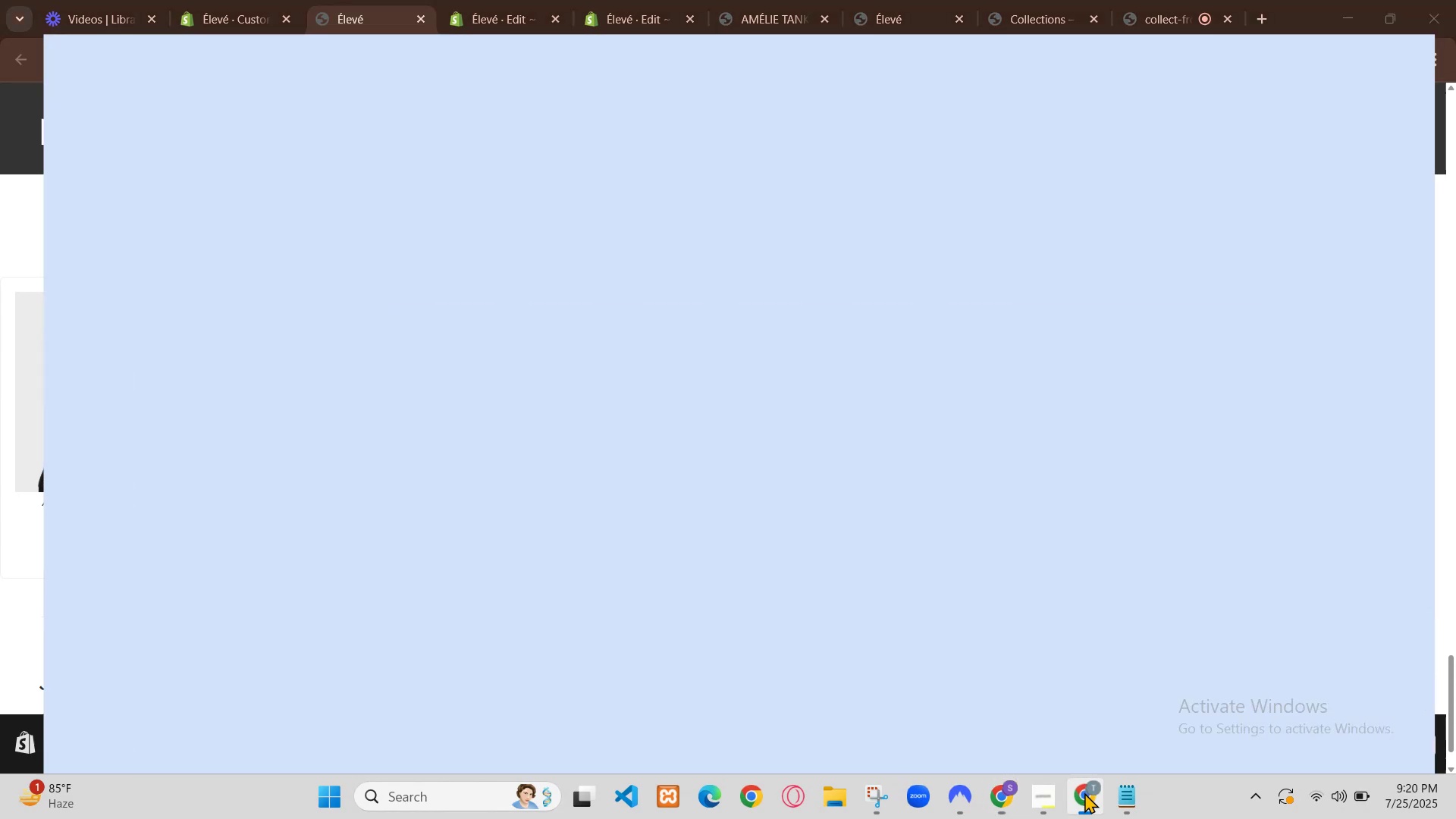 
left_click([660, 0])
 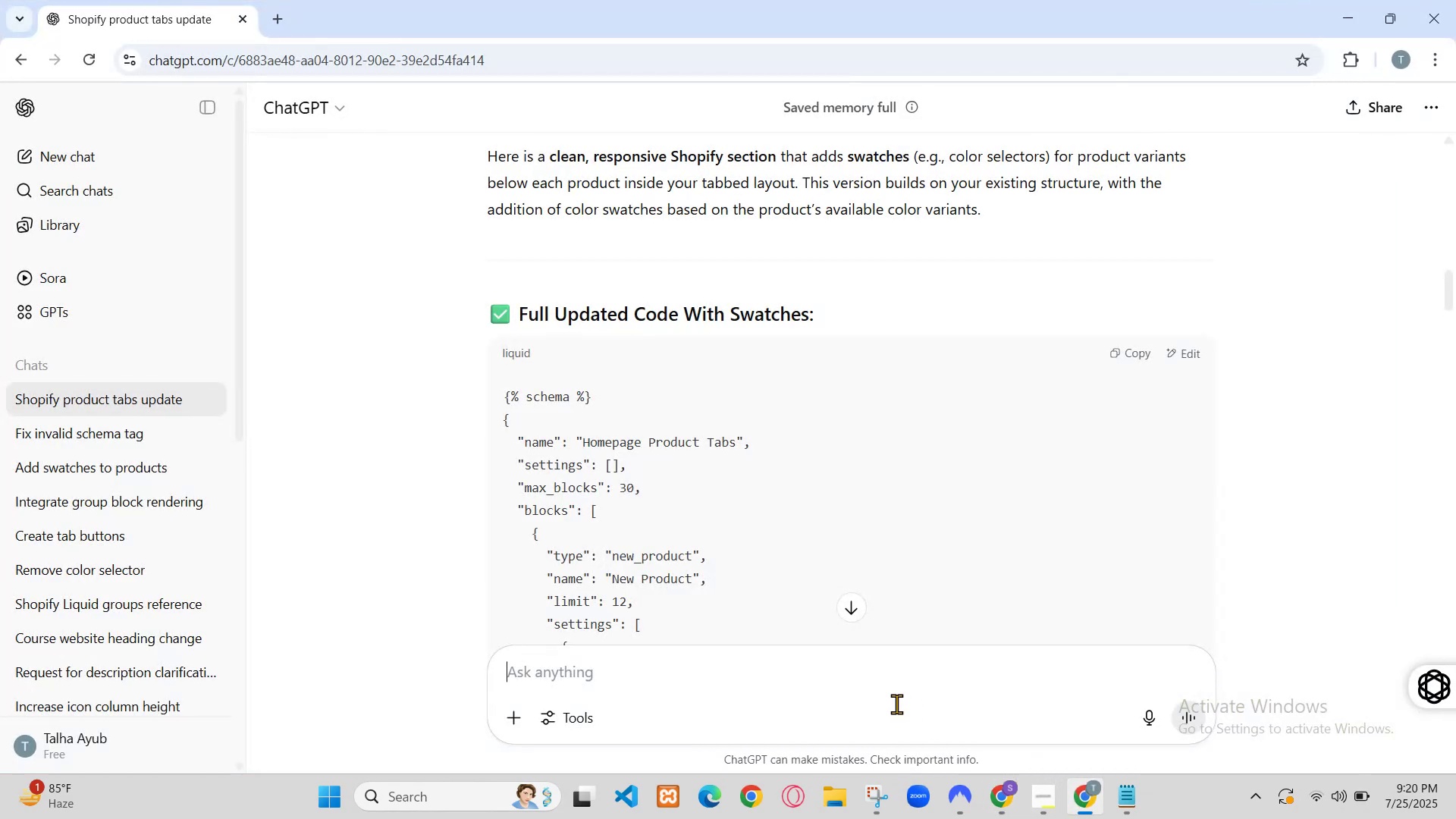 
left_click([989, 169])
 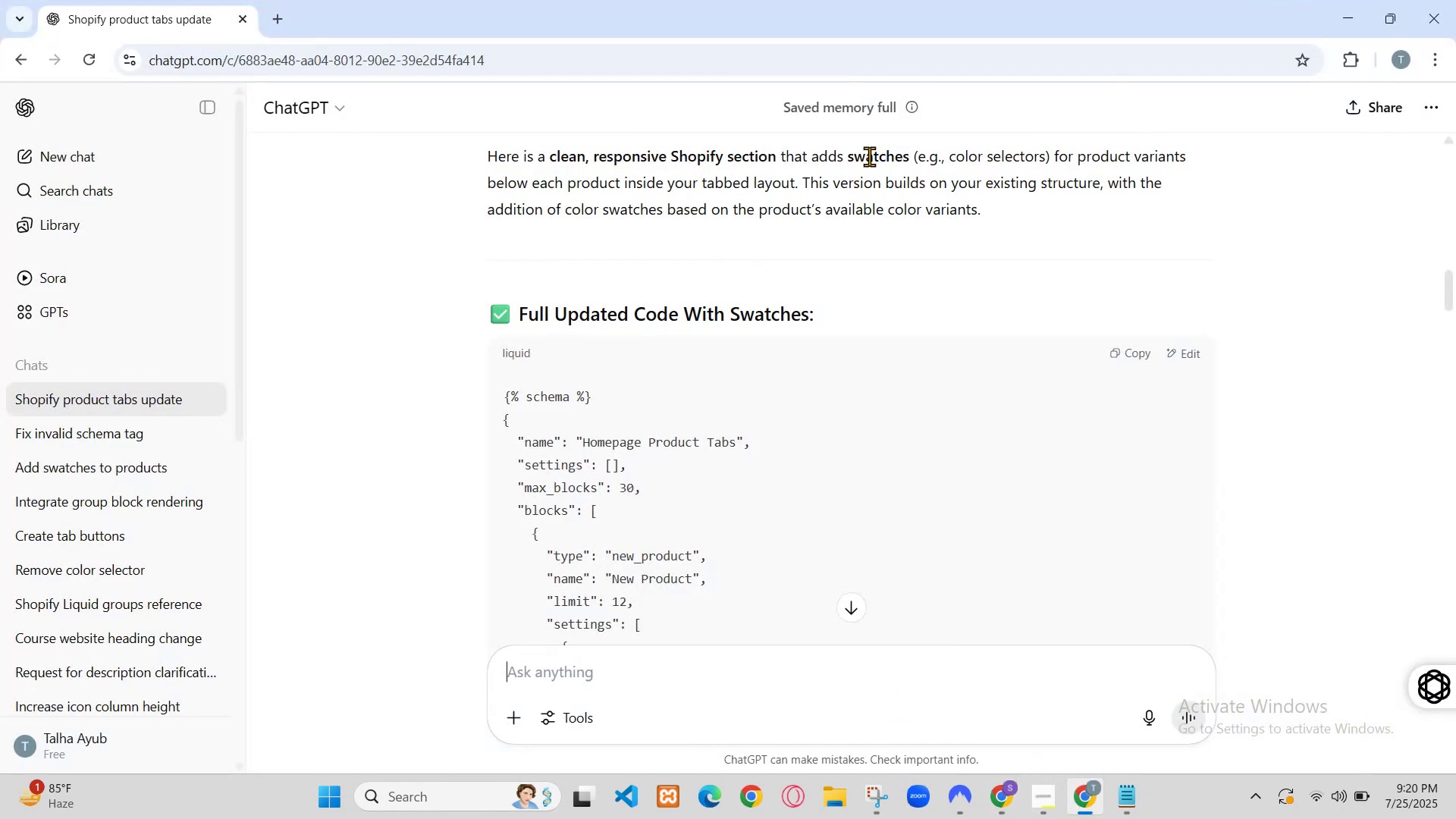 
scroll: coordinate [121, 486], scroll_direction: down, amount: 2.0
 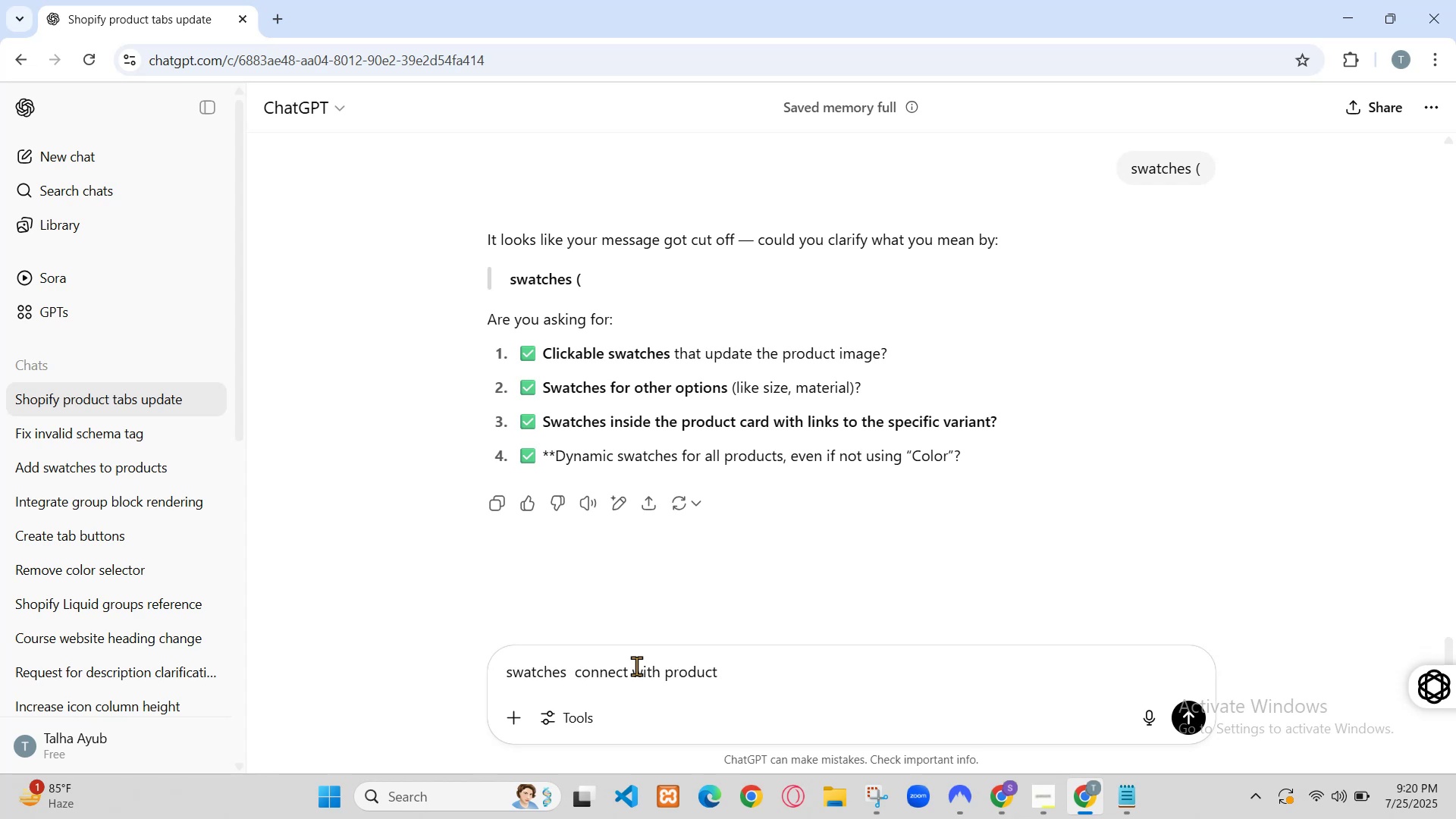 
wait(29.2)
 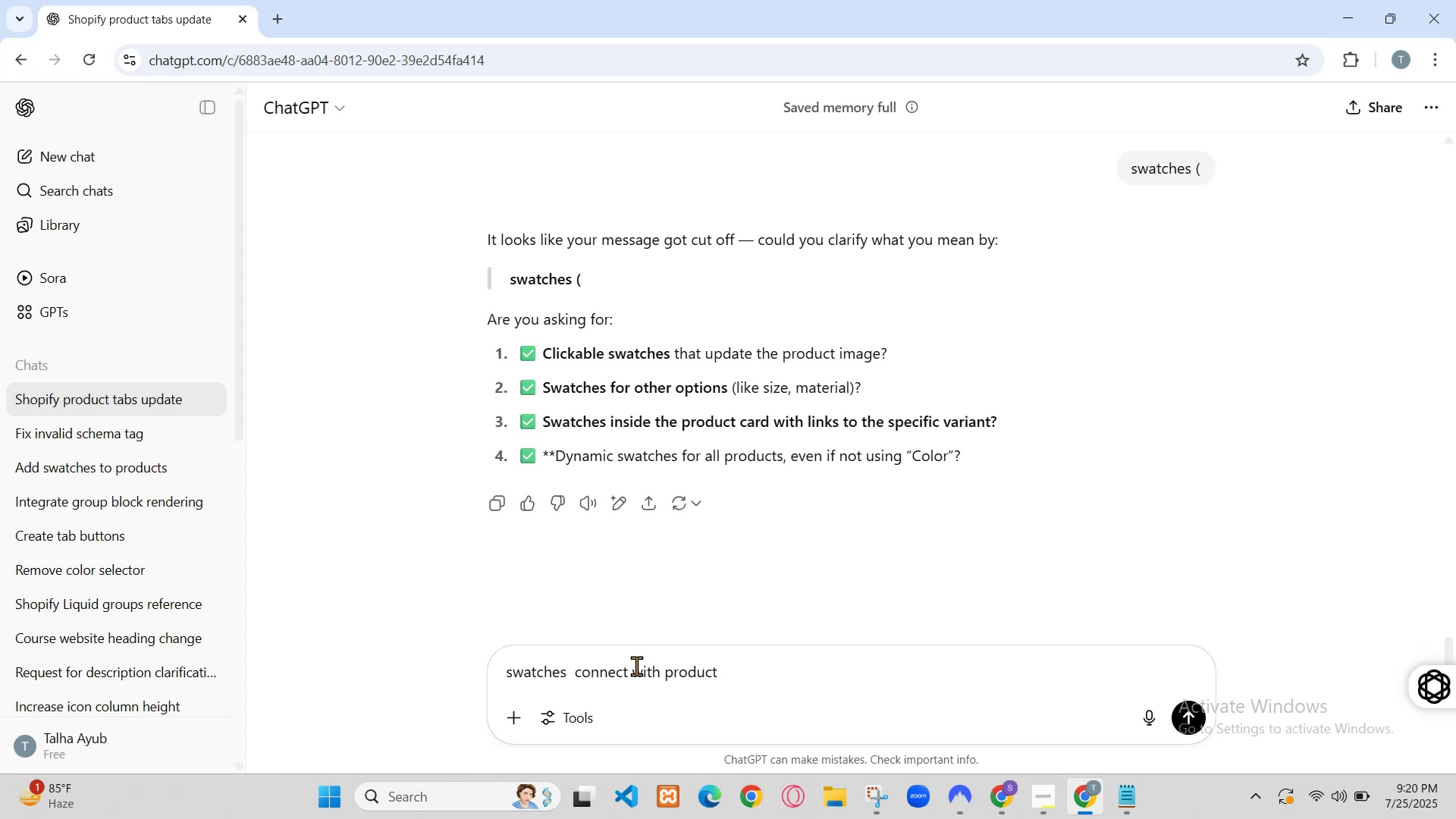 
scroll: coordinate [190, 454], scroll_direction: up, amount: 1.0
 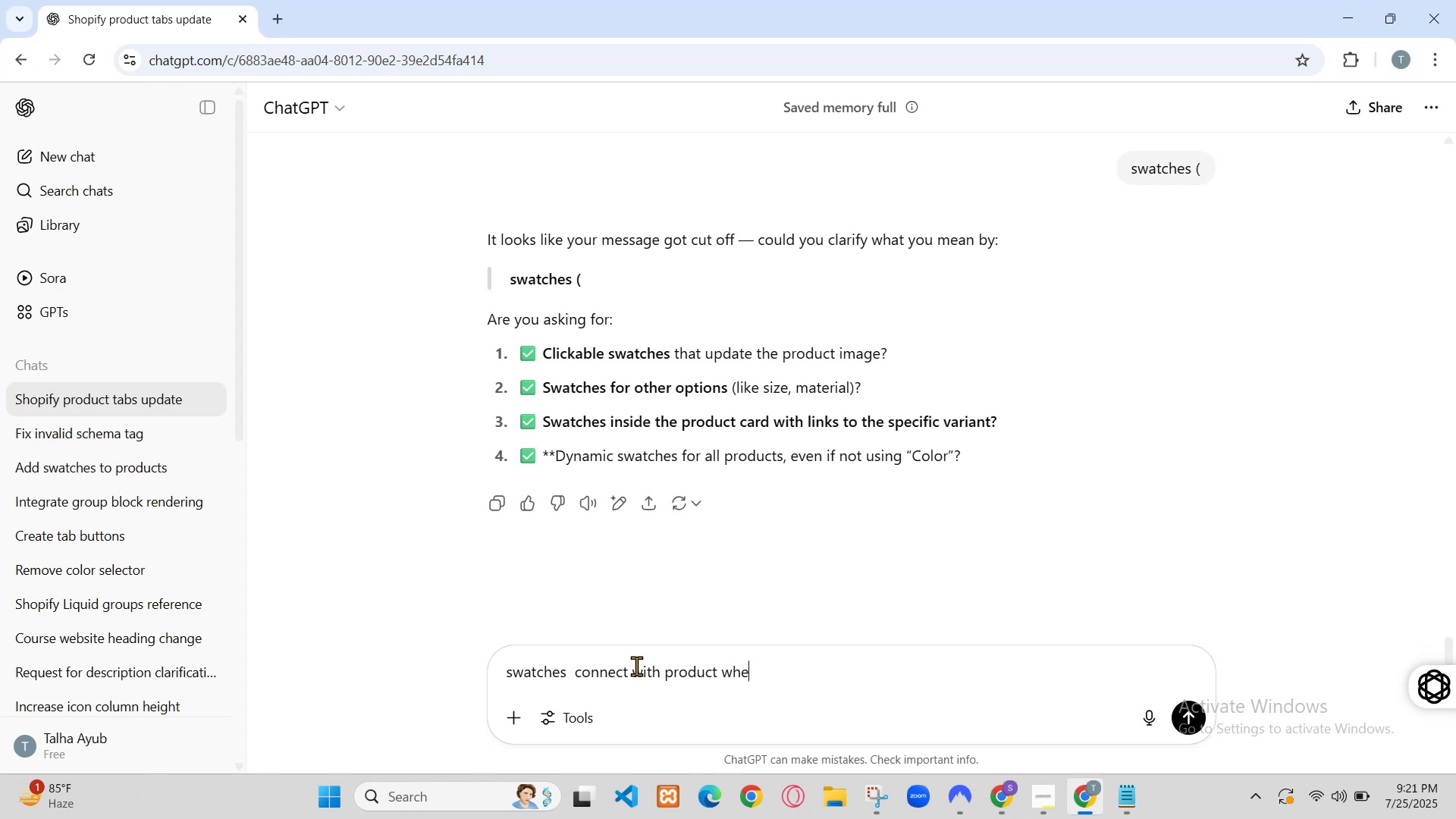 
scroll: coordinate [188, 455], scroll_direction: down, amount: 3.0
 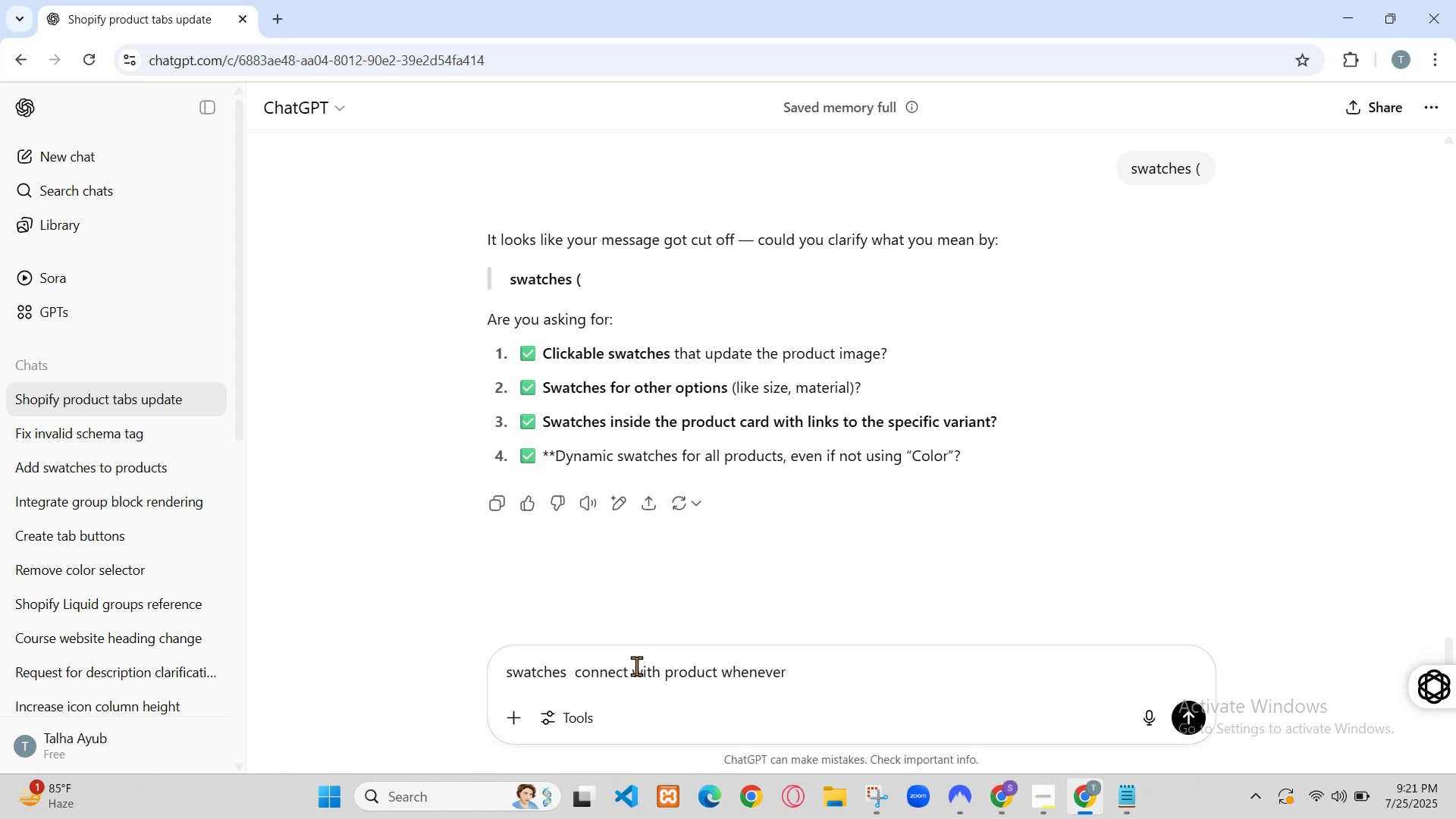 
scroll: coordinate [158, 557], scroll_direction: up, amount: 2.0
 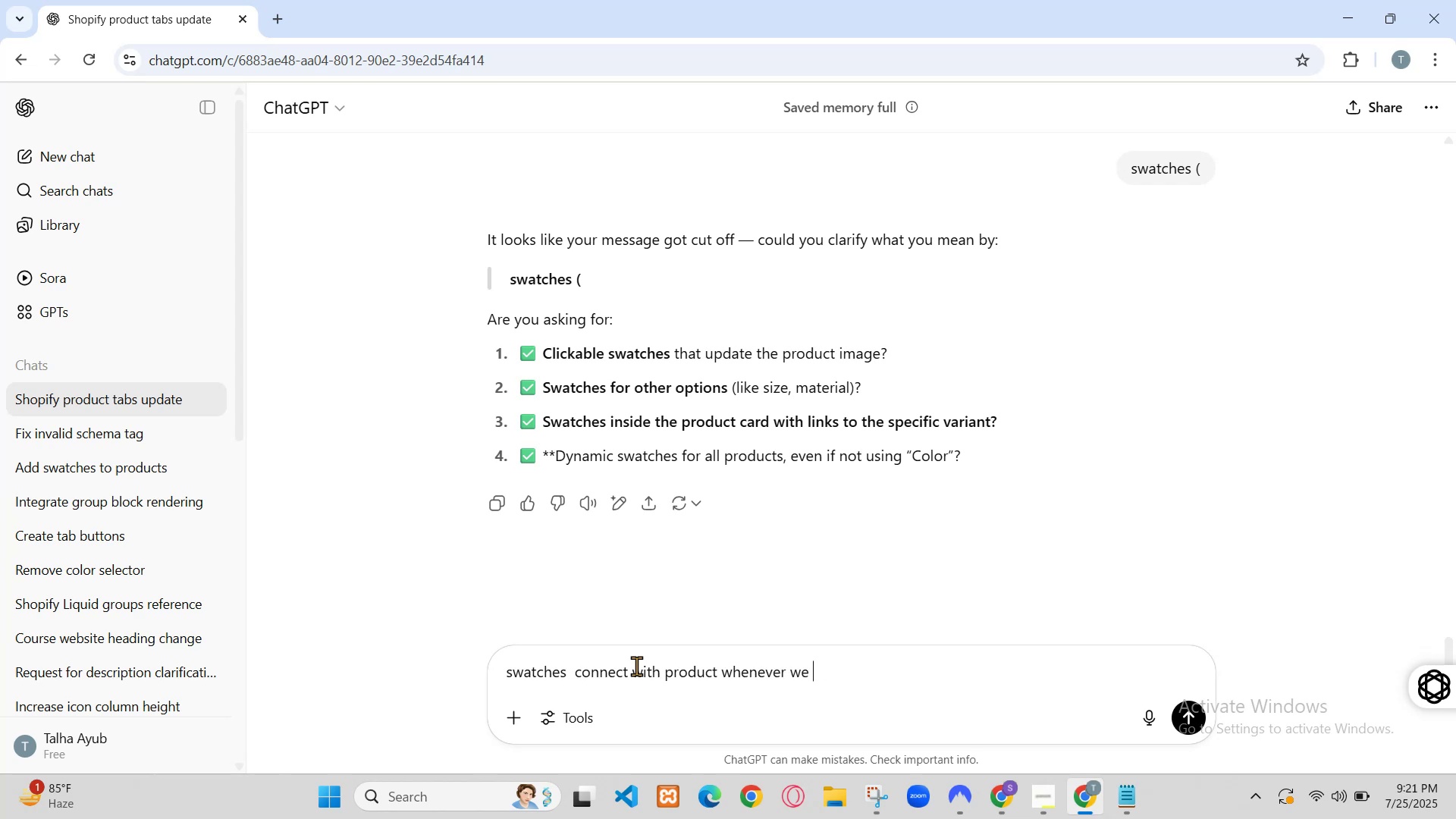 
scroll: coordinate [160, 565], scroll_direction: down, amount: 2.0
 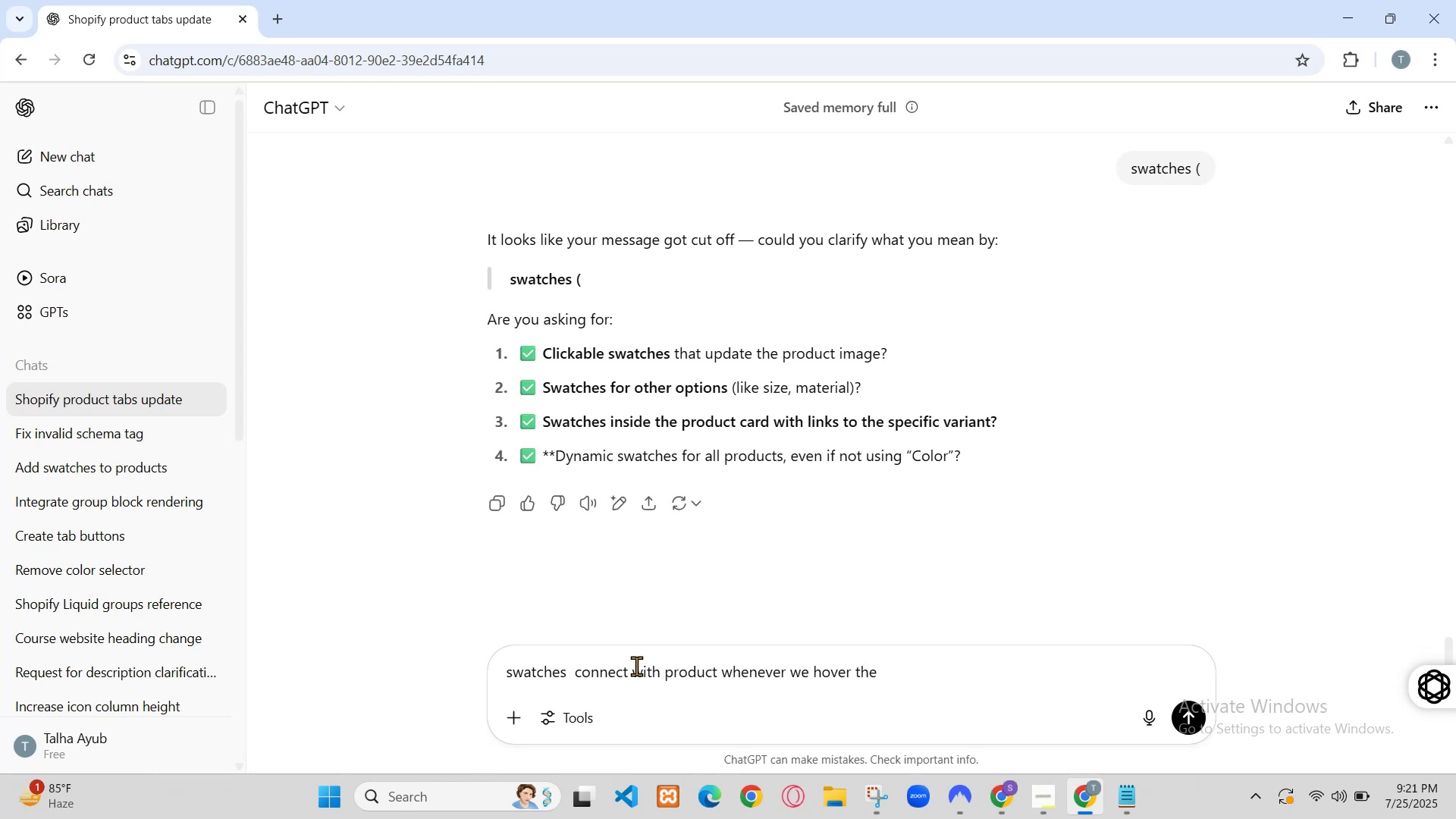 
scroll: coordinate [185, 541], scroll_direction: up, amount: 2.0
 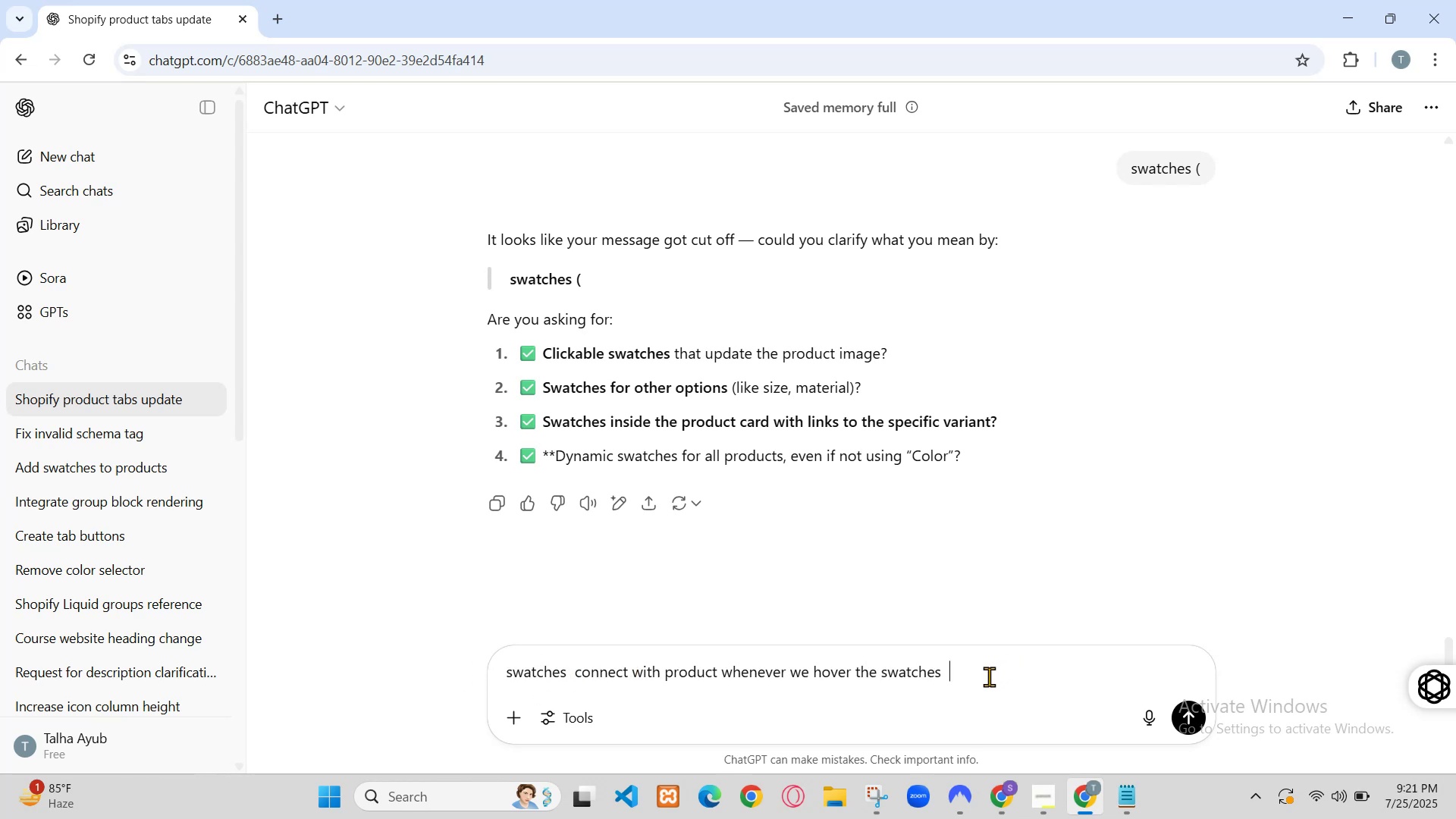 
right_click([110, 275])
 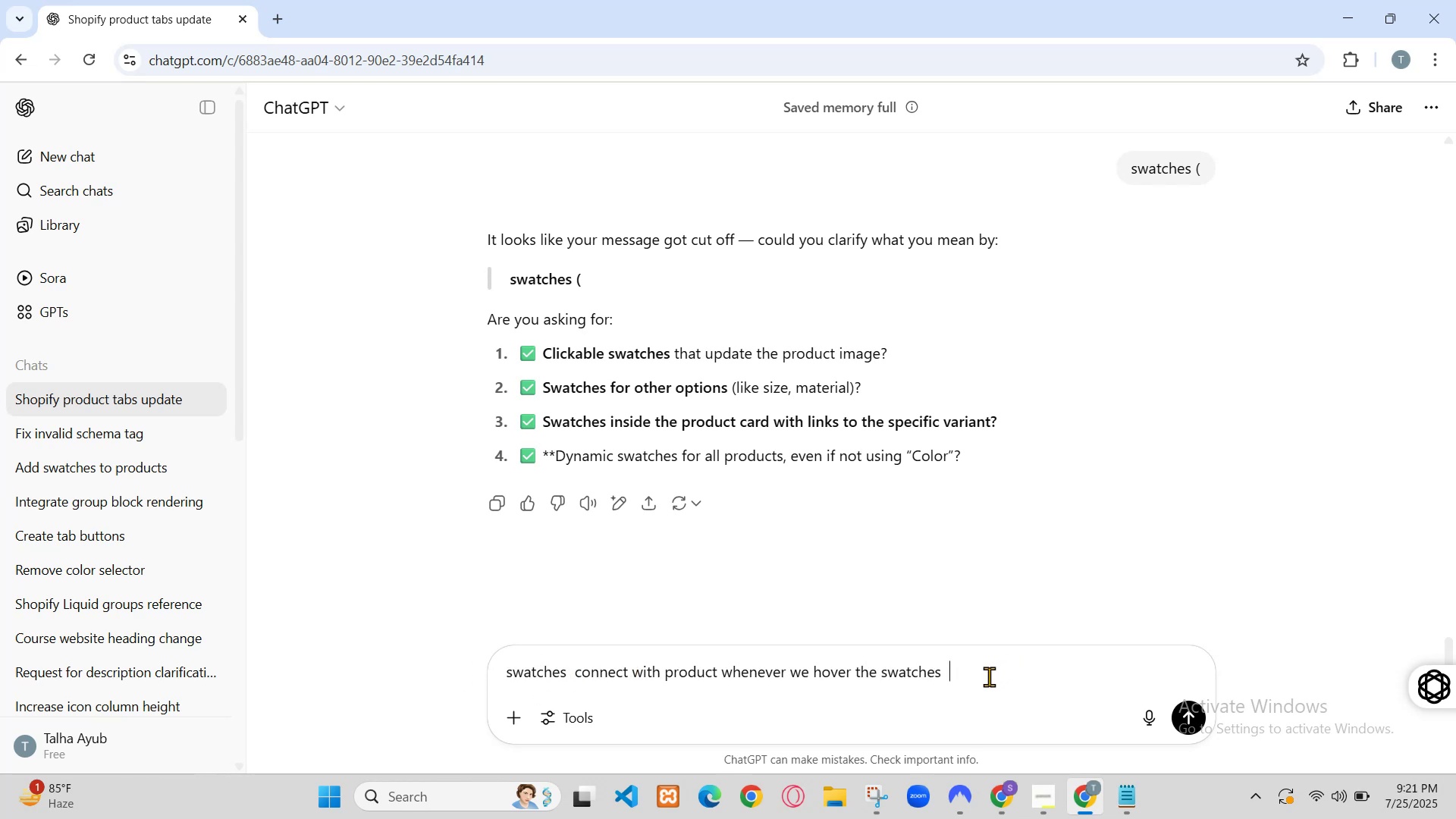 
left_click([54, 284])
 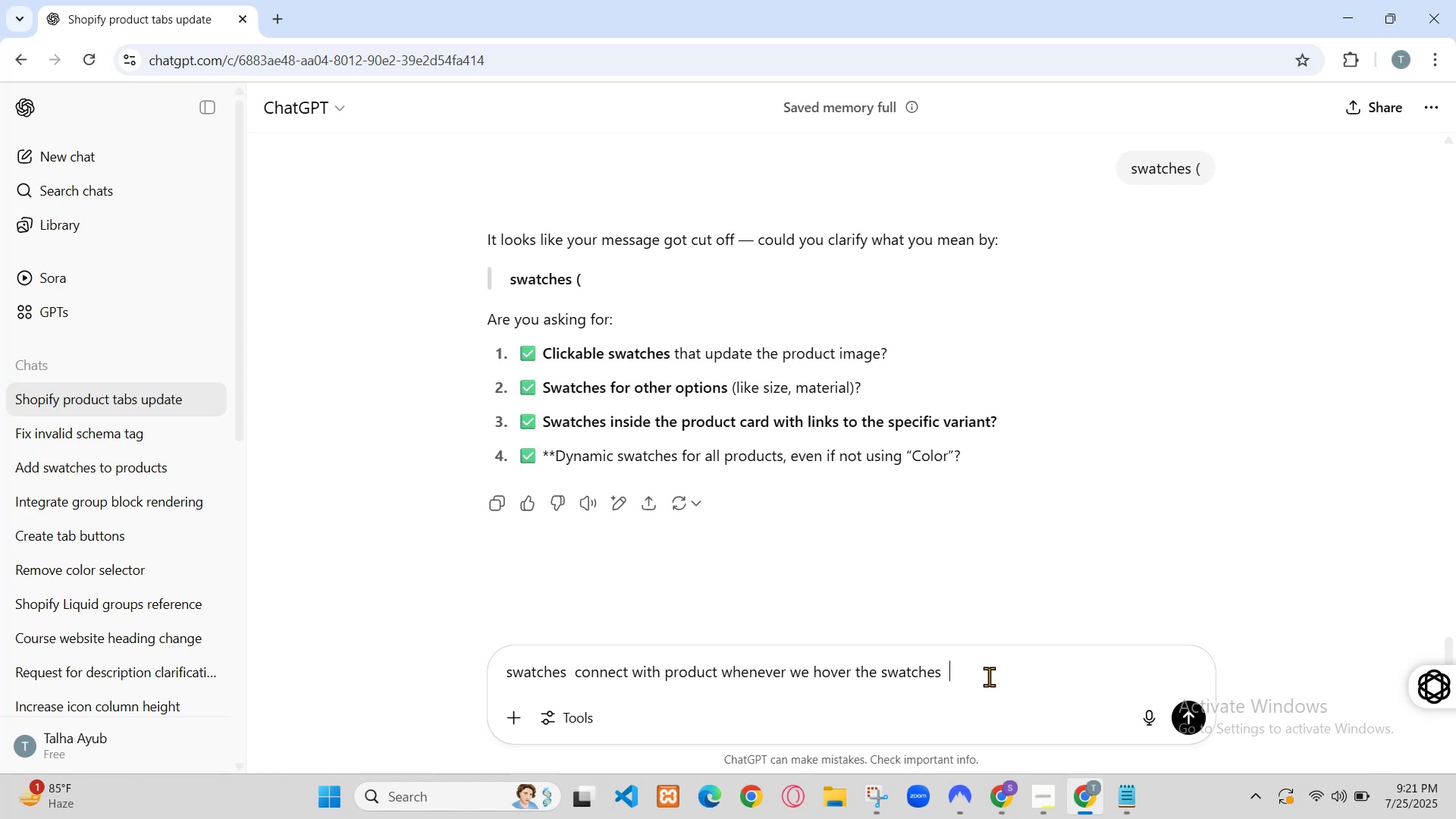 
left_click([224, 278])
 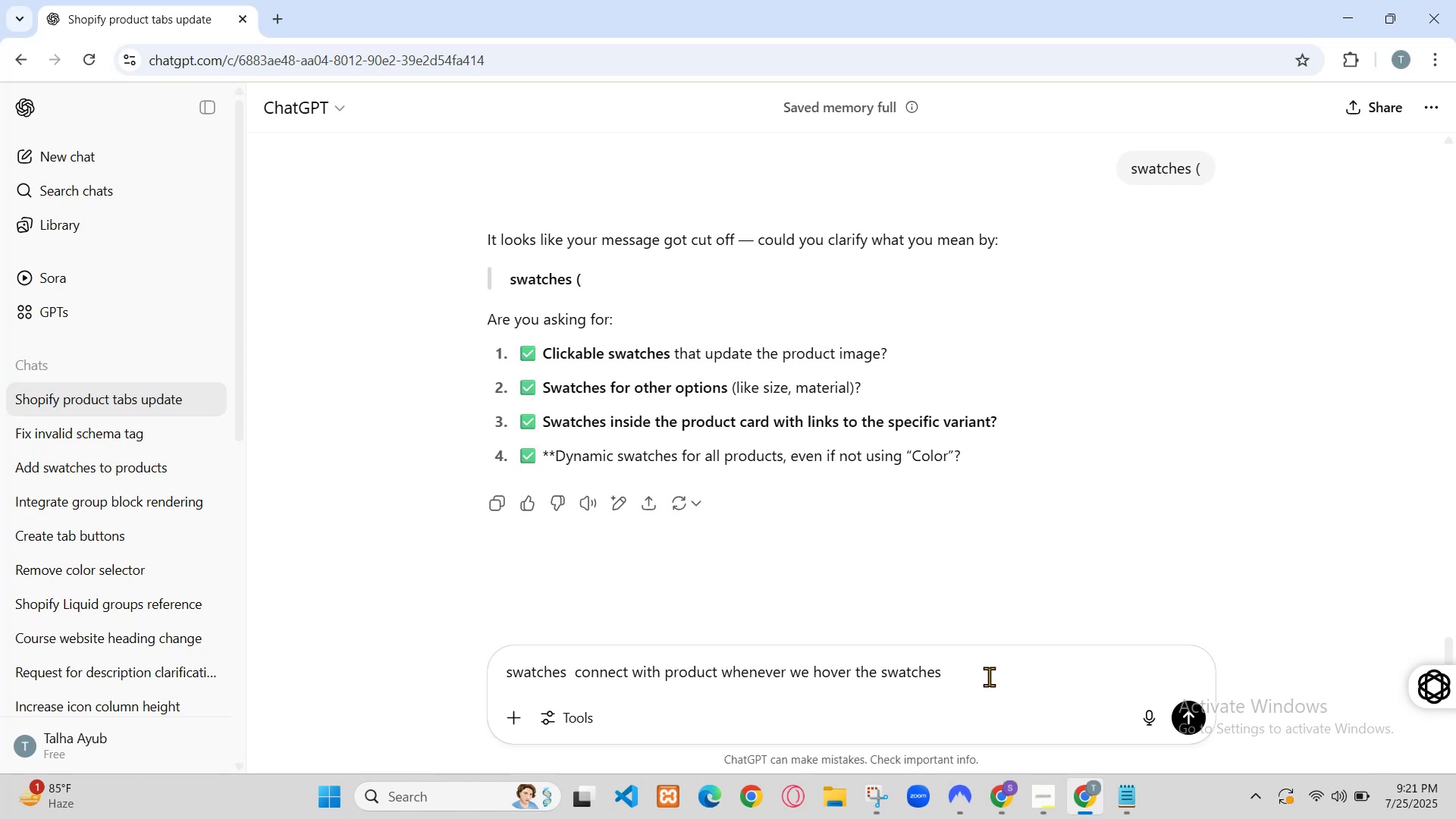 
left_click([946, 499])
 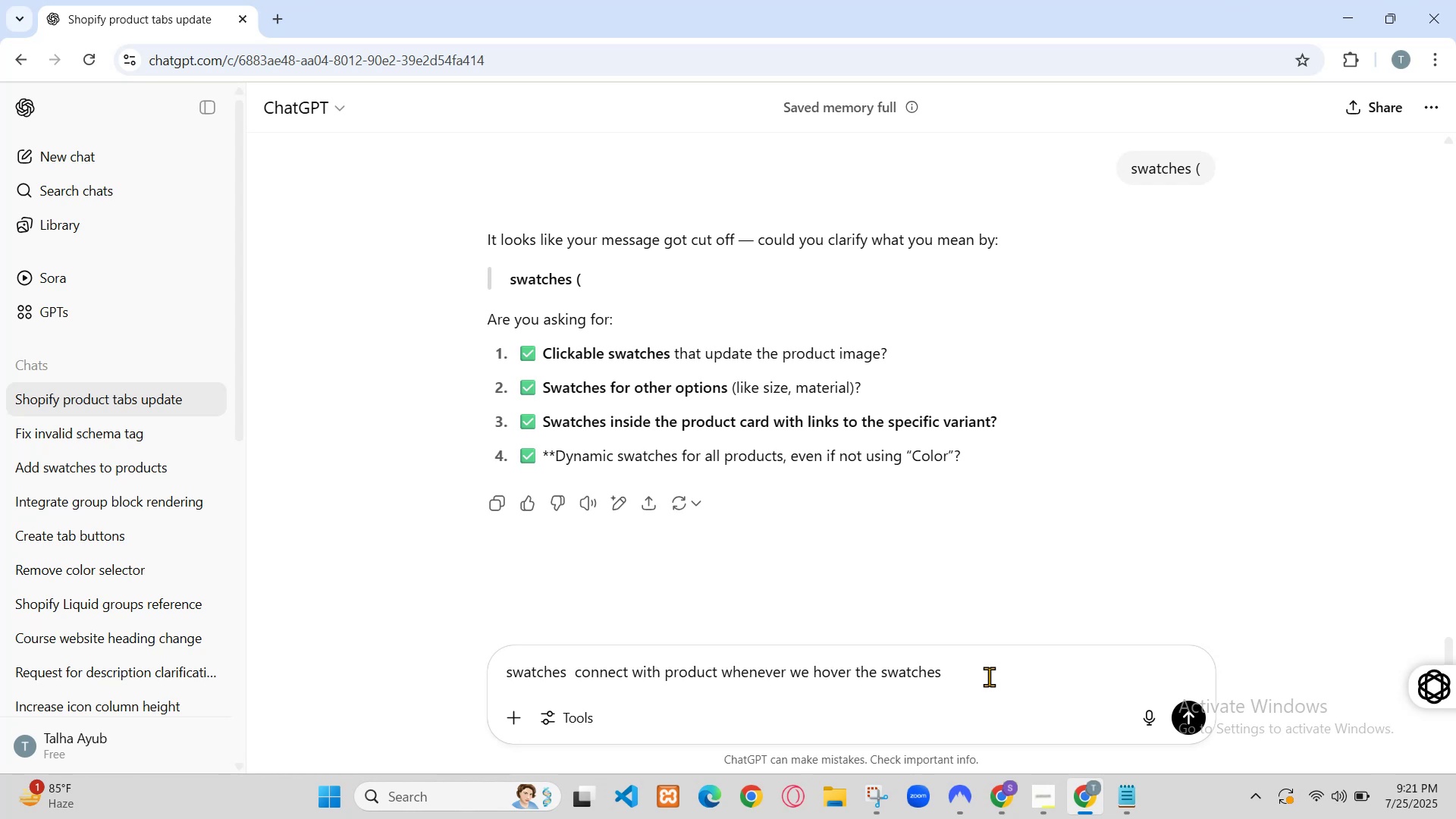 
left_click([425, 155])
 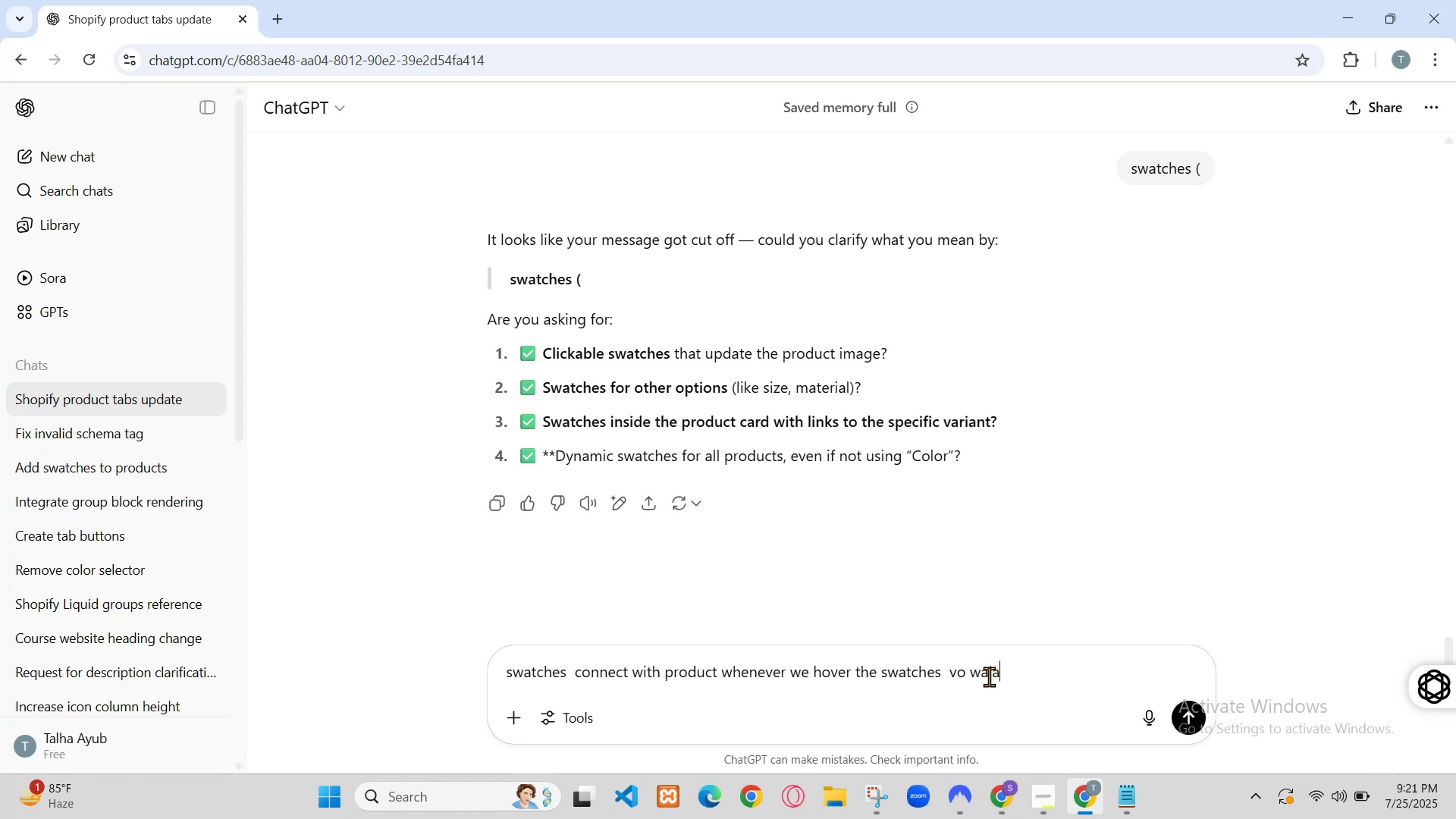 
left_click([107, 0])
 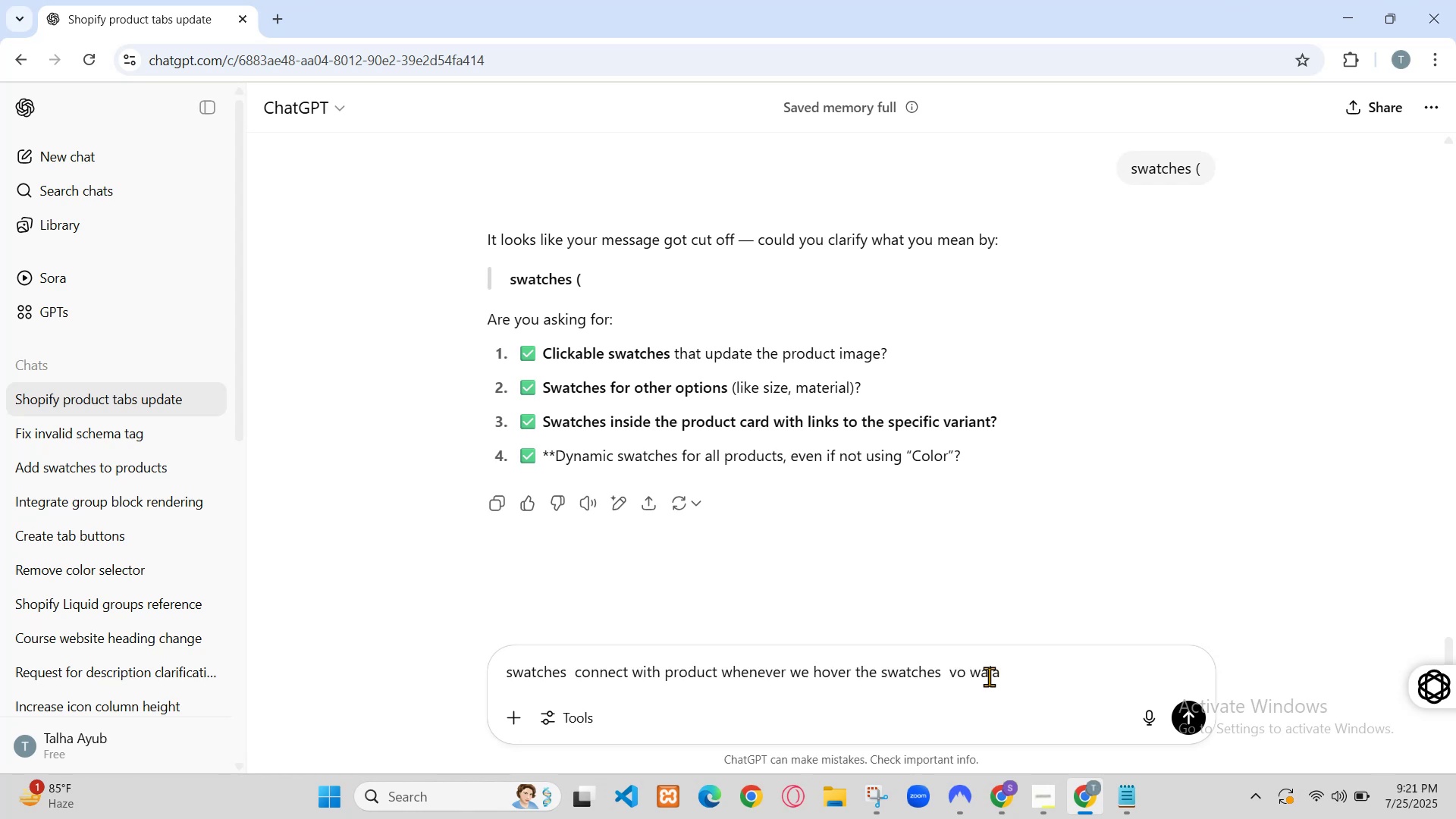 
left_click([258, 0])
 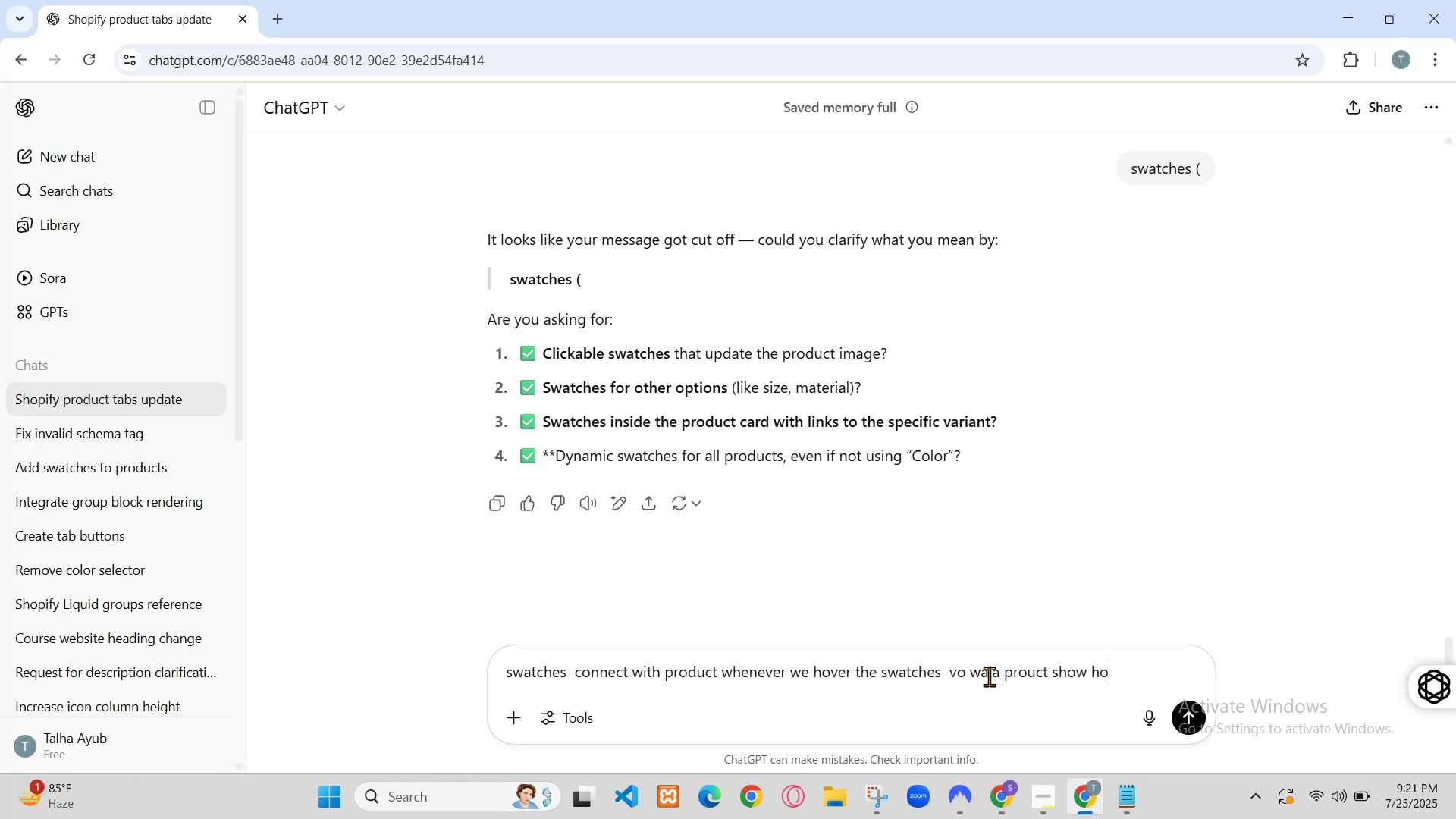 
wait(7.71)
 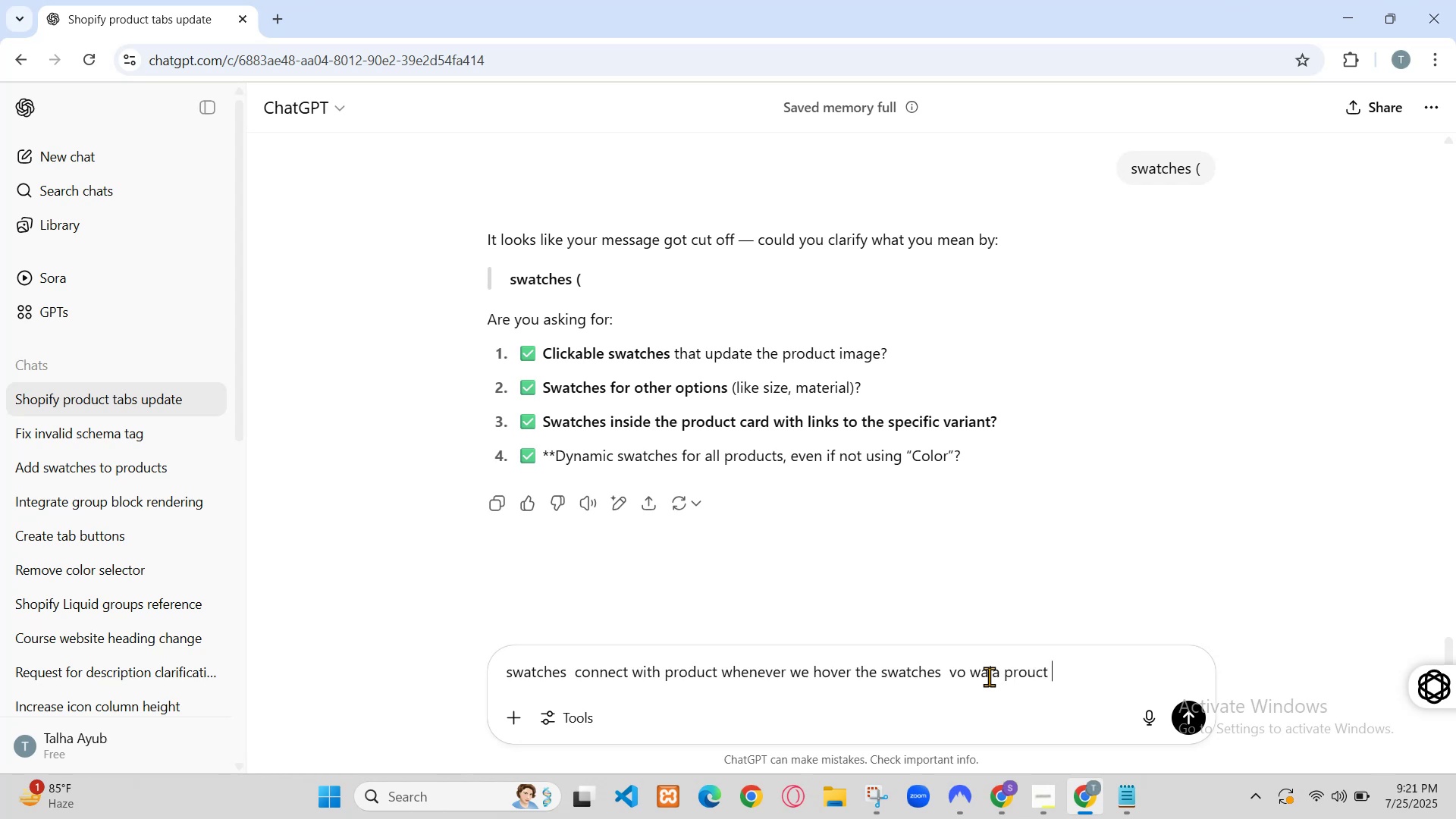 
left_click([785, 0])
 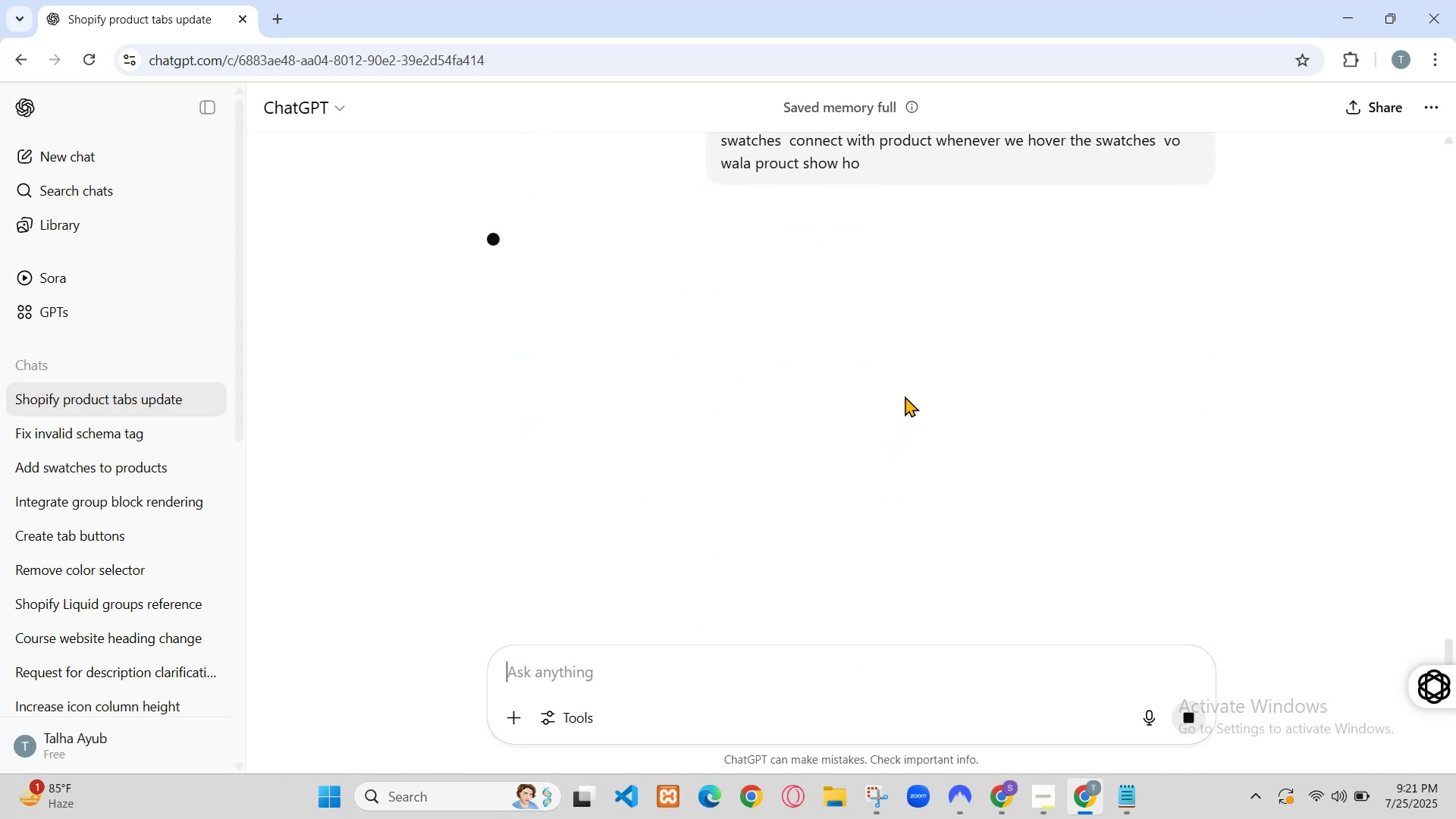 
left_click([902, 4])
 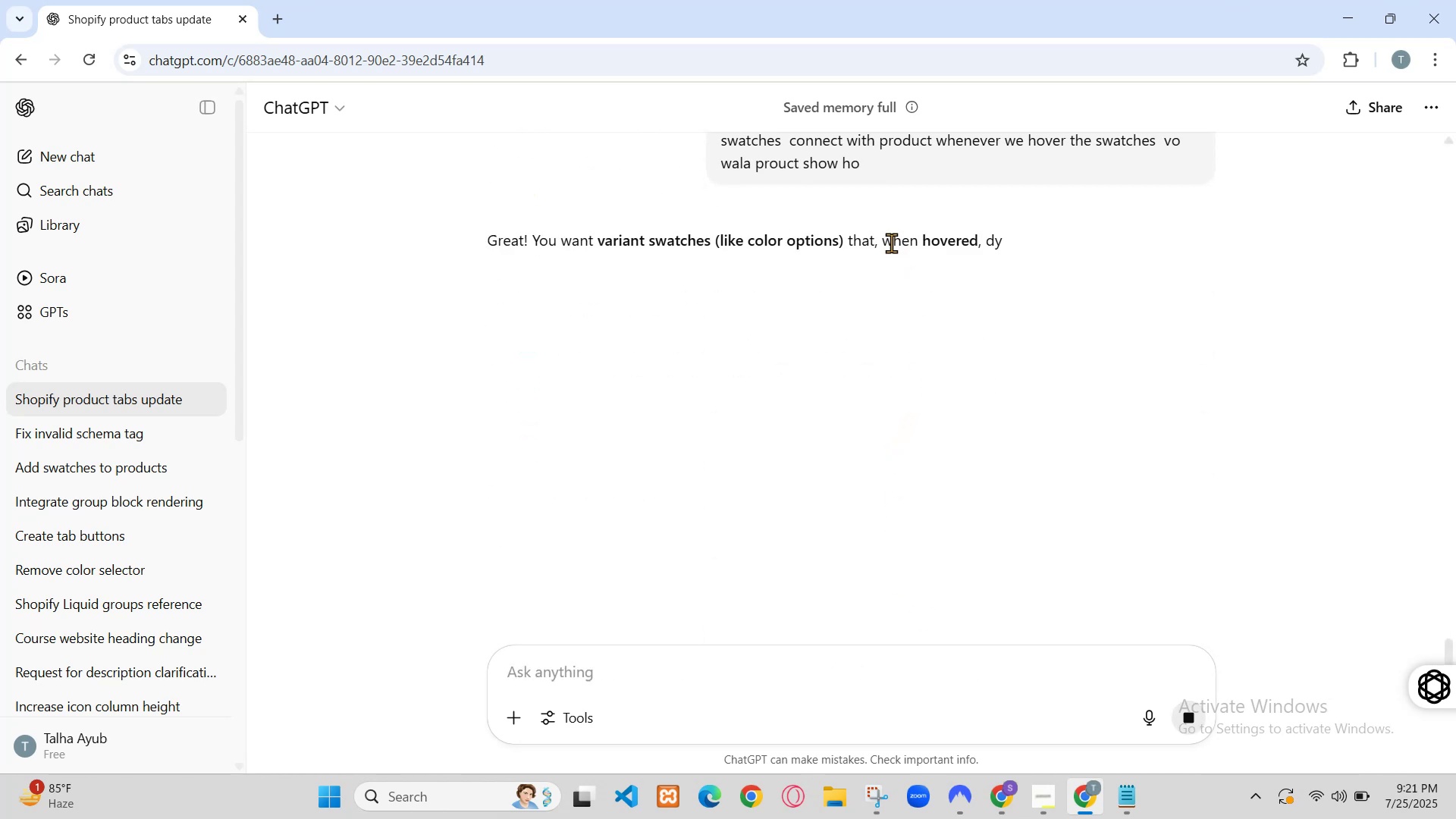 
left_click([707, 0])
 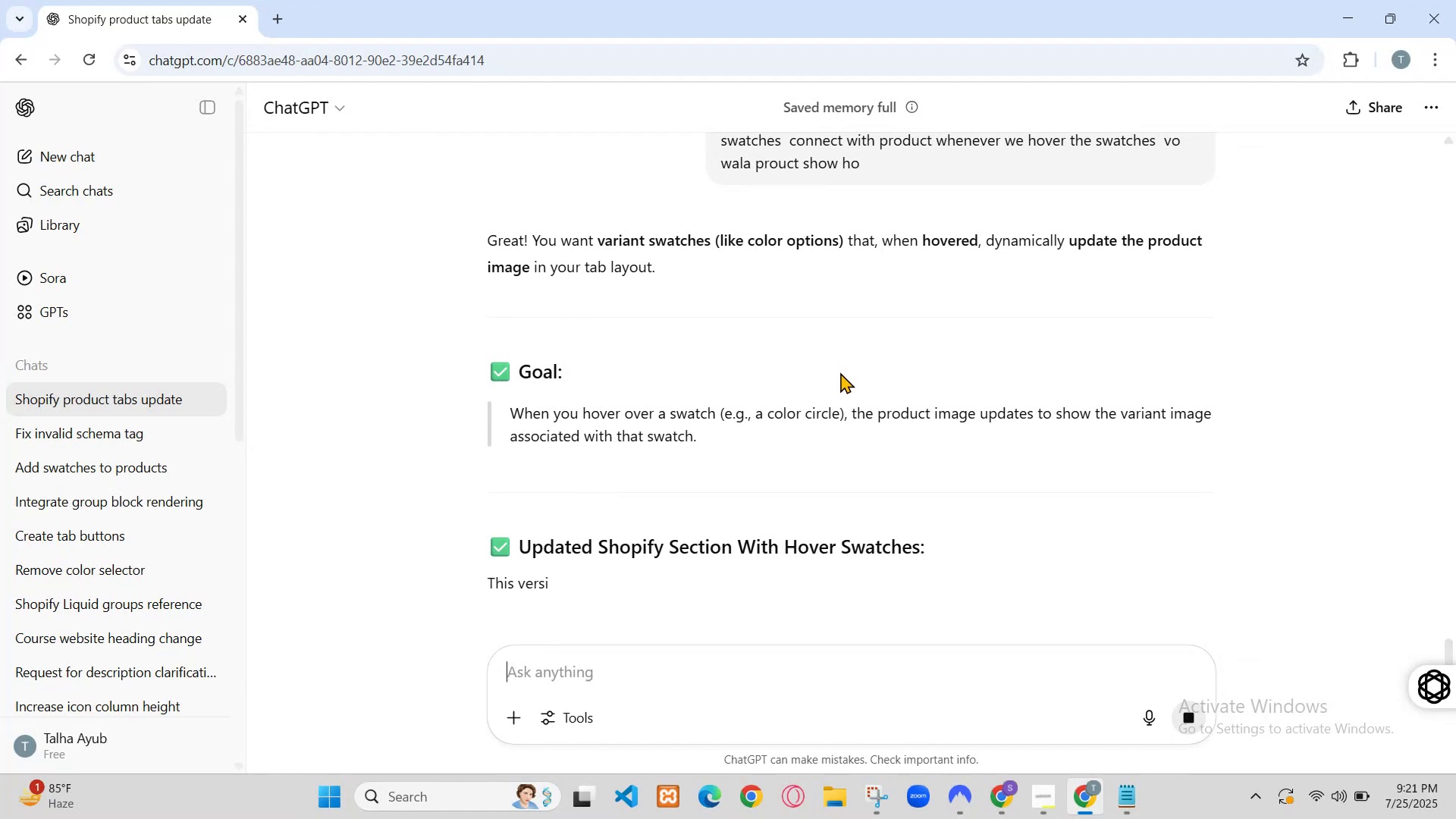 
left_click([729, 486])
 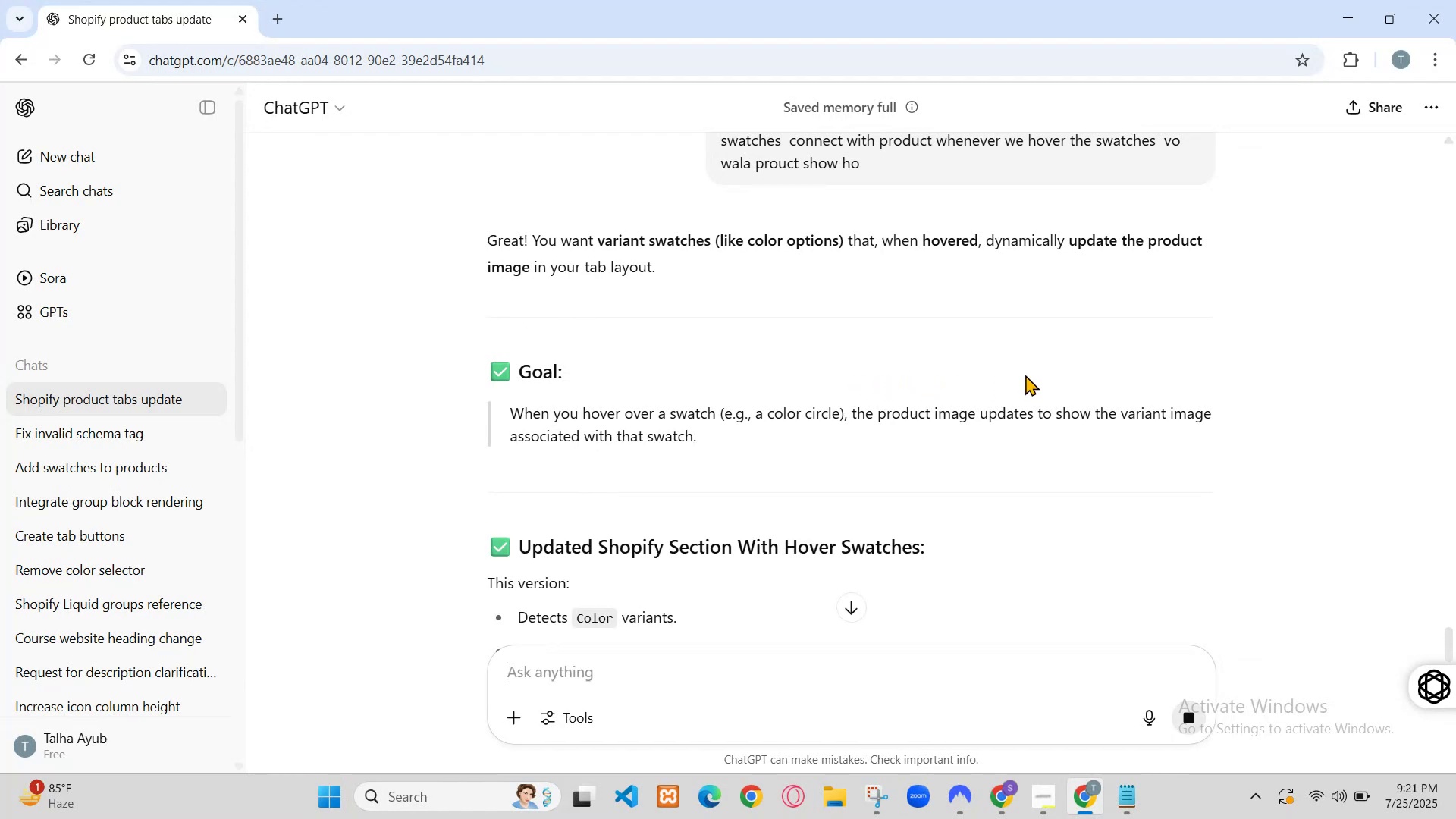 
key(Control+A)
 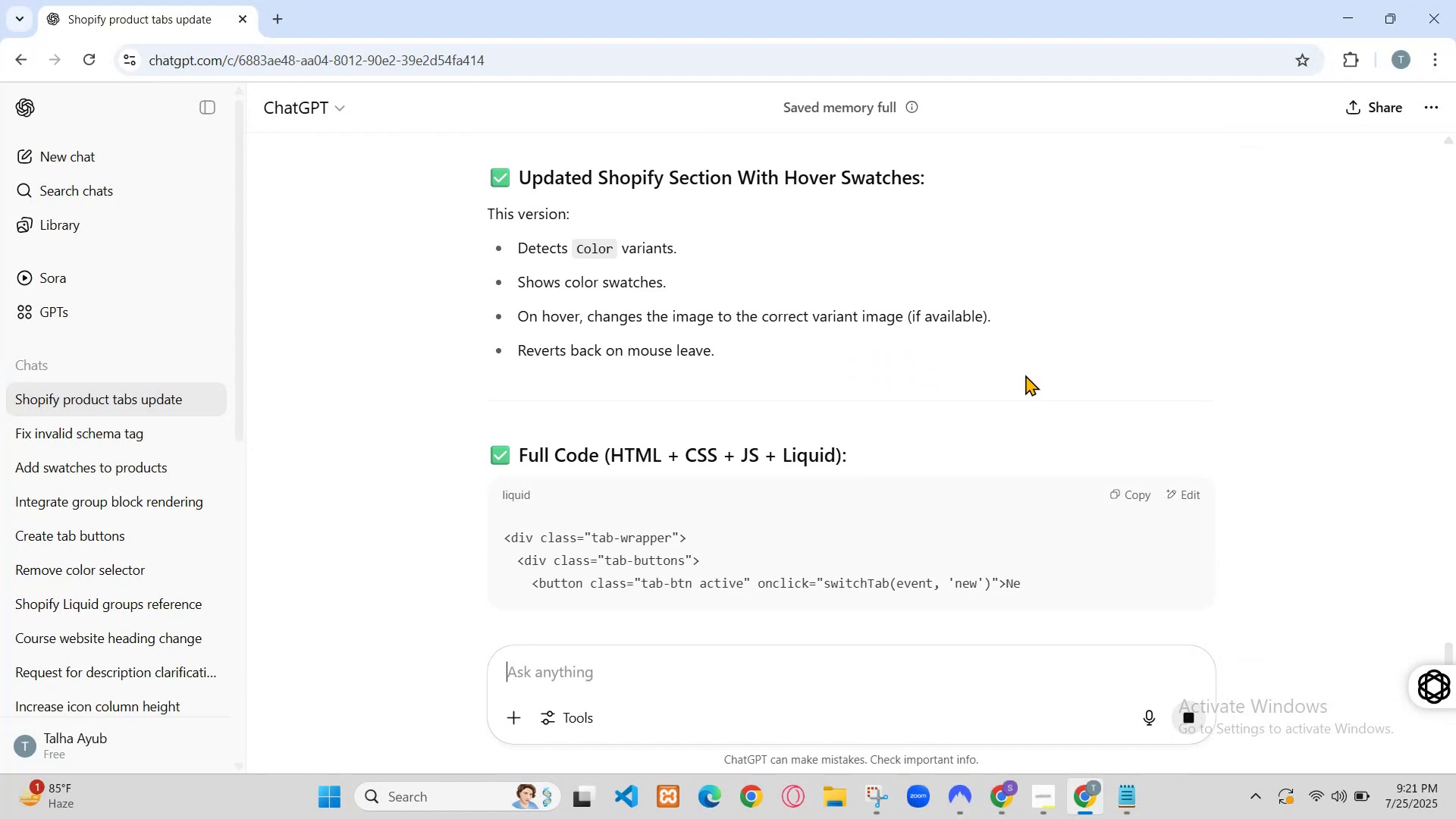 
hold_key(key=ControlLeft, duration=1.08)
 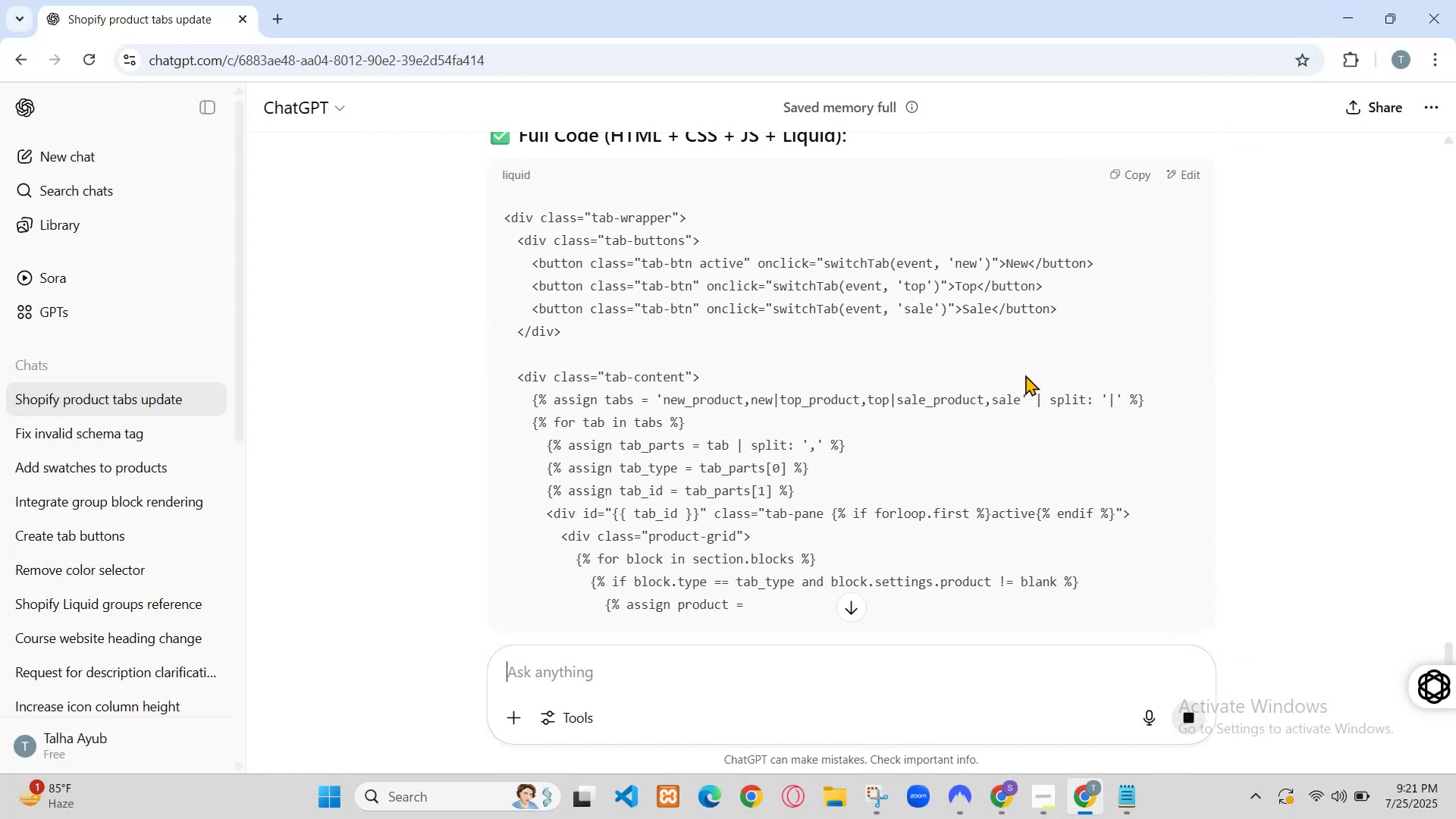 
hold_key(key=C, duration=0.48)
 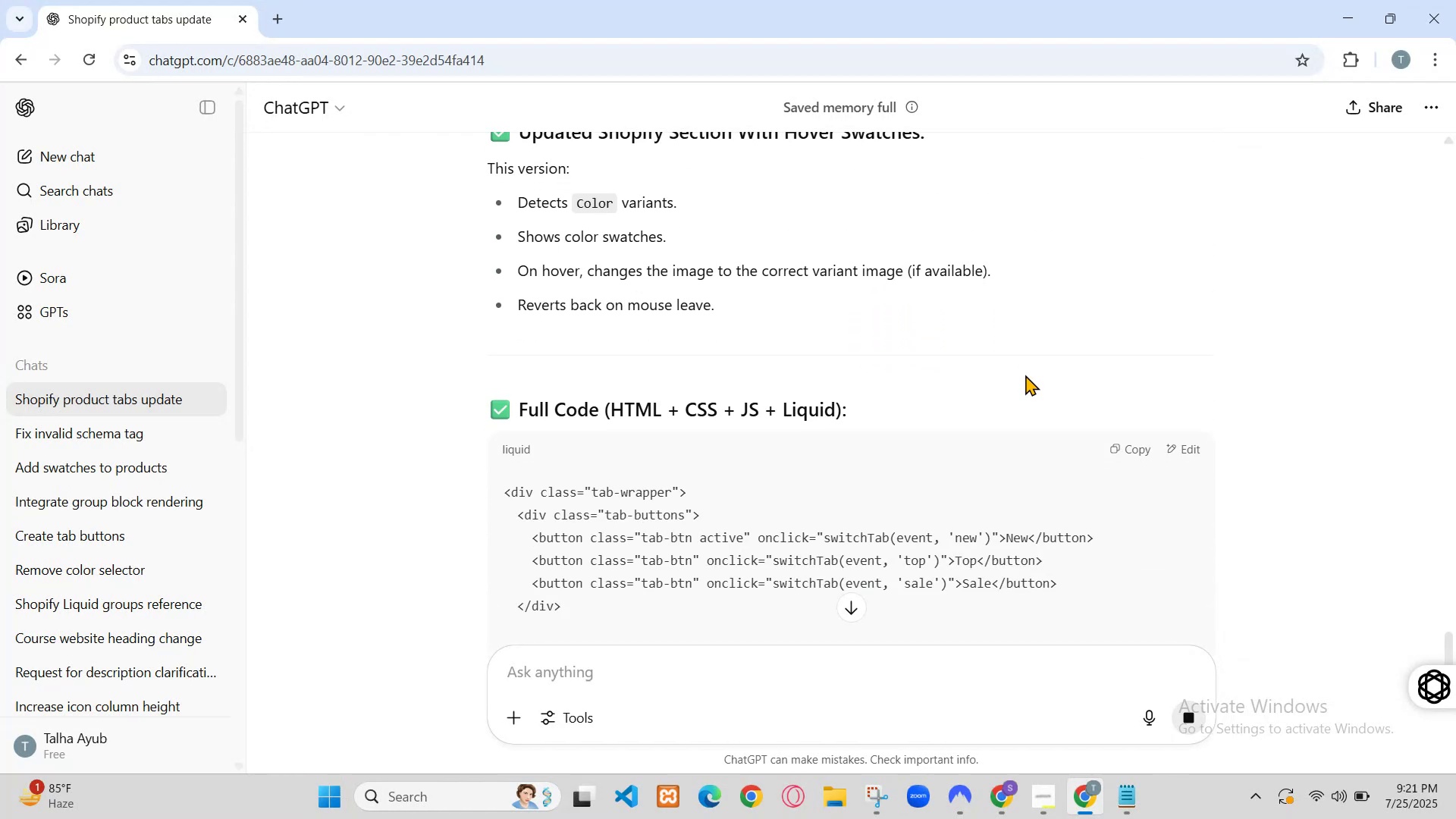 
hold_key(key=ControlLeft, duration=0.55)
 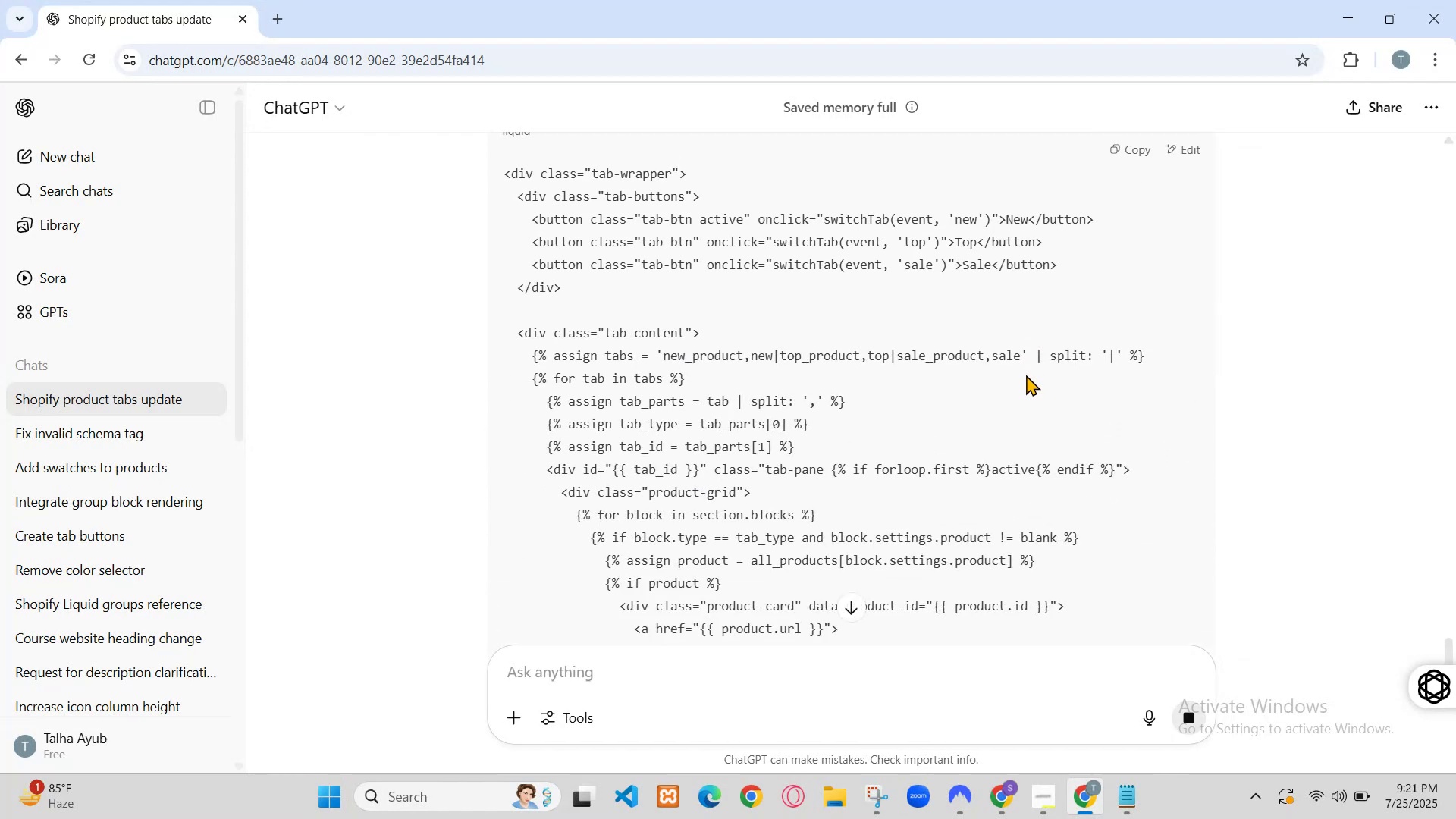 
hold_key(key=C, duration=0.36)
 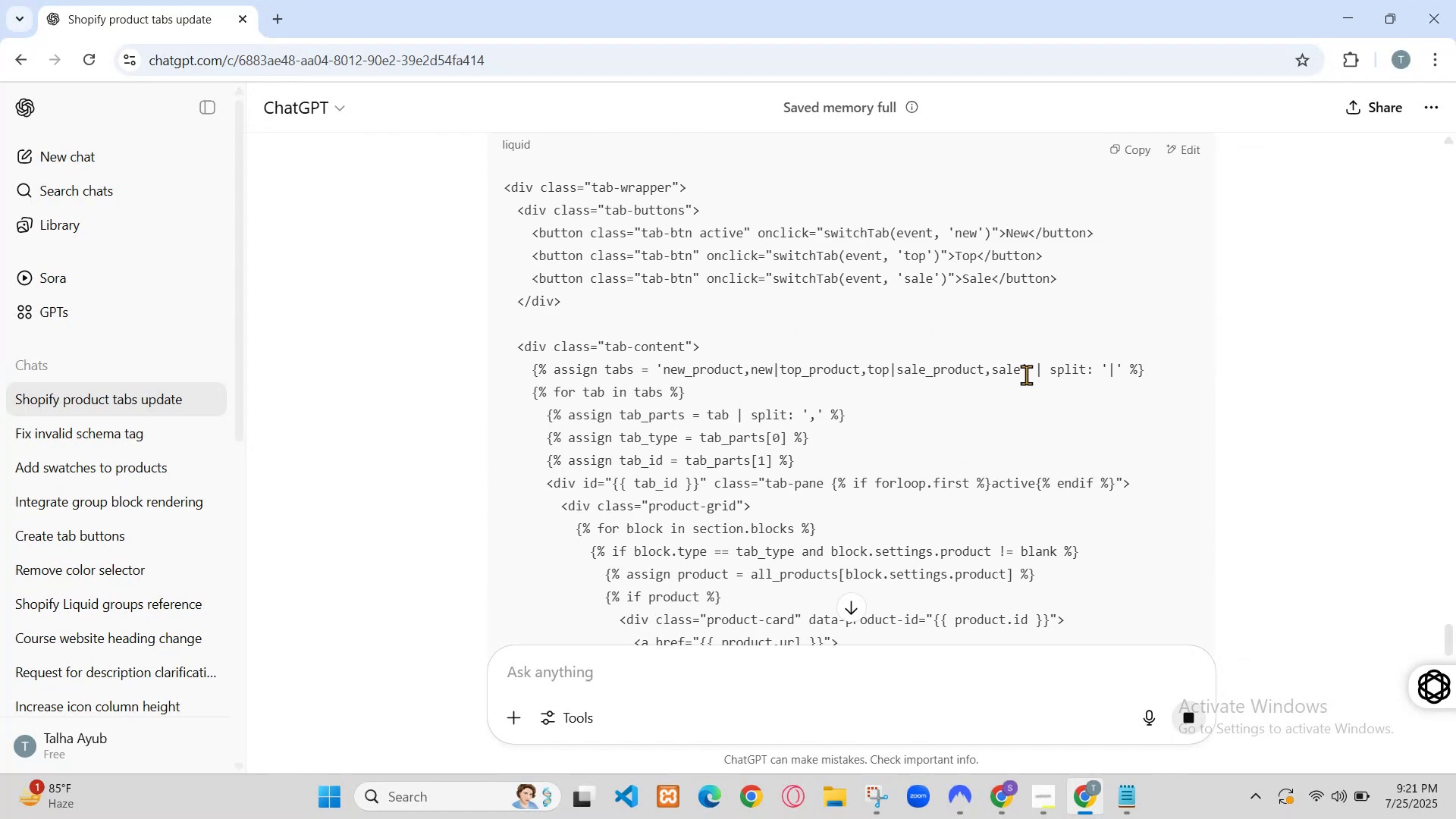 
left_click([1078, 799])
 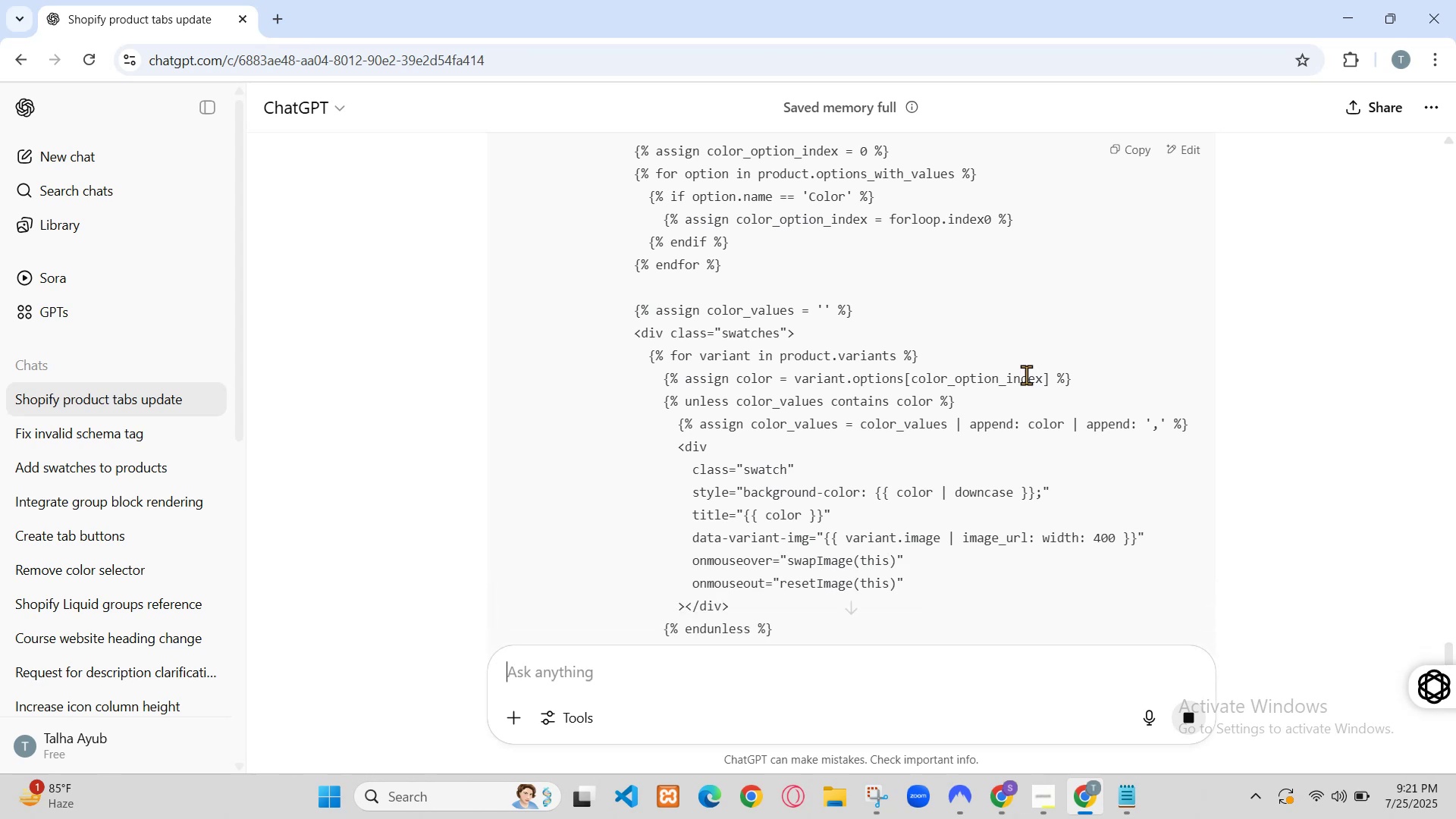 
left_click([20, 154])
 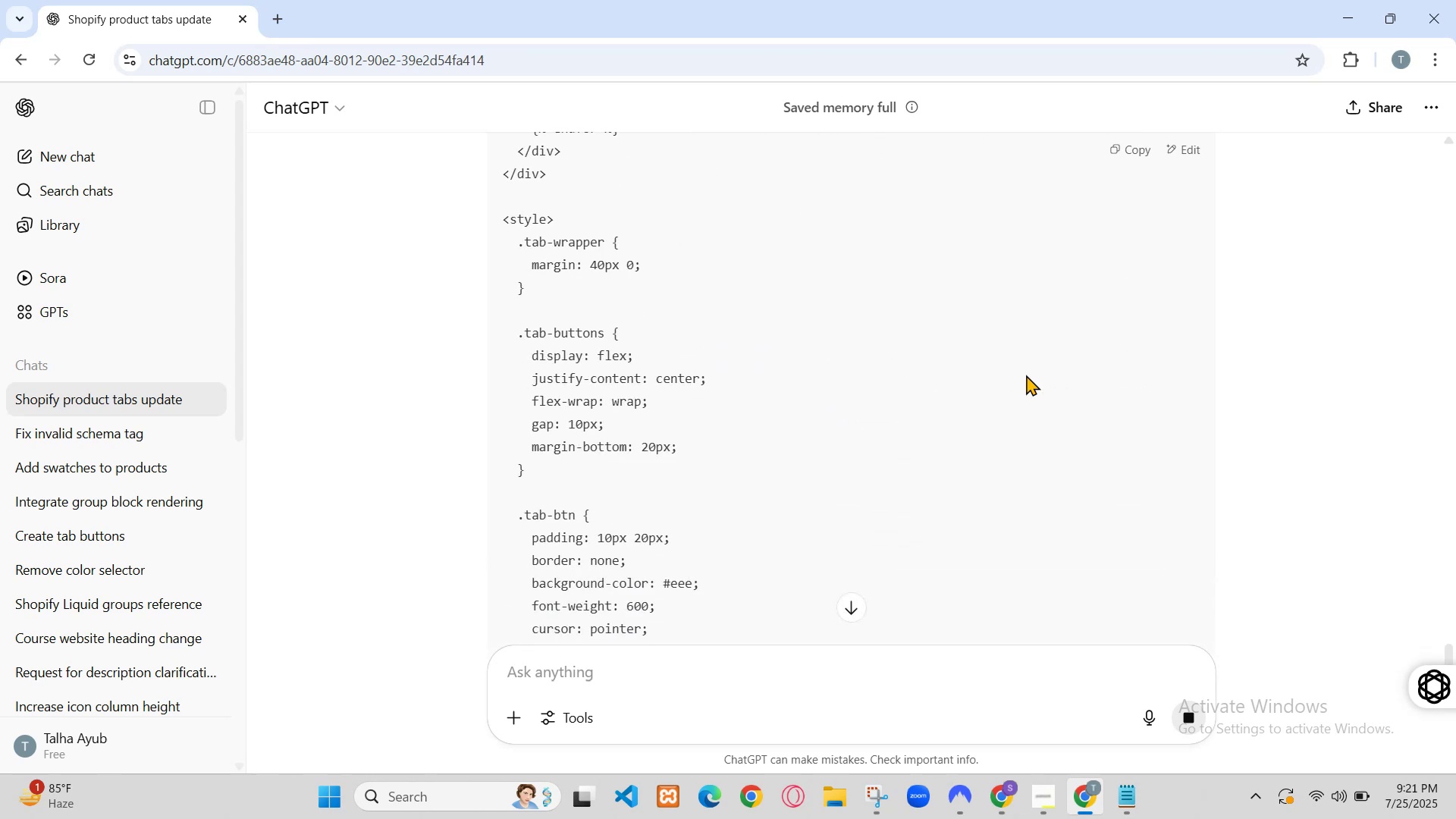 
left_click([30, 116])
 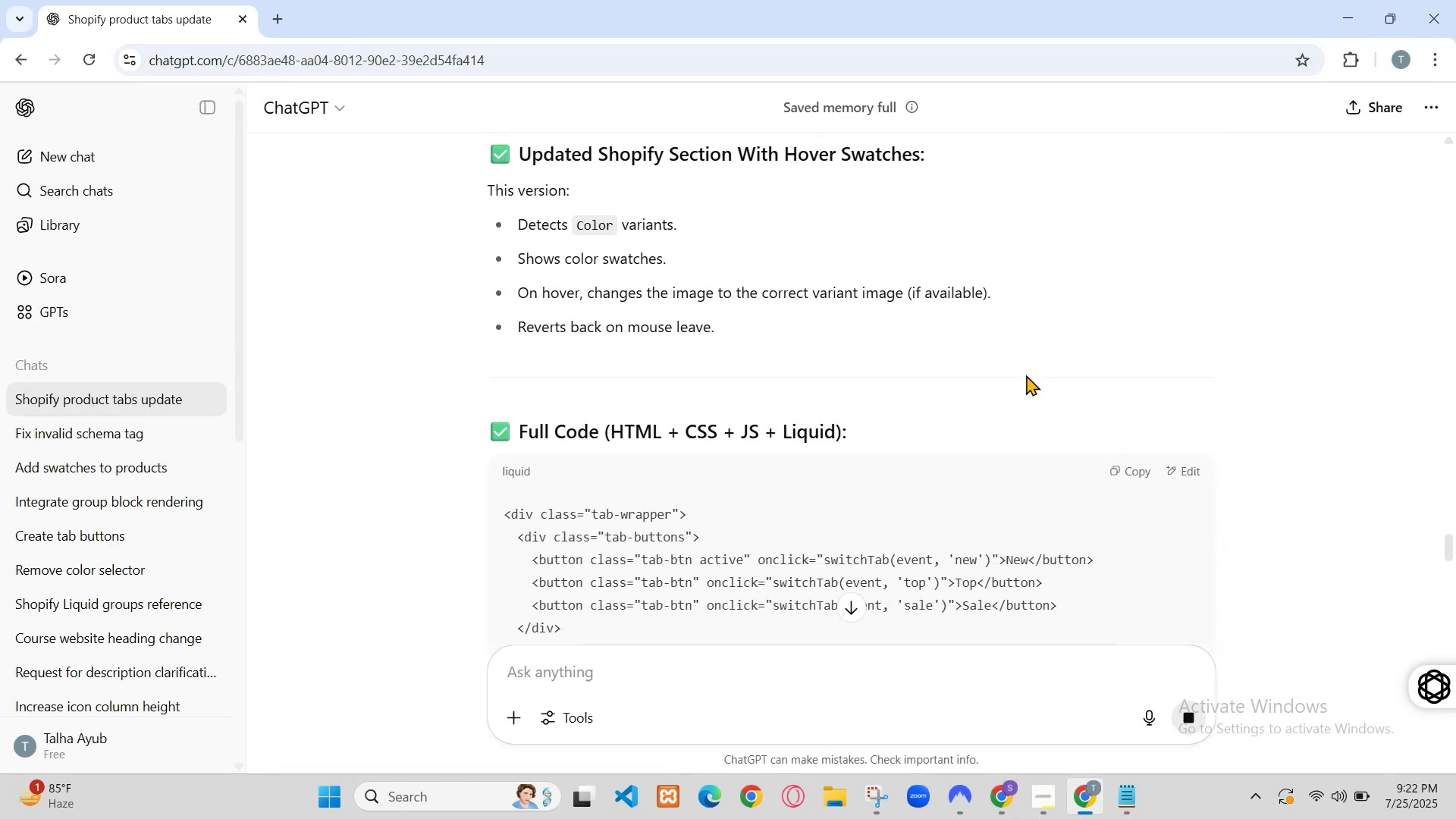 
left_click([629, 403])
 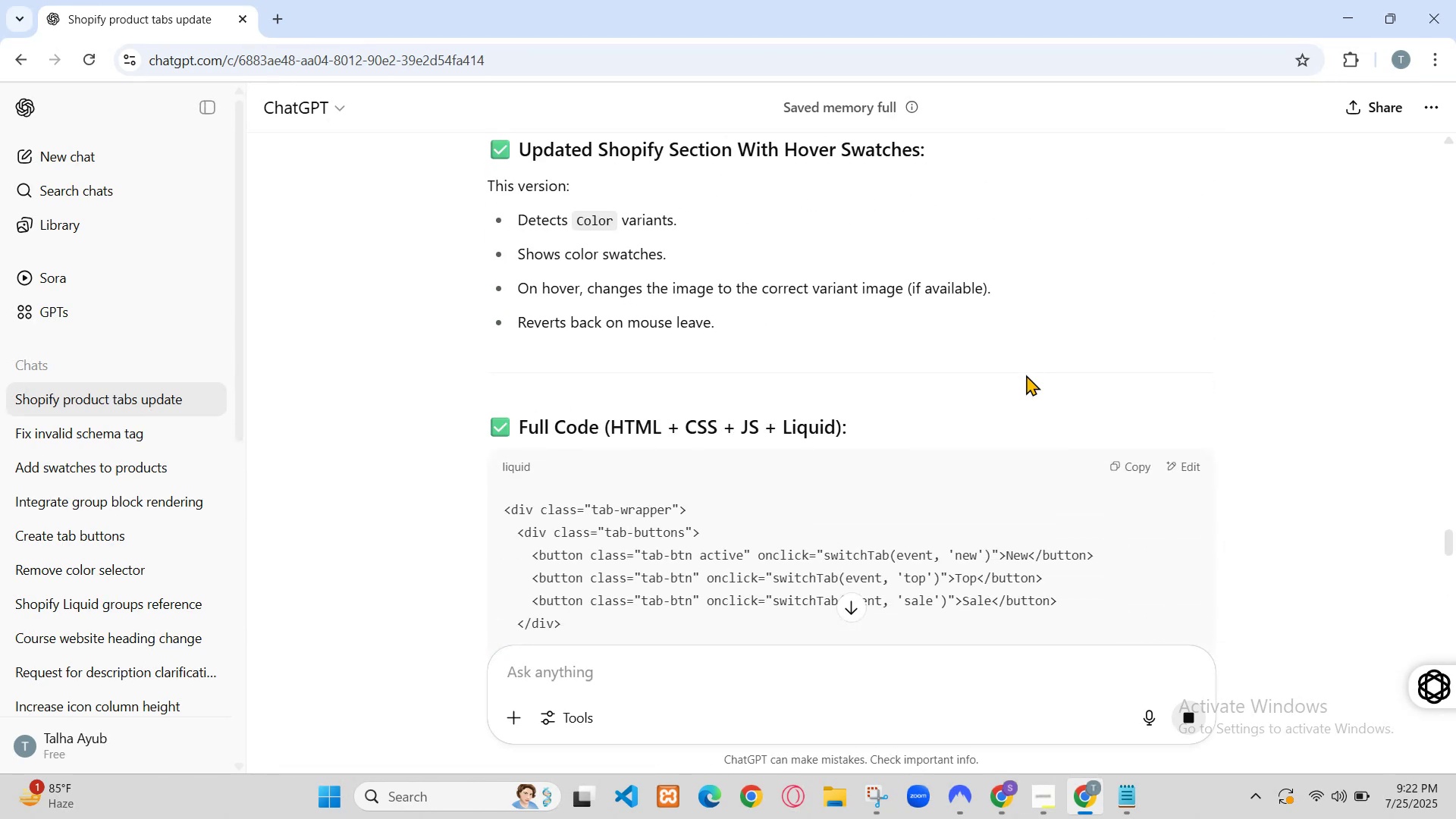 
key(Control+V)
 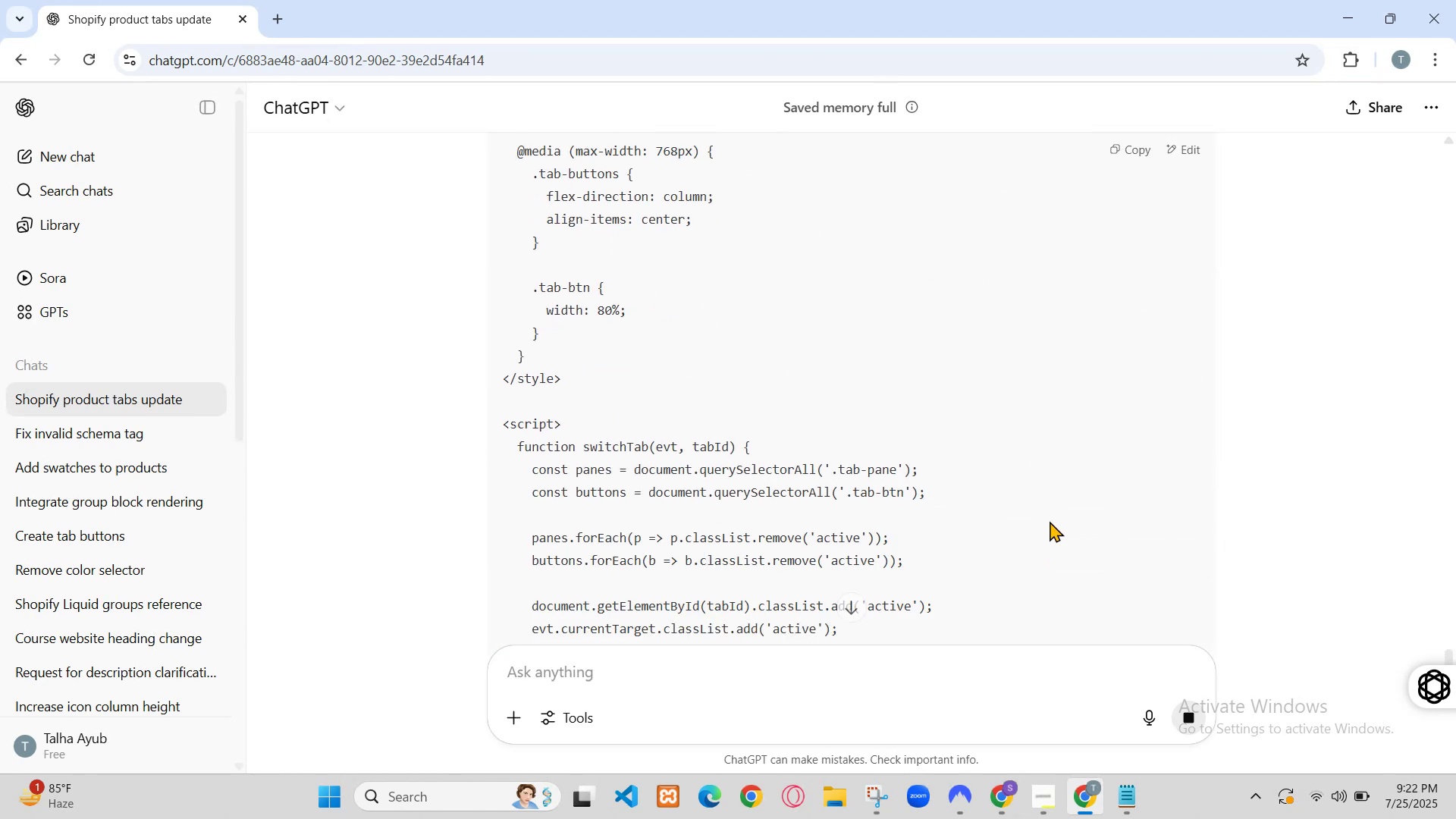 
left_click([130, 504])
 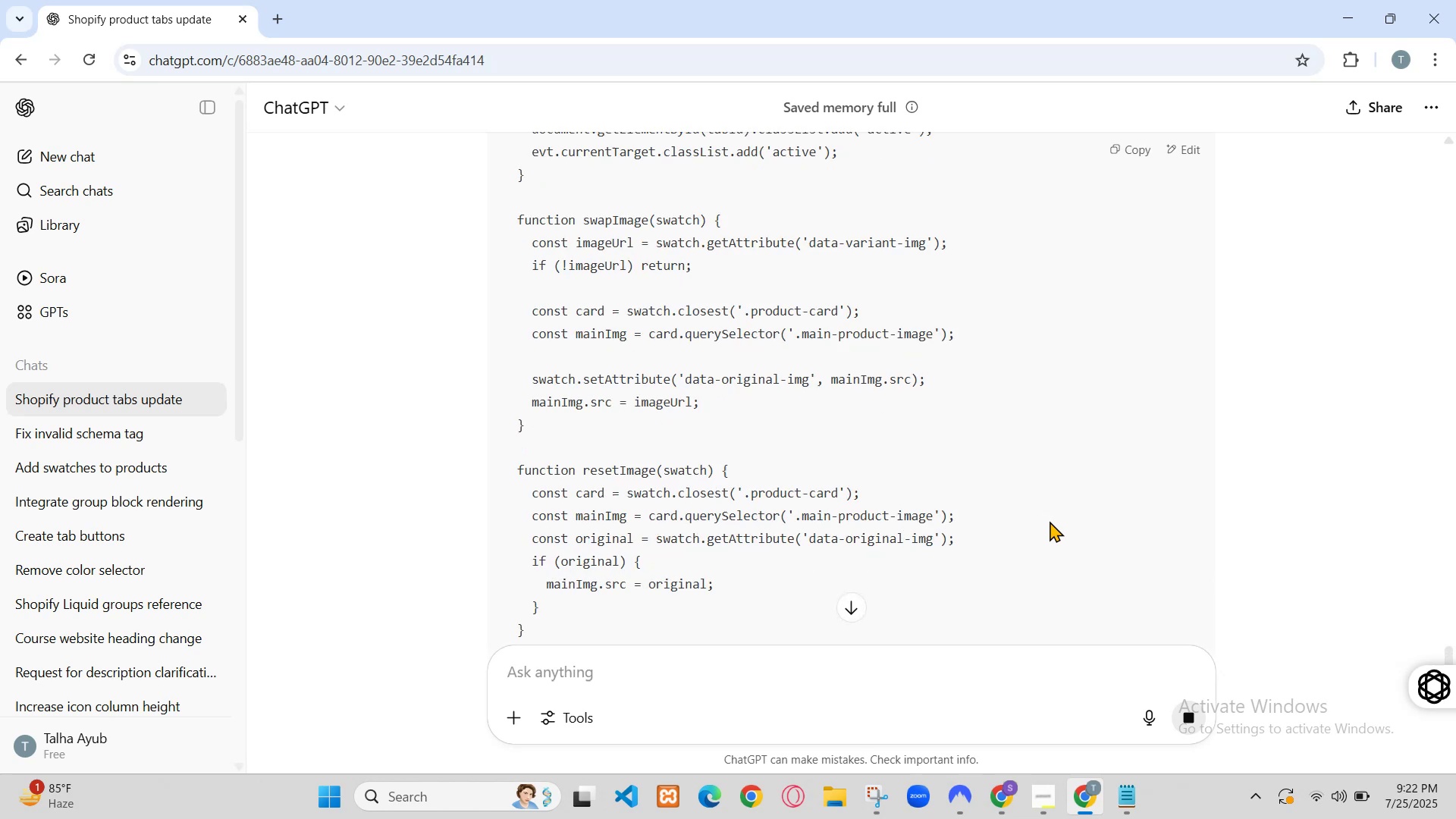 
scroll: coordinate [1062, 489], scroll_direction: up, amount: 44.0
 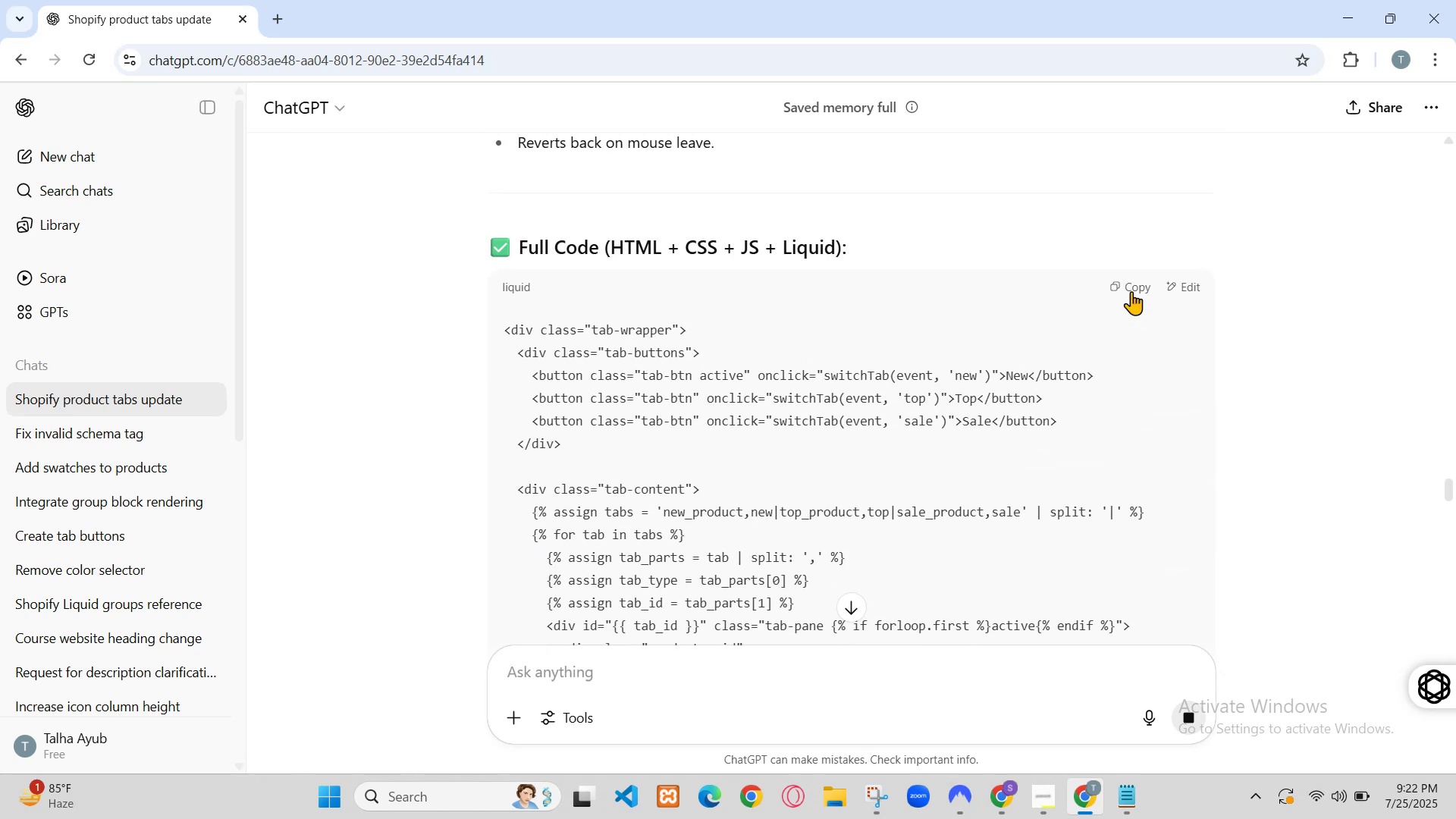 
left_click_drag(start_coordinate=[1451, 632], to_coordinate=[1438, 112])
 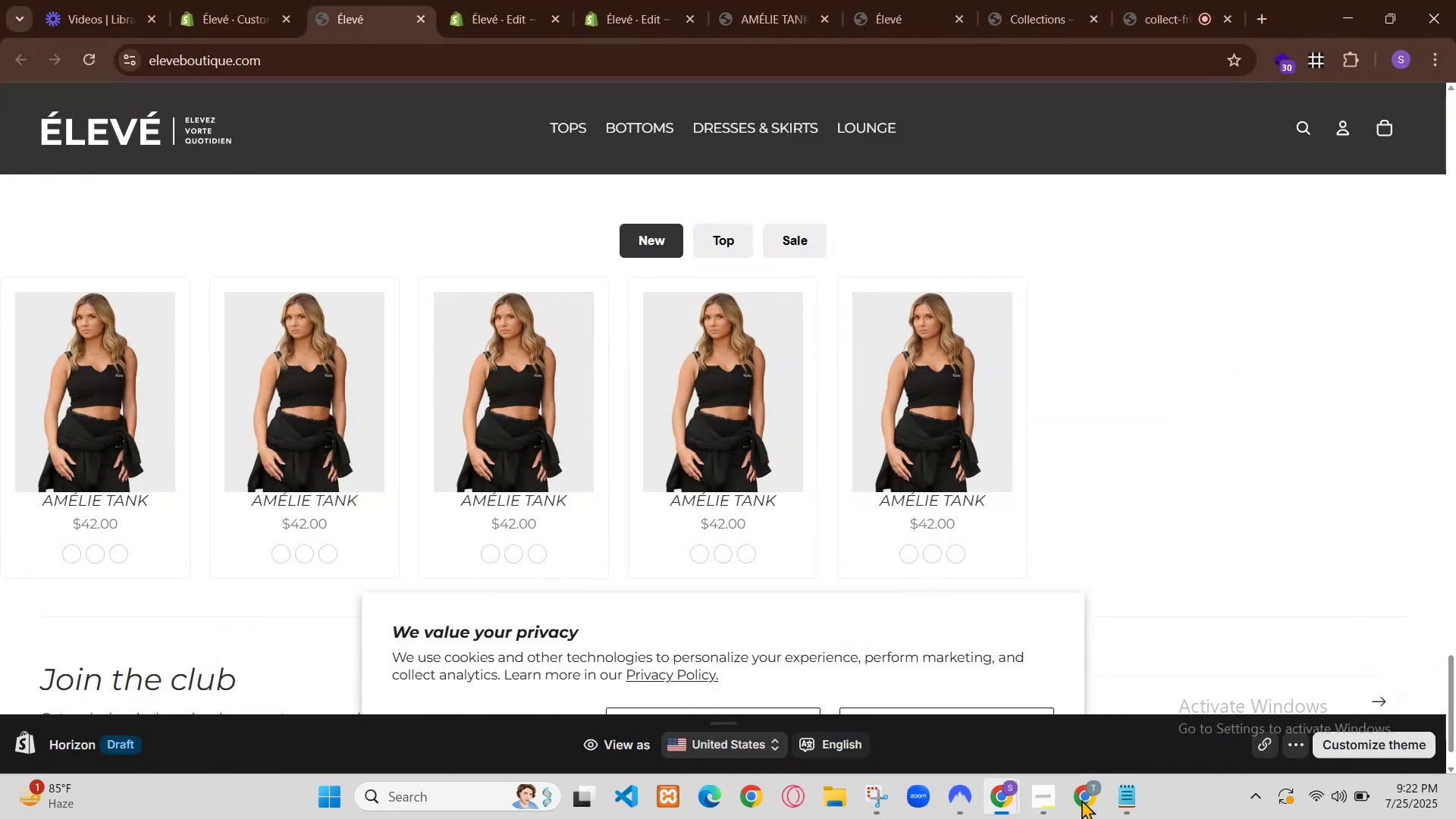 
scroll: coordinate [1120, 278], scroll_direction: down, amount: 17.0
 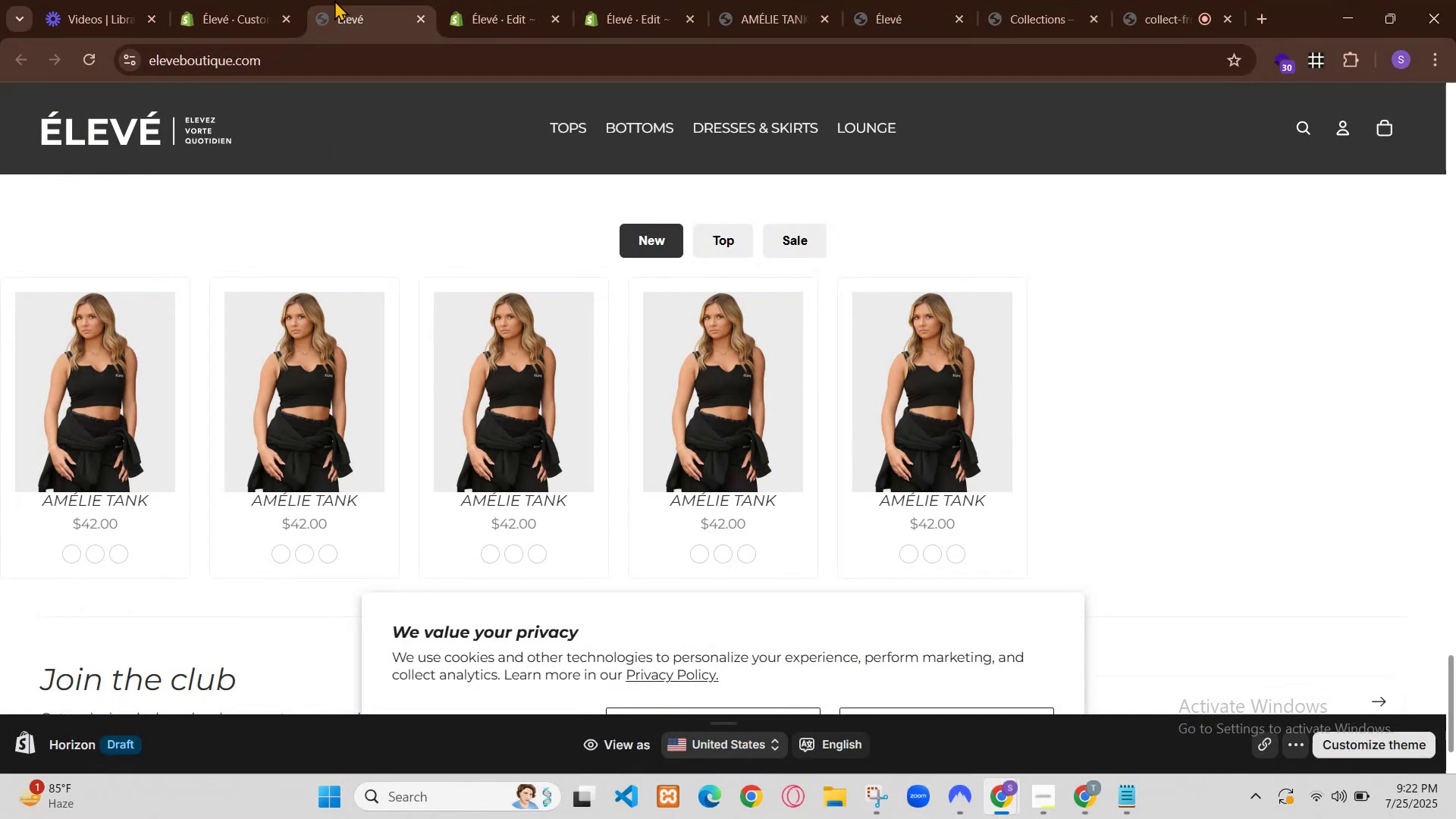 
scroll: coordinate [479, 372], scroll_direction: up, amount: 18.0
 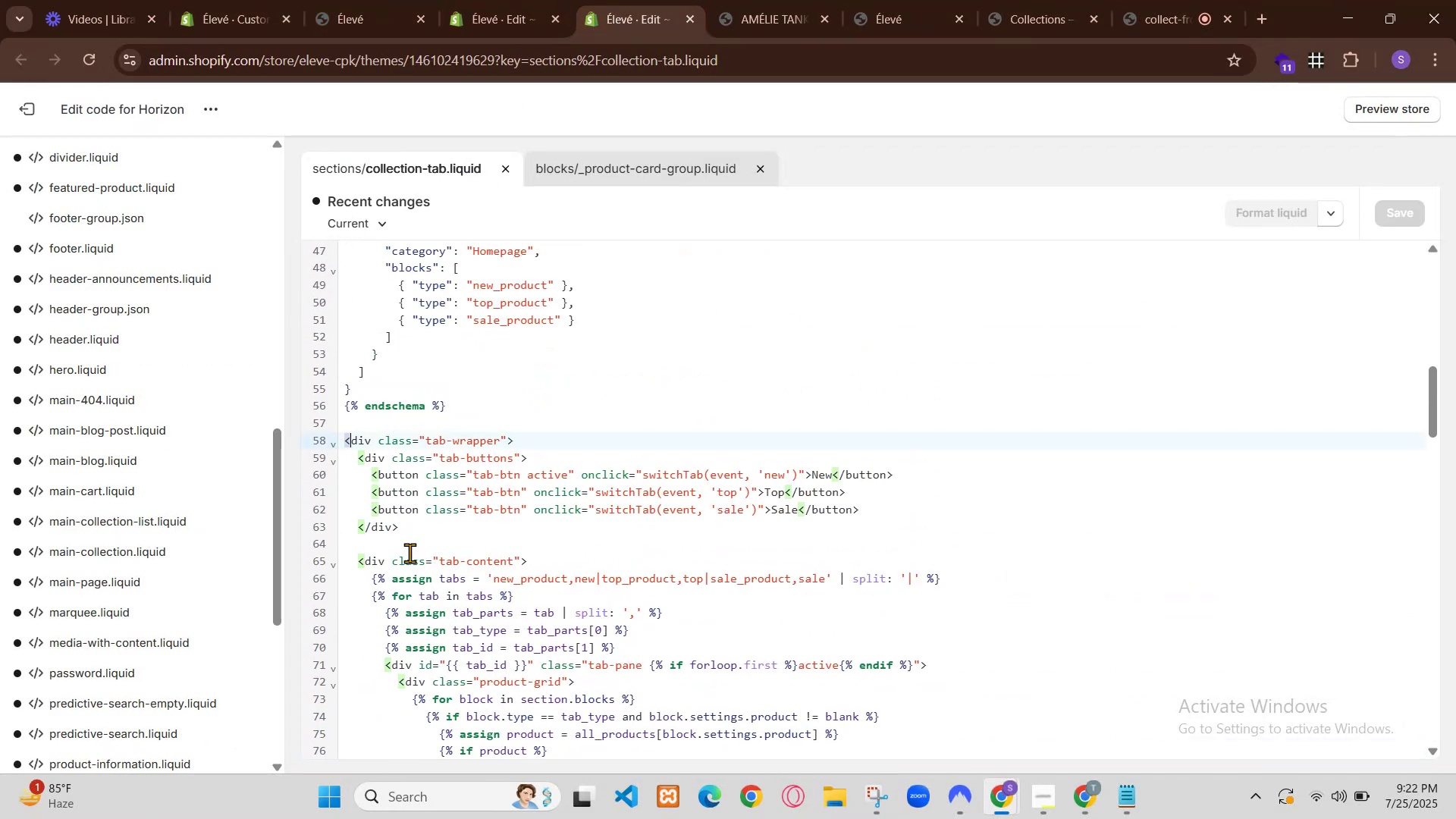 
scroll: coordinate [487, 379], scroll_direction: down, amount: 27.0
 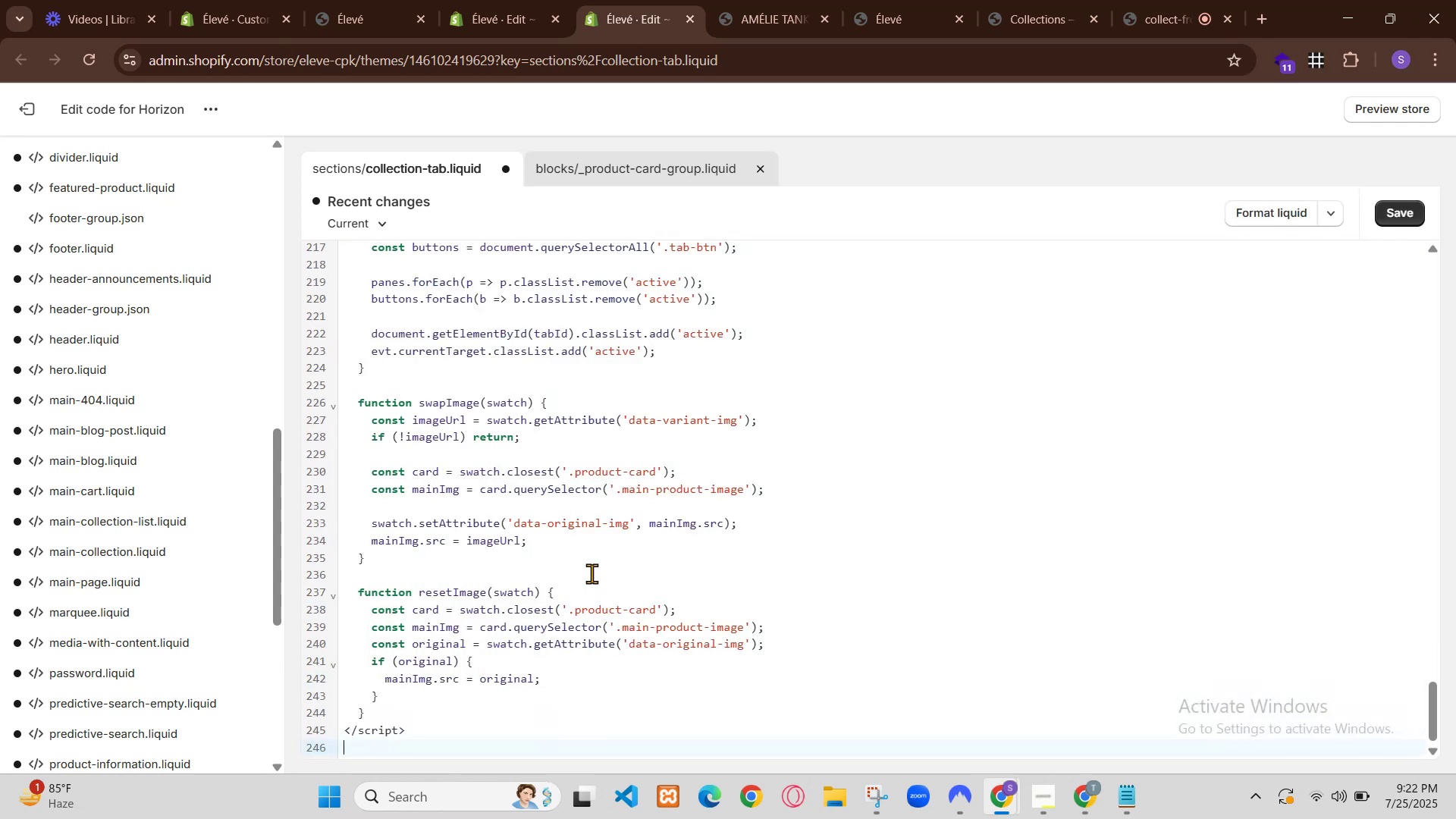 
left_click_drag(start_coordinate=[708, 299], to_coordinate=[870, 388])
 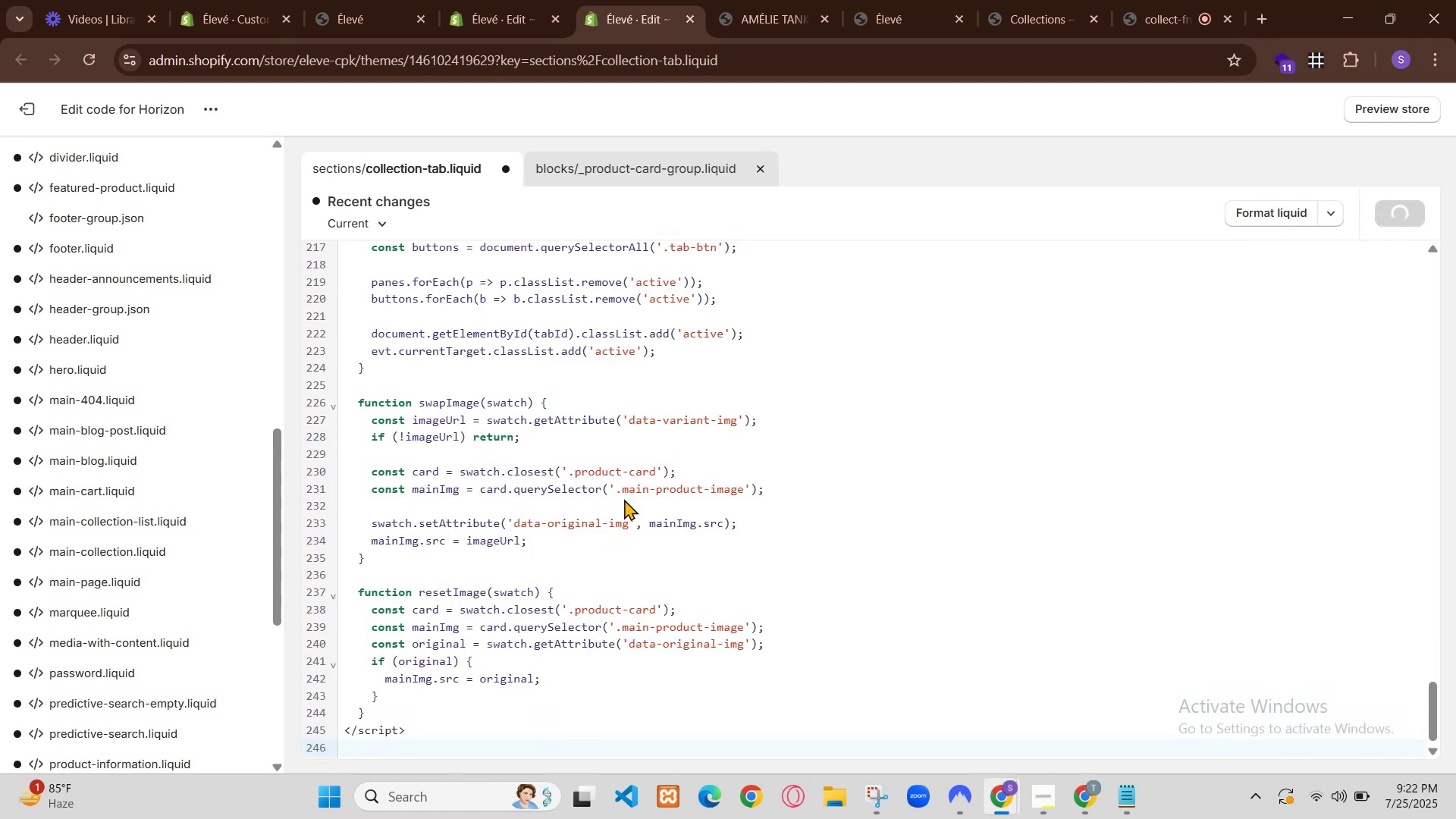 
hold_key(key=ControlLeft, duration=1.8)
 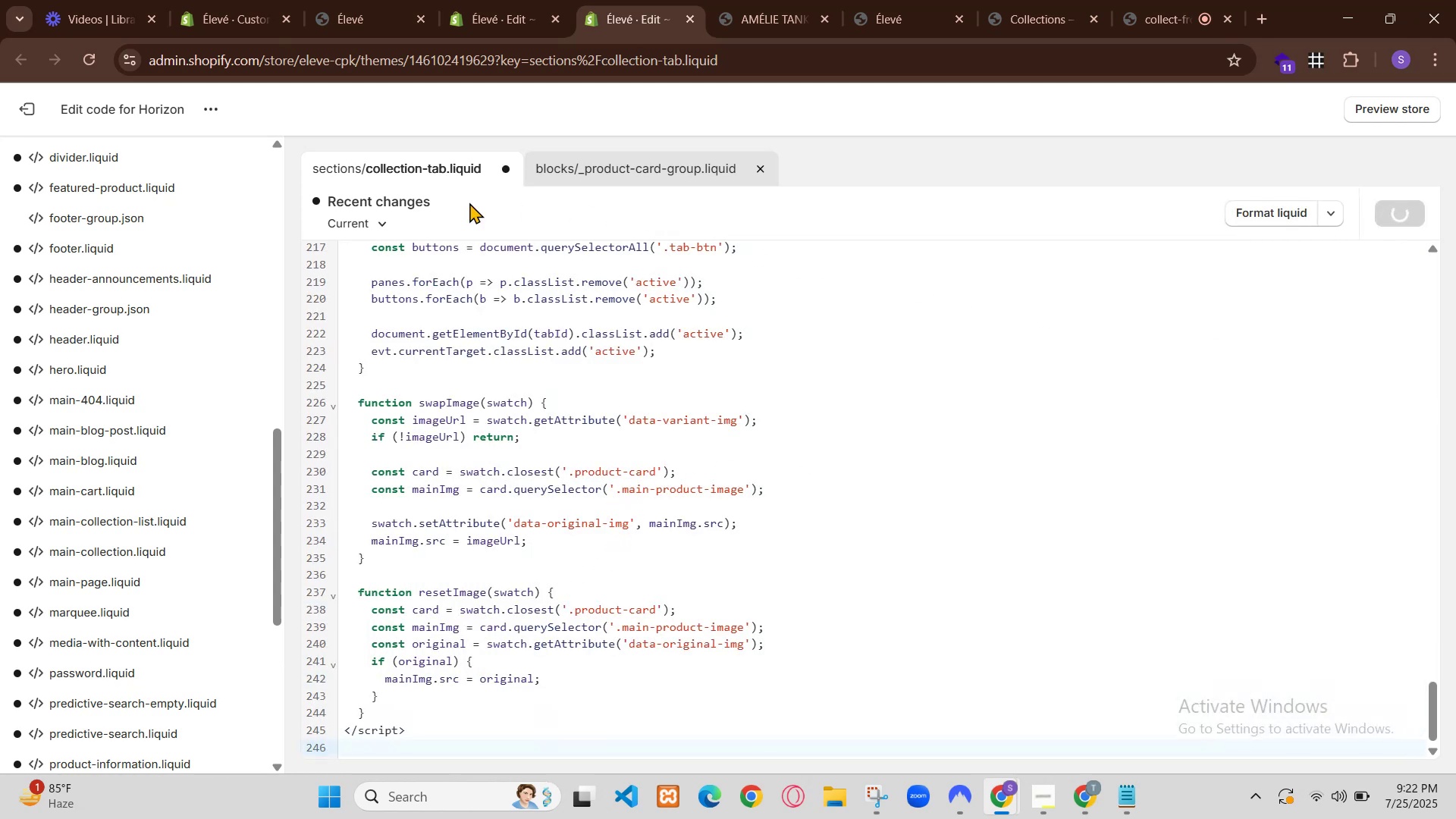 
hold_key(key=C, duration=0.31)
 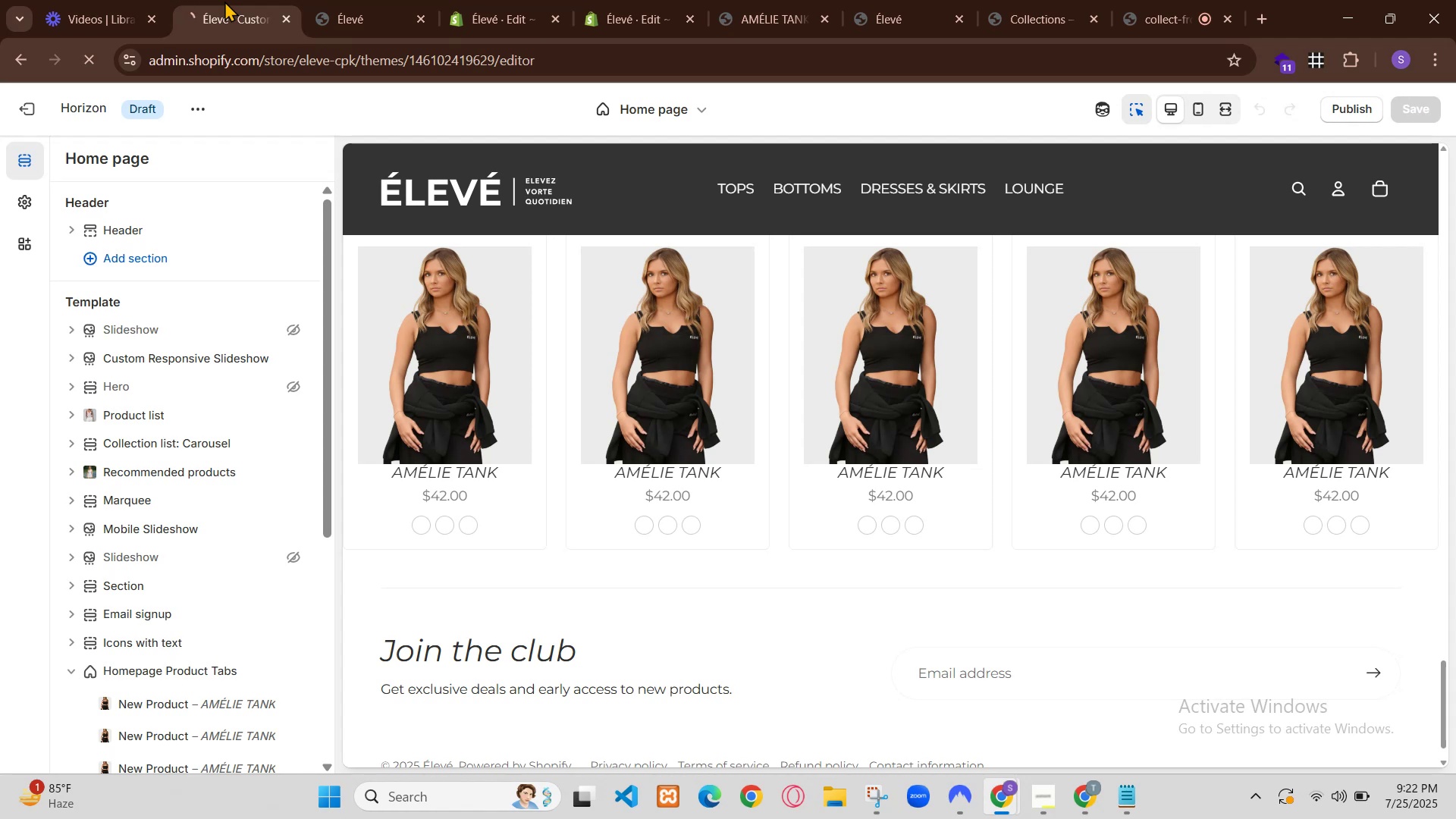 
left_click([86, 155])
 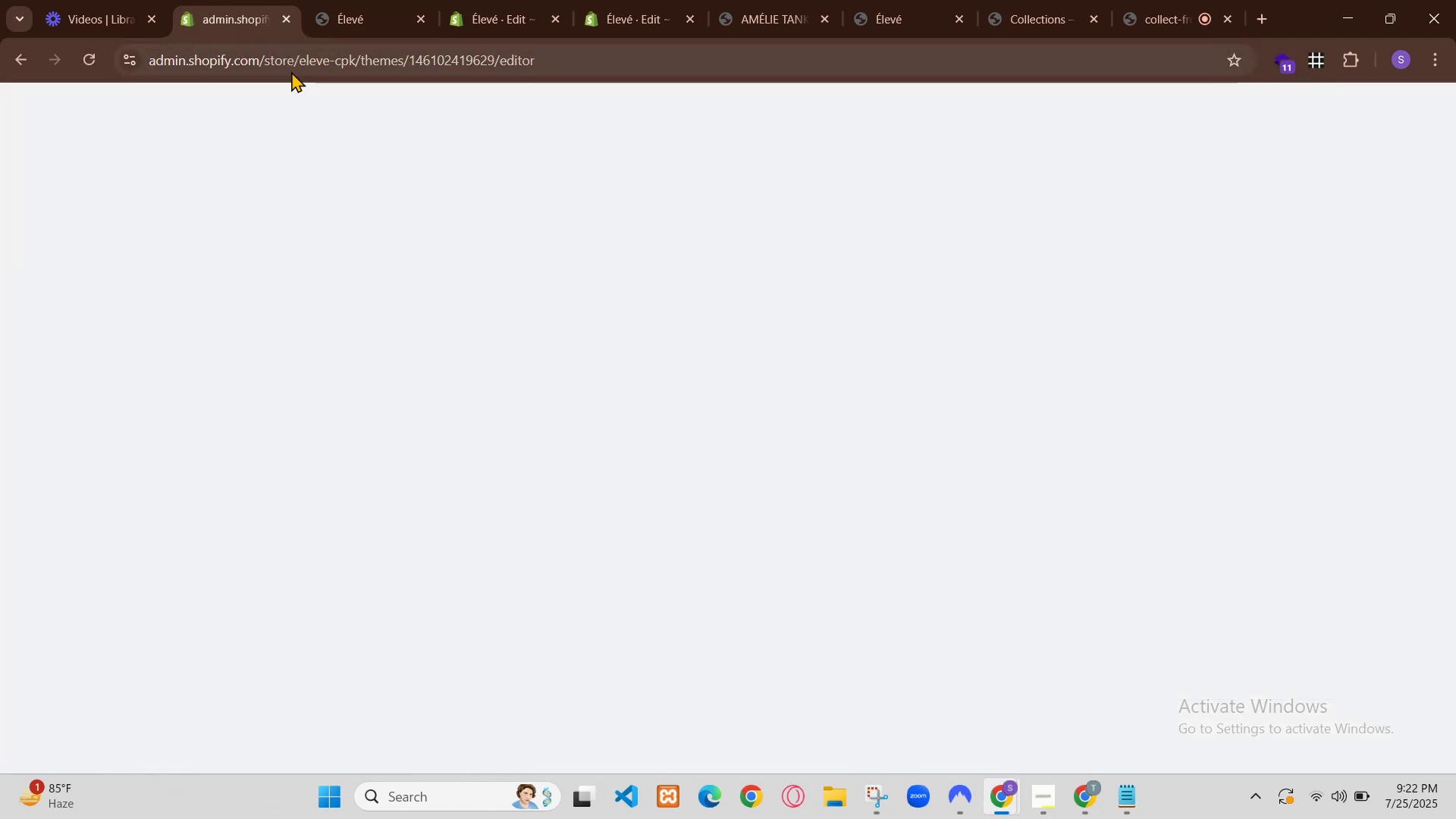 
hold_key(key=ControlLeft, duration=0.53)
 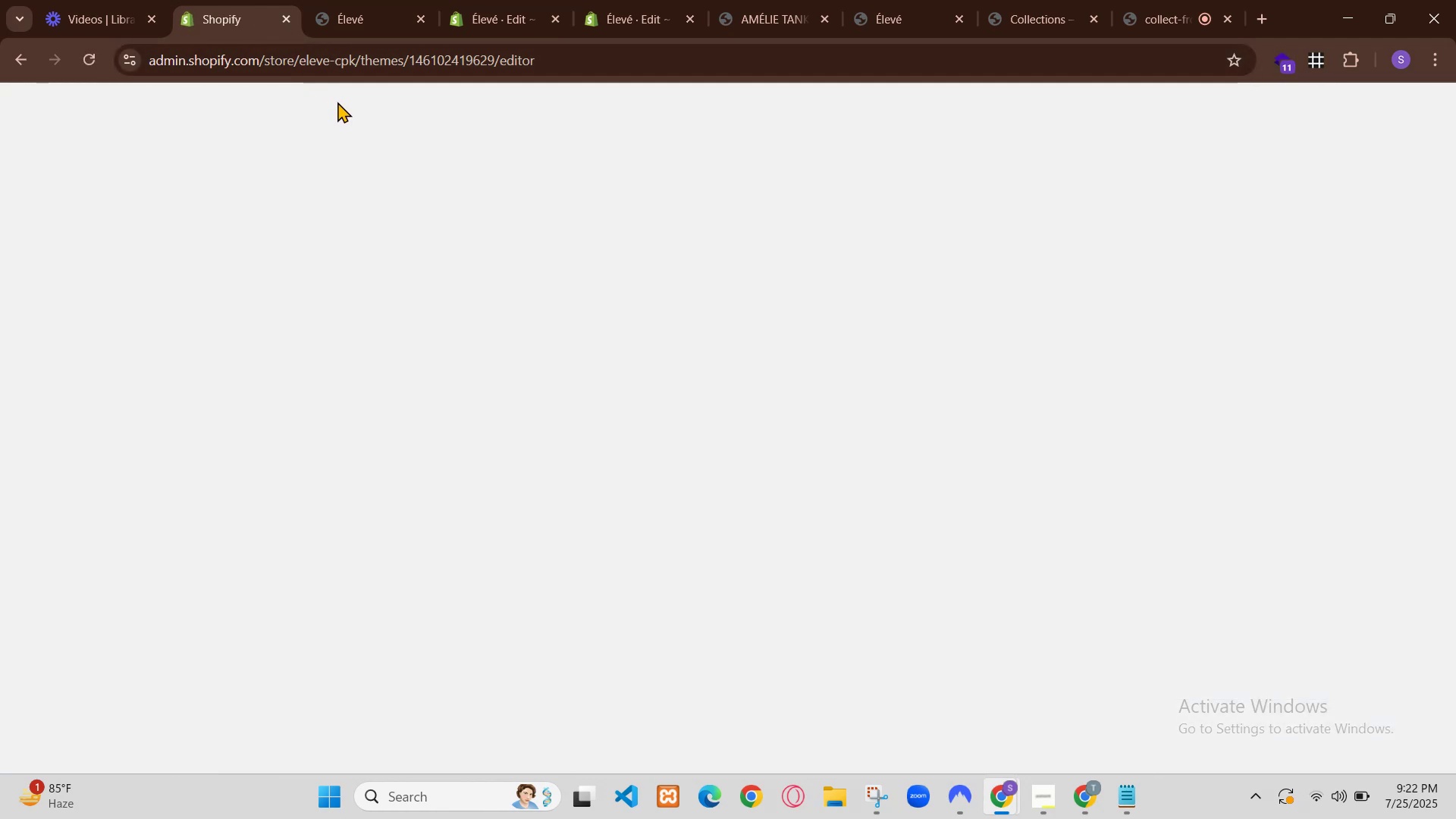 
scroll: coordinate [850, 519], scroll_direction: down, amount: 29.0
 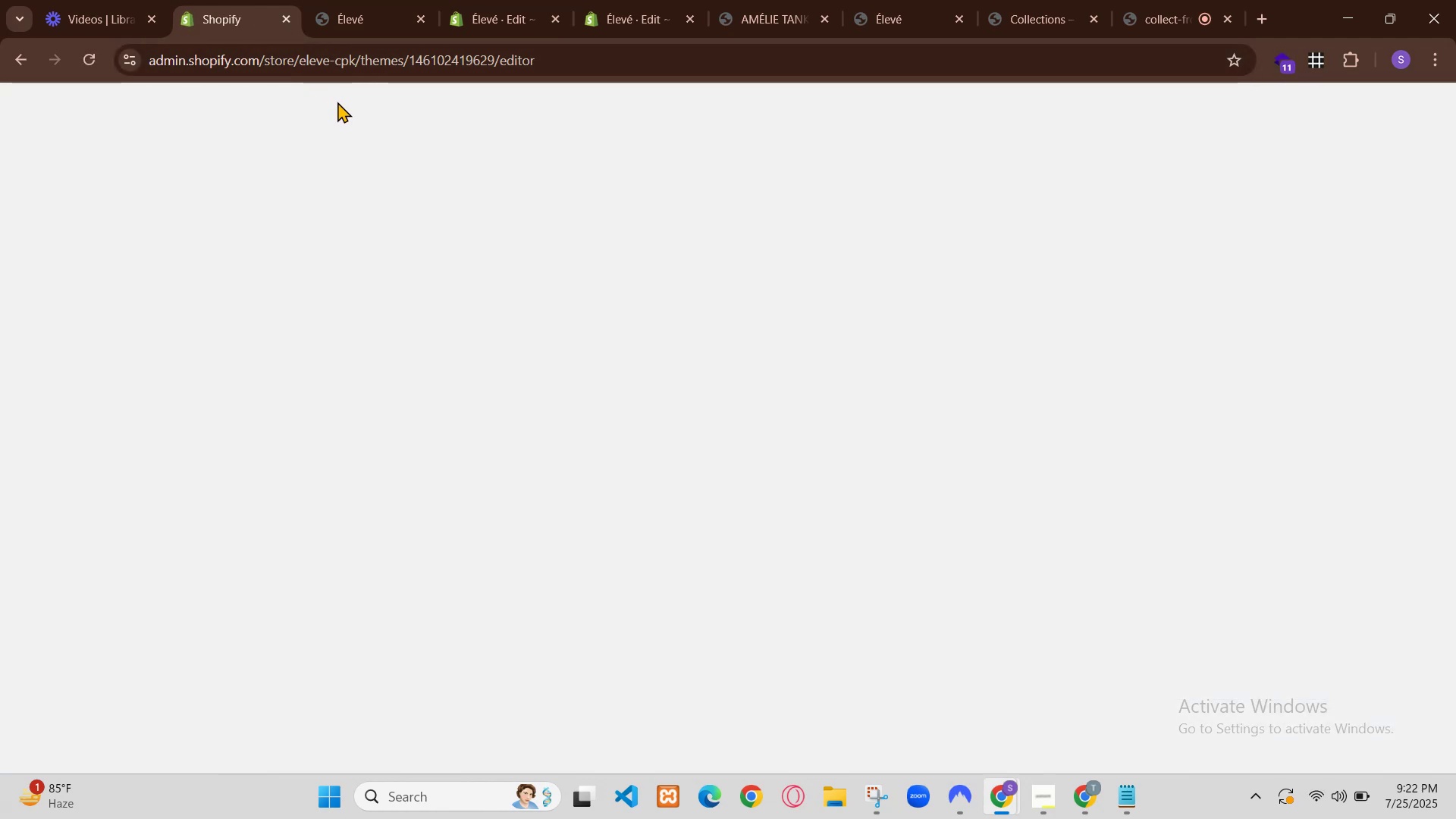 
left_click([851, 520])
 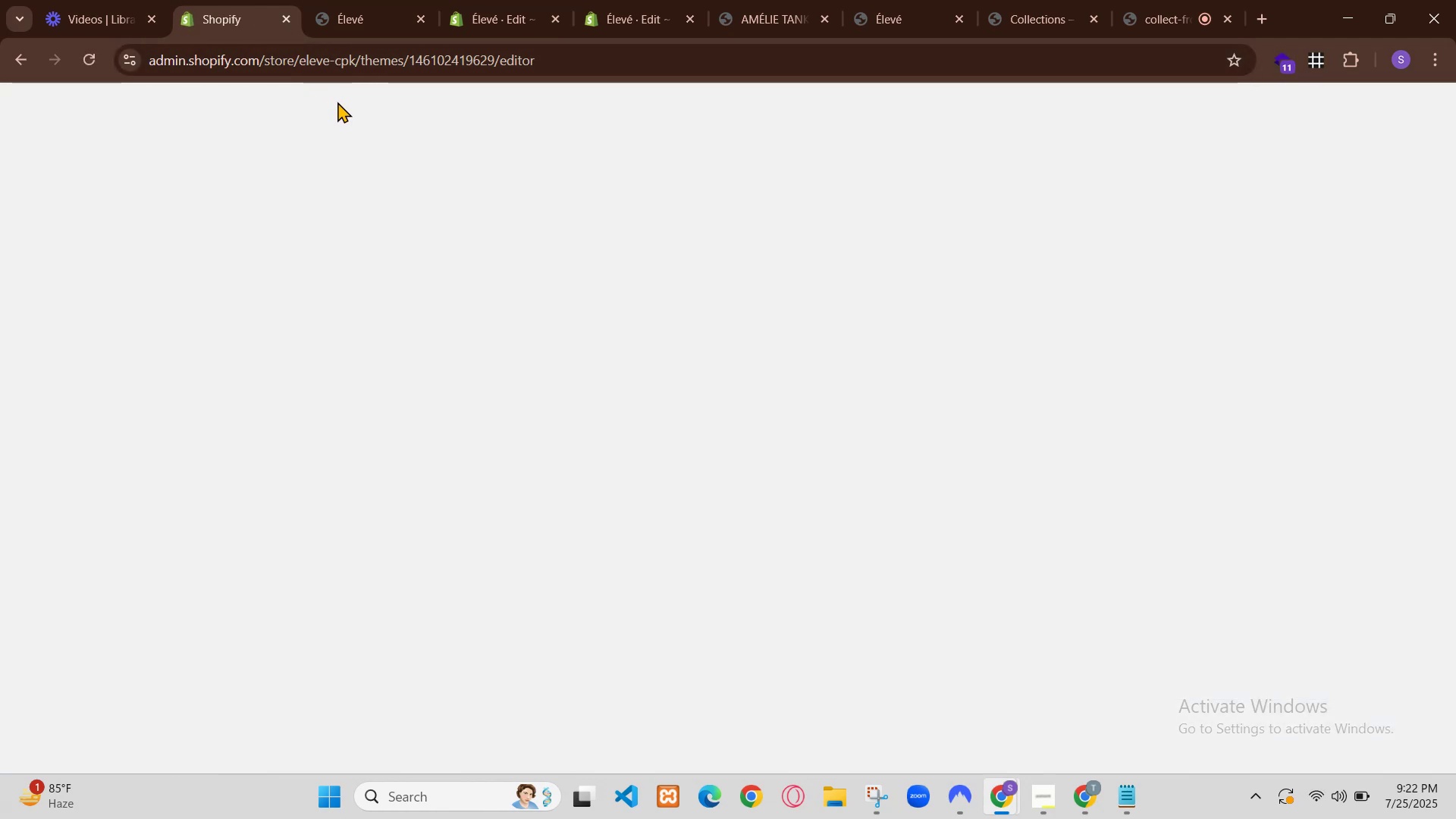 
key(Control+V)
 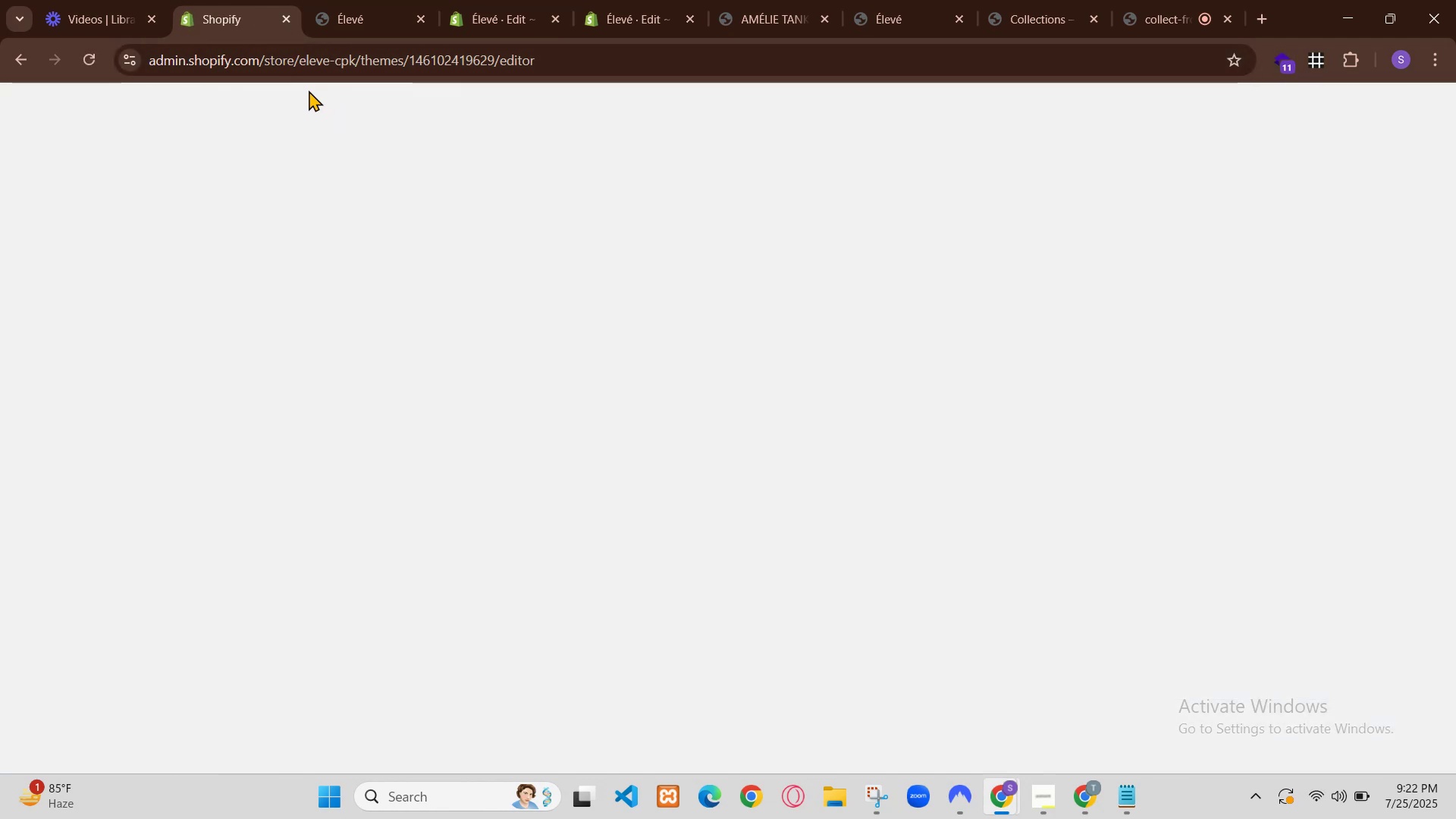 
scroll: coordinate [726, 547], scroll_direction: down, amount: 1.0
 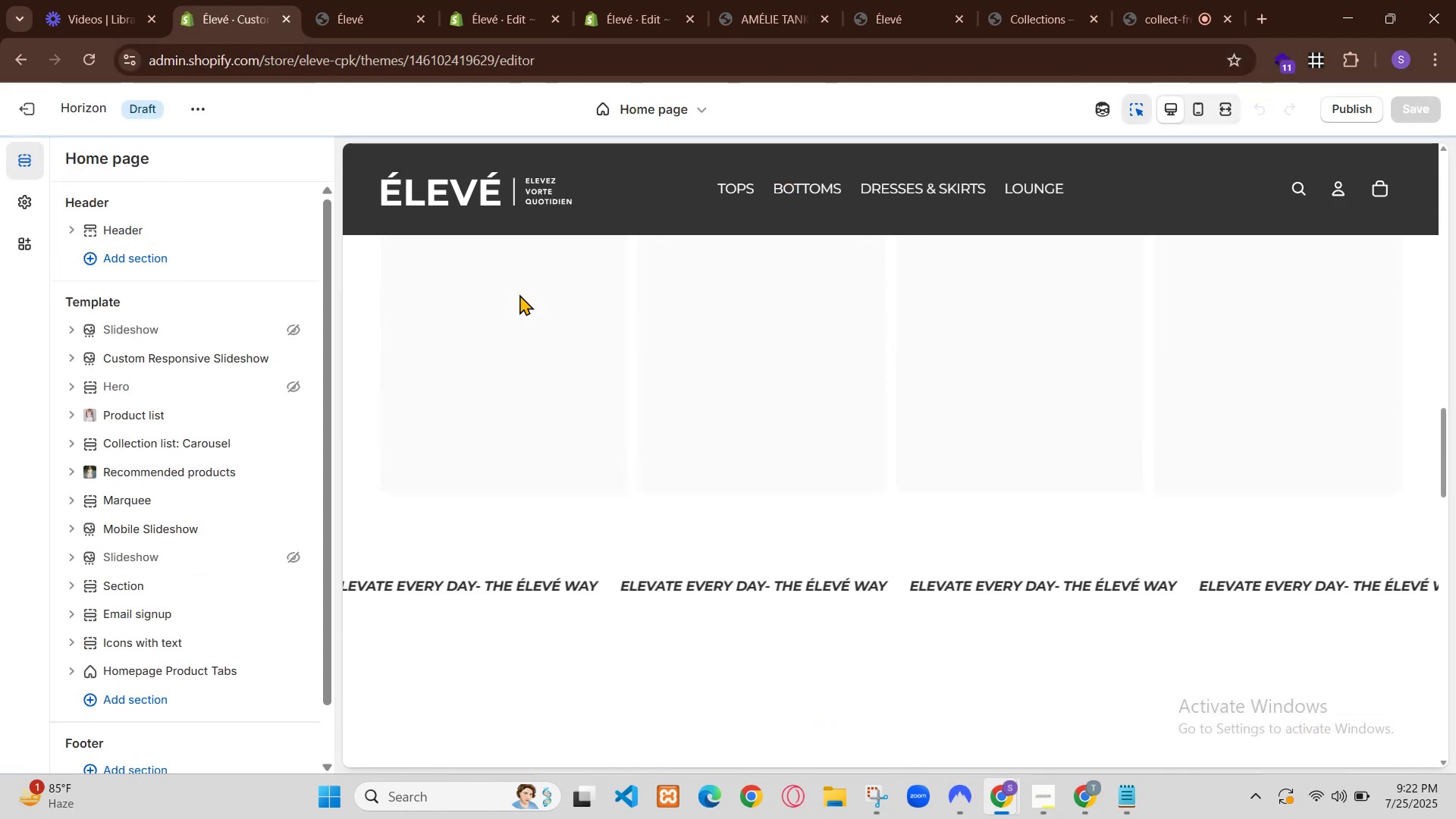 
wait(9.28)
 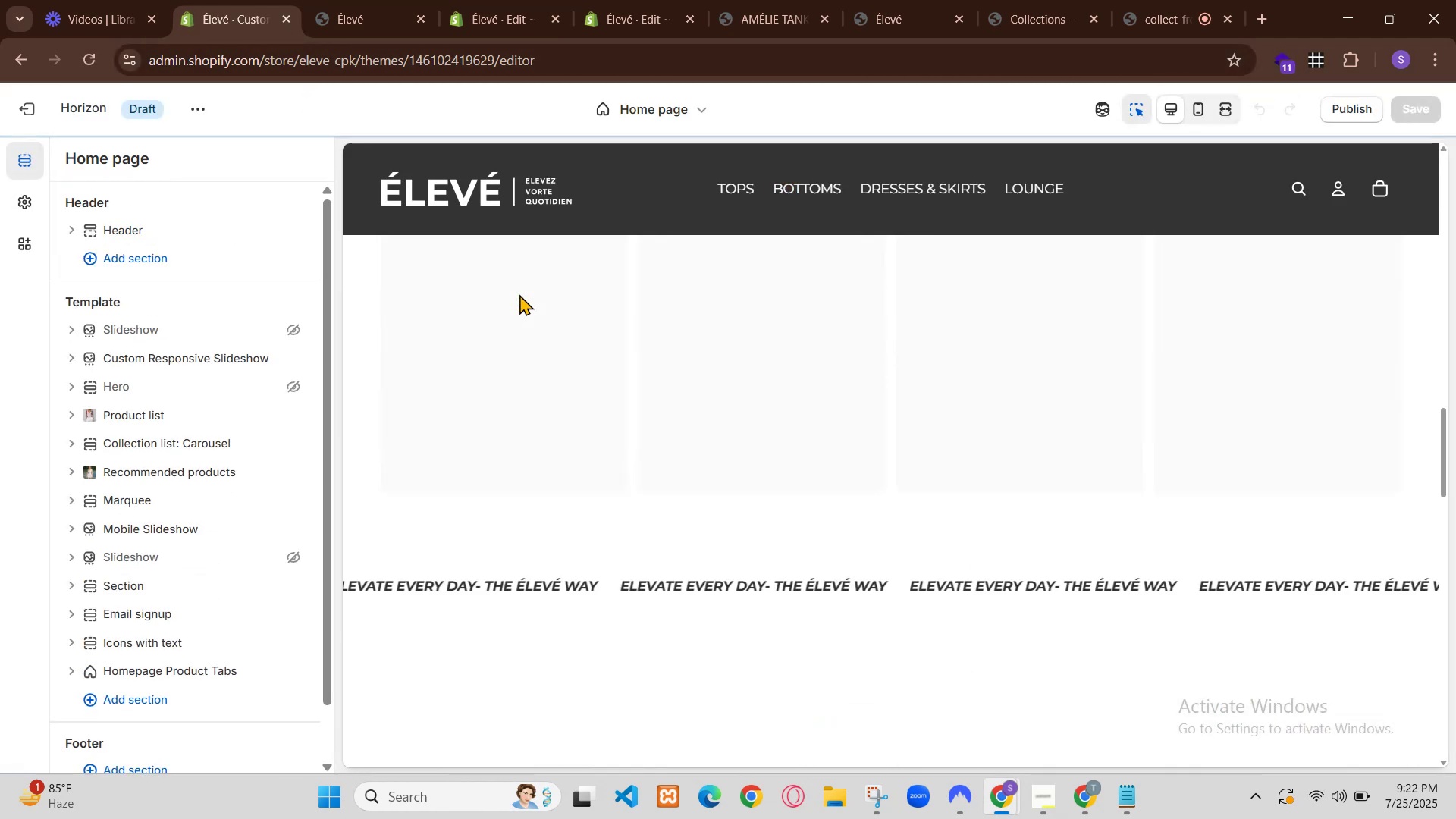 
left_click_drag(start_coordinate=[671, 481], to_coordinate=[1009, 490])
 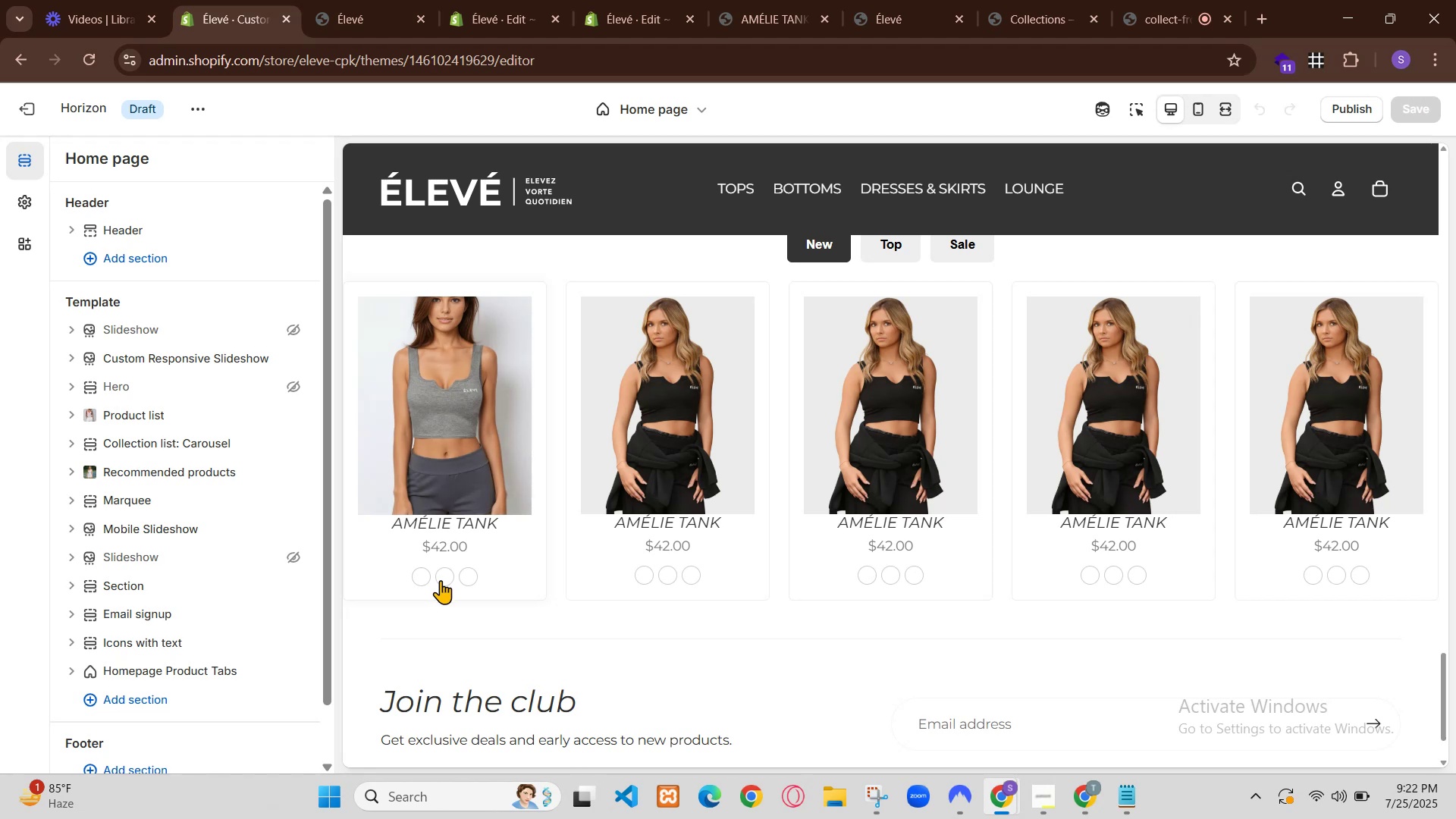 
key(Backspace)
type( add )
 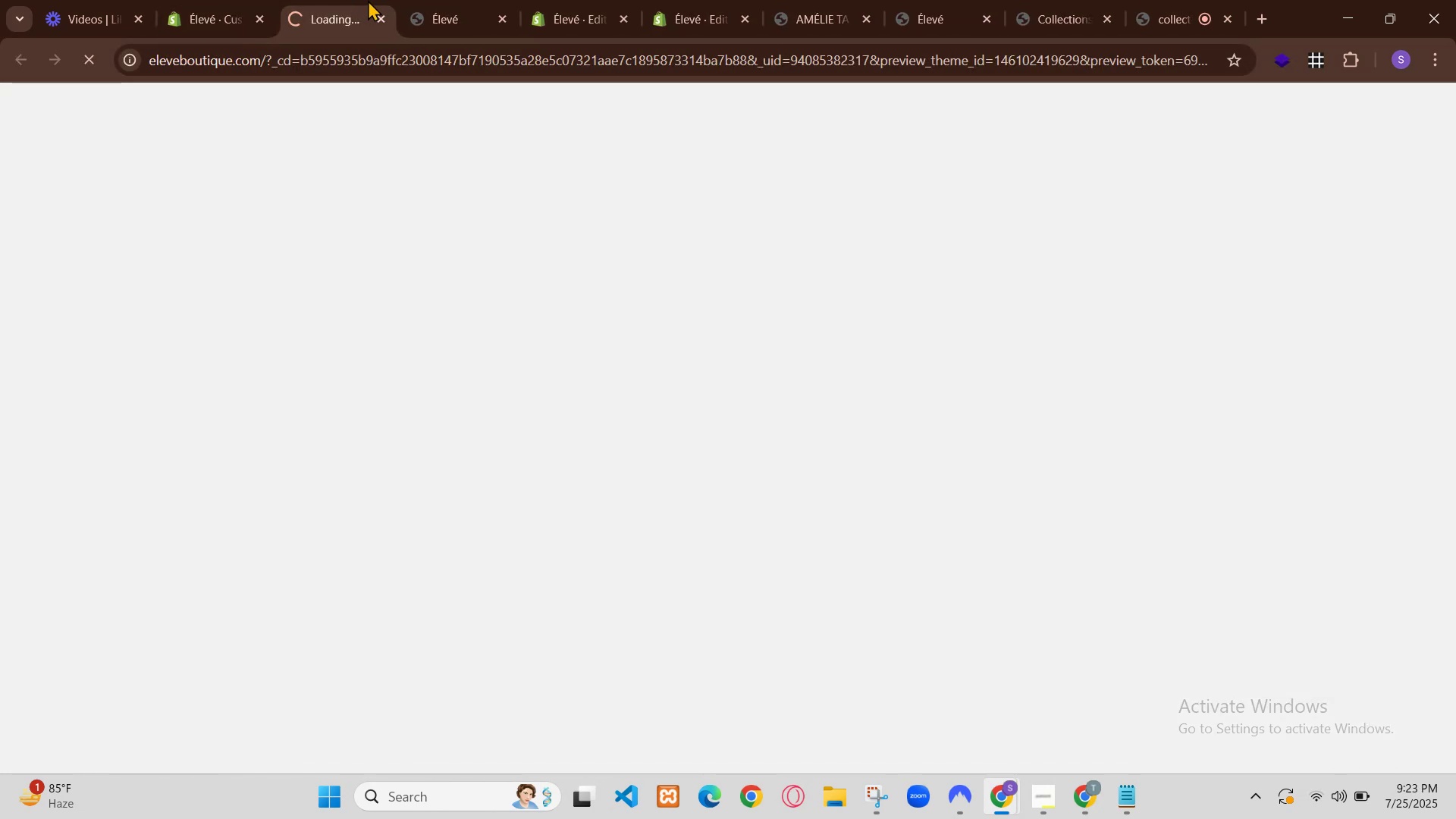 
wait(9.15)
 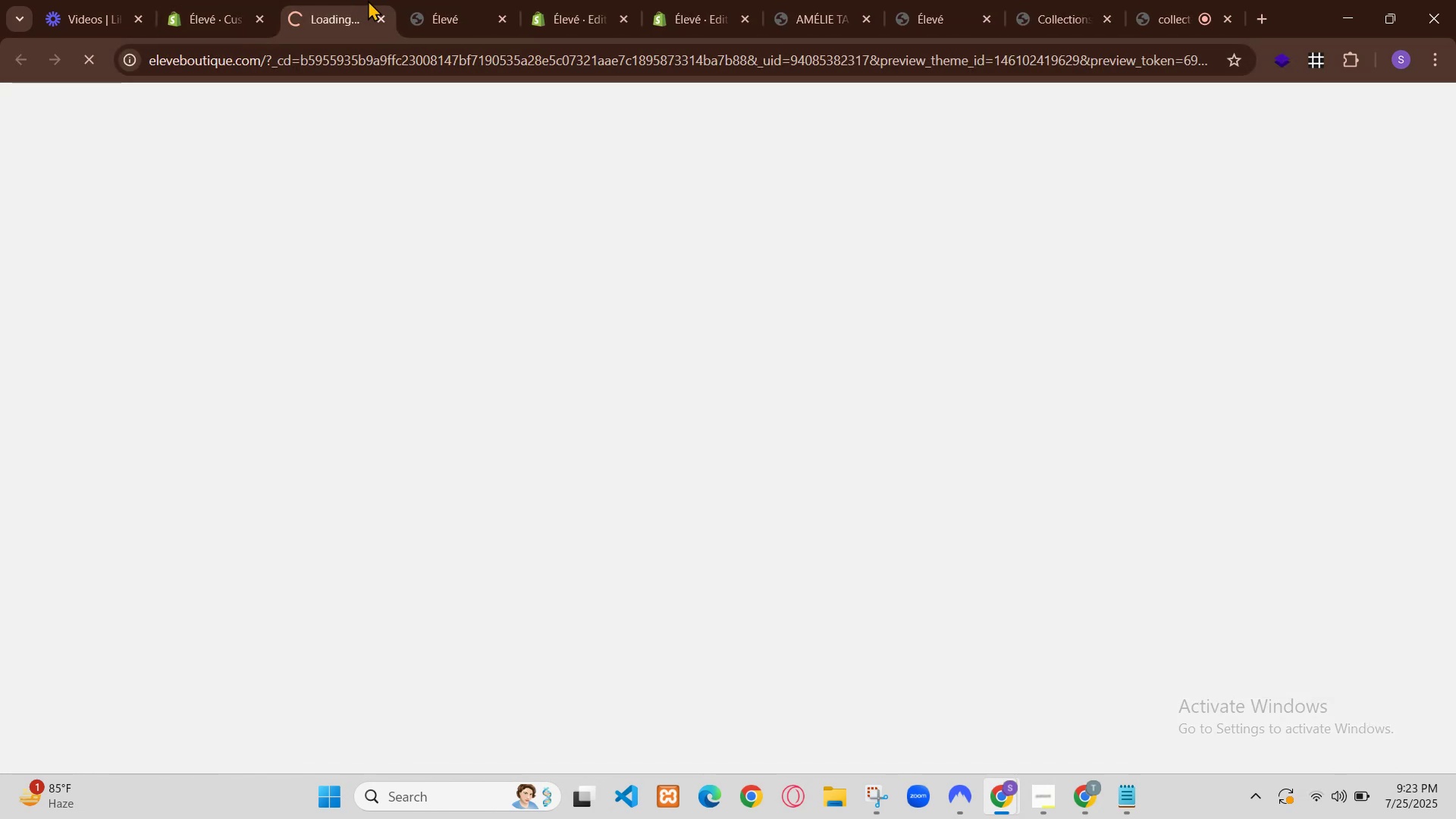 
left_click([990, 507])
 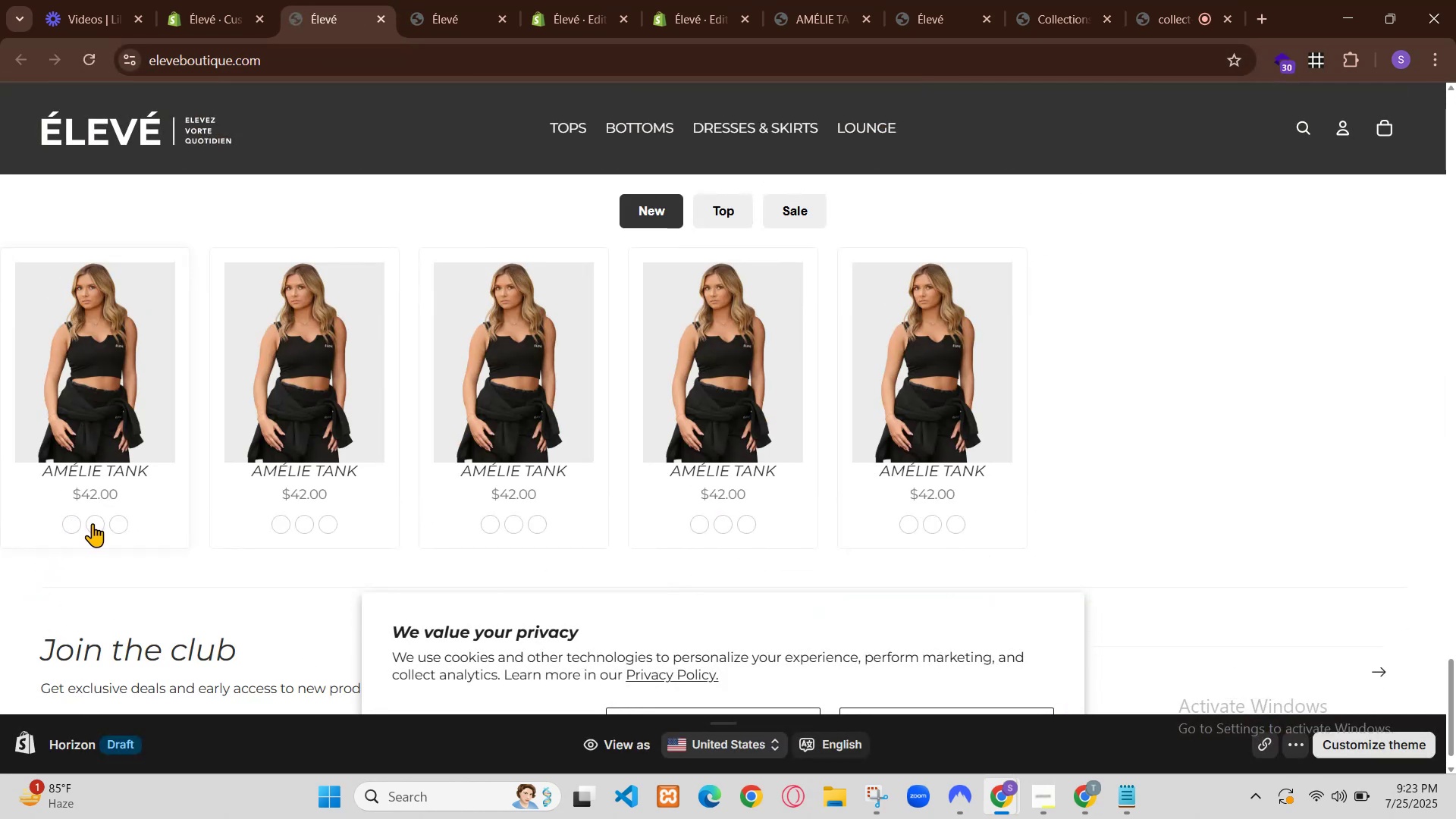 
left_click_drag(start_coordinate=[592, 529], to_coordinate=[1129, 589])
 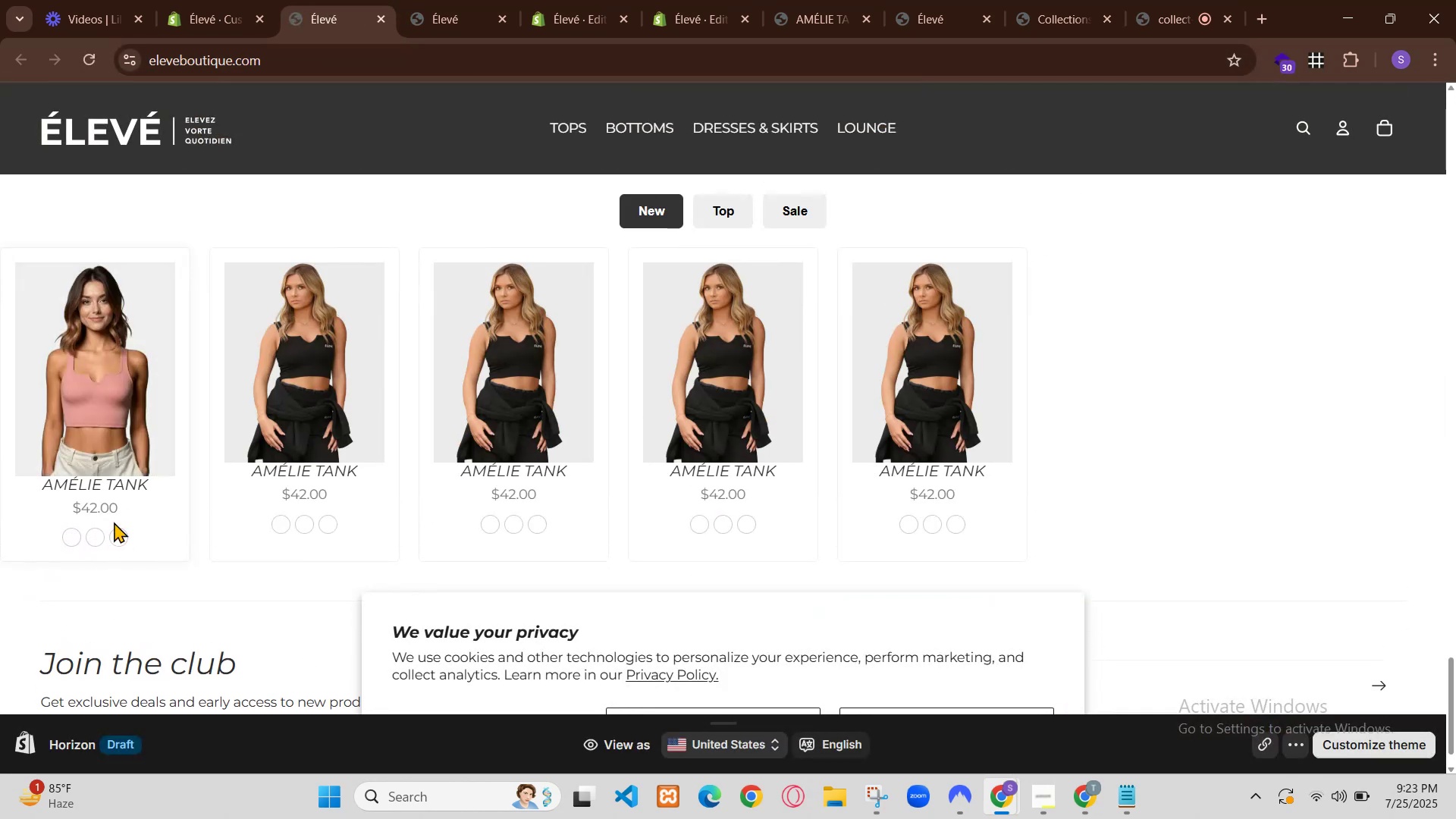 
key(Backspace)
 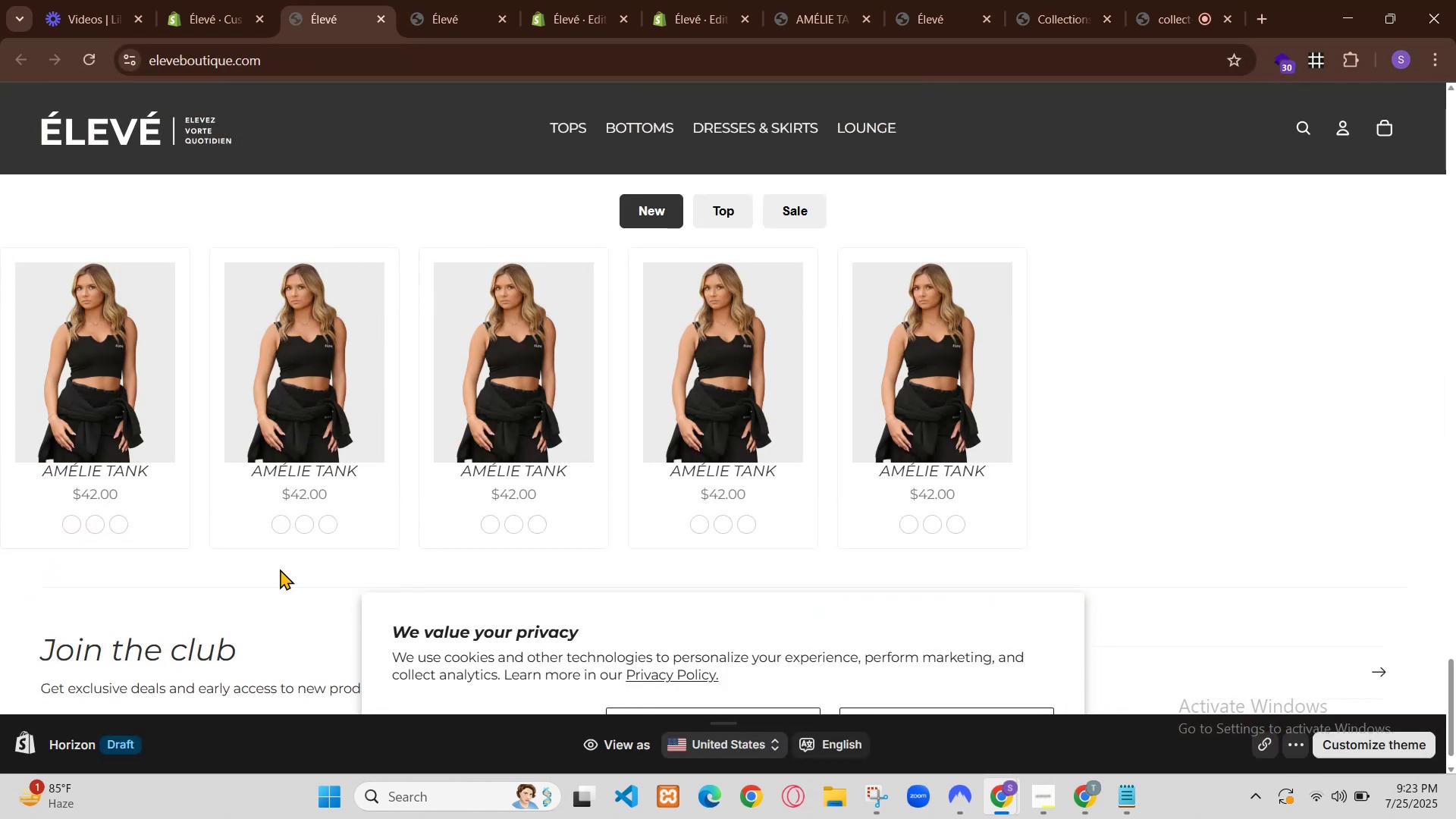 
key(Period)
 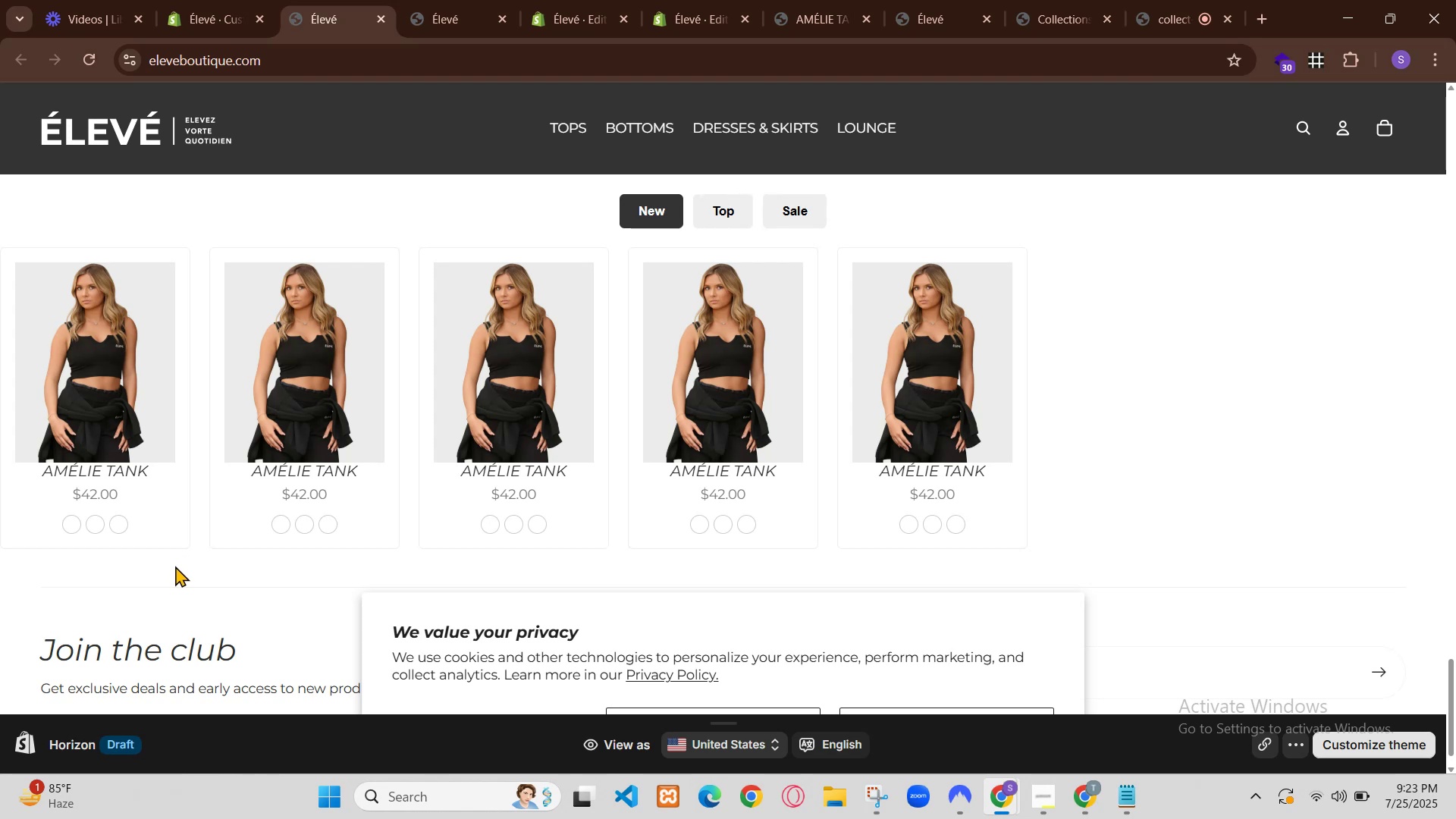 
left_click([1072, 798])
 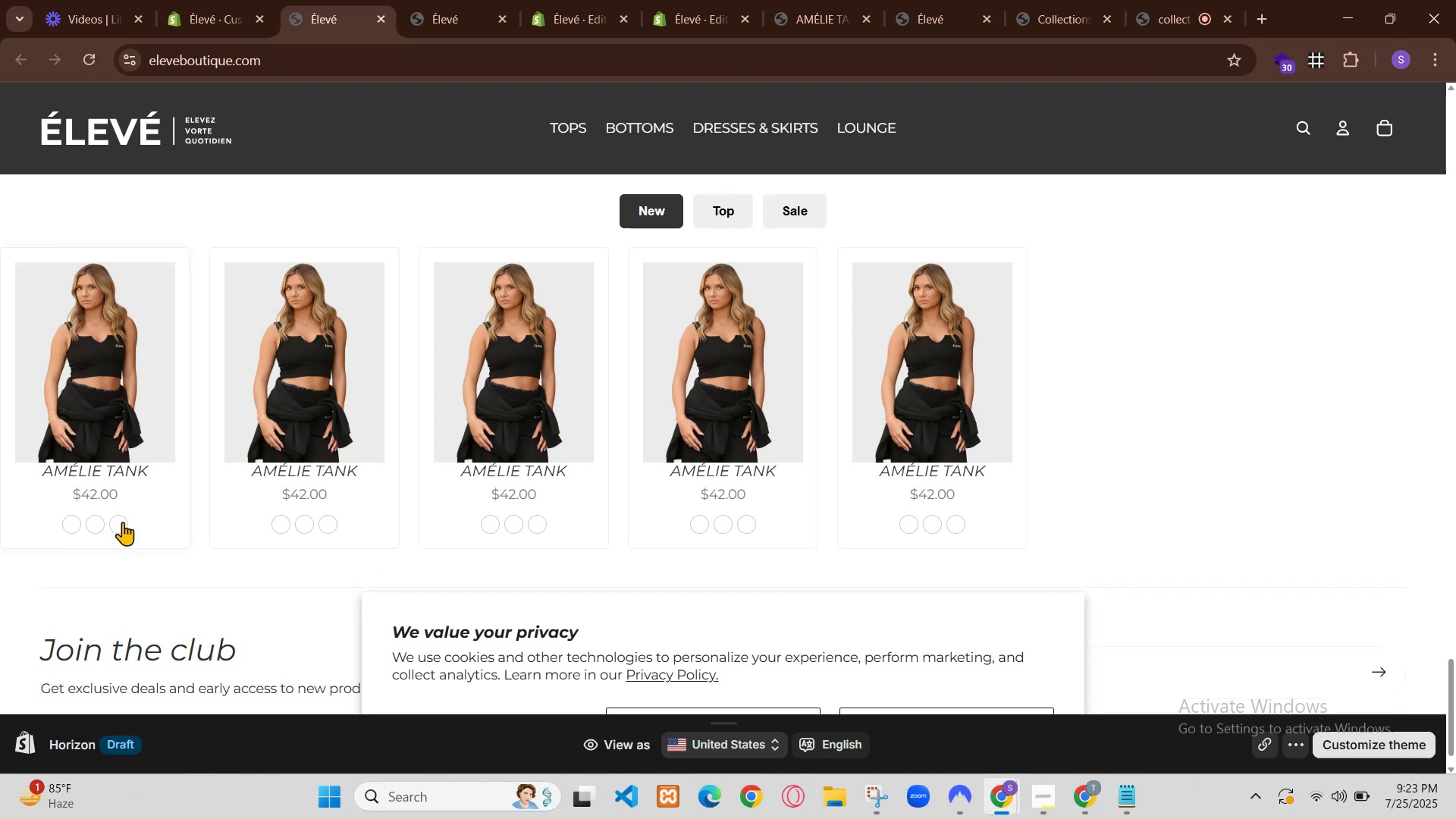 
left_click([359, 0])
 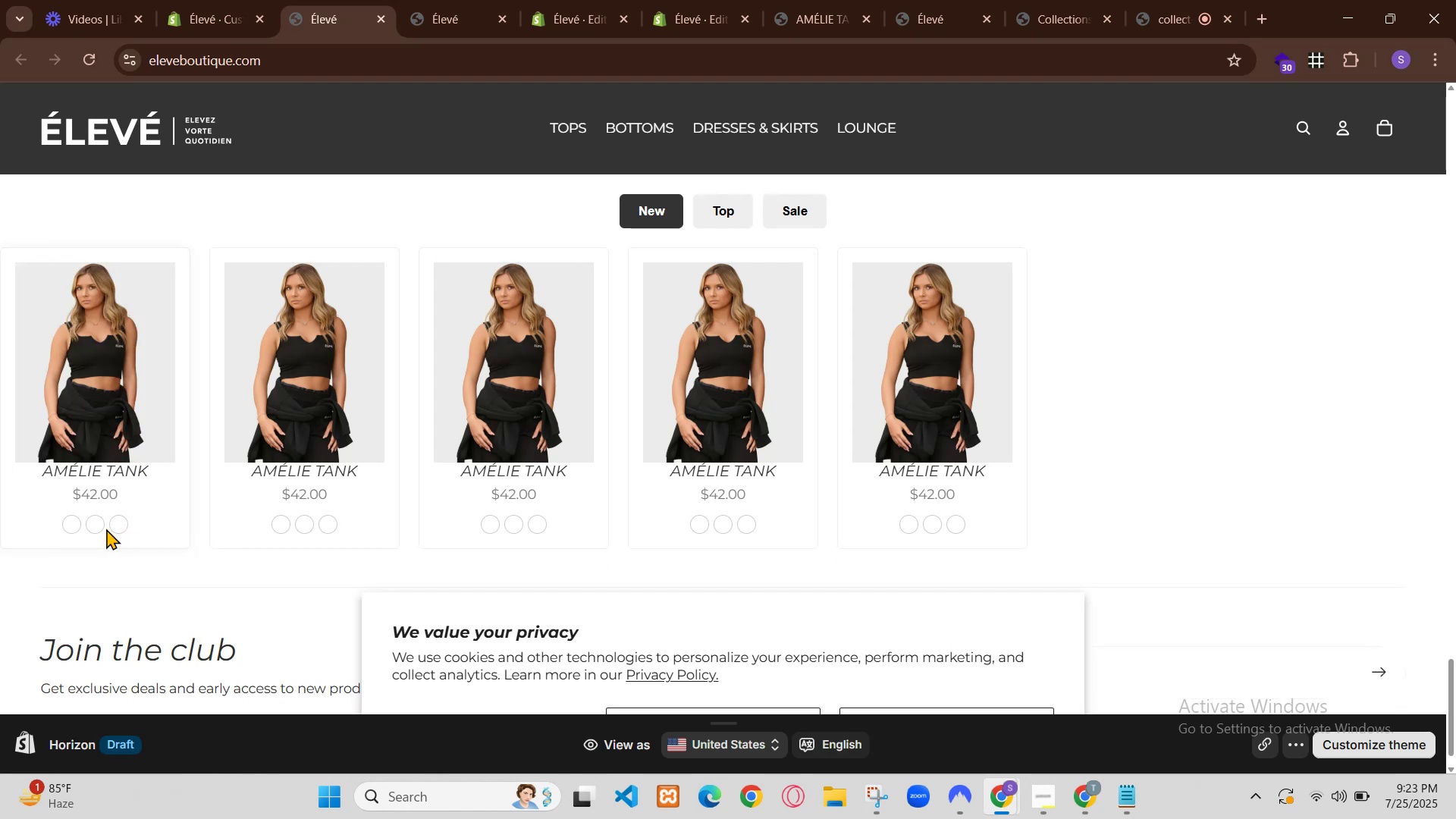 
left_click([242, 0])
 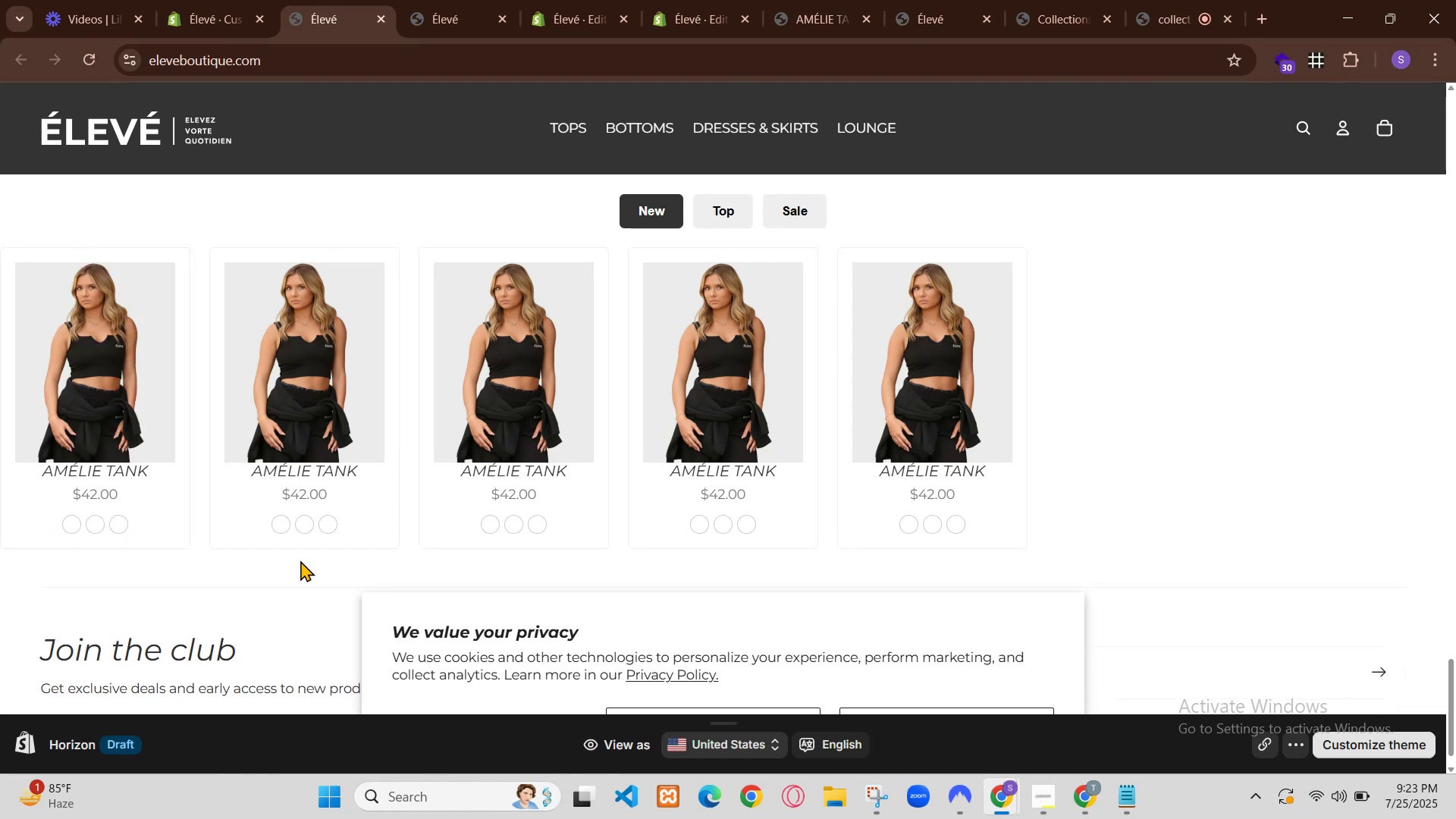 
scroll: coordinate [238, 416], scroll_direction: up, amount: 4.0
 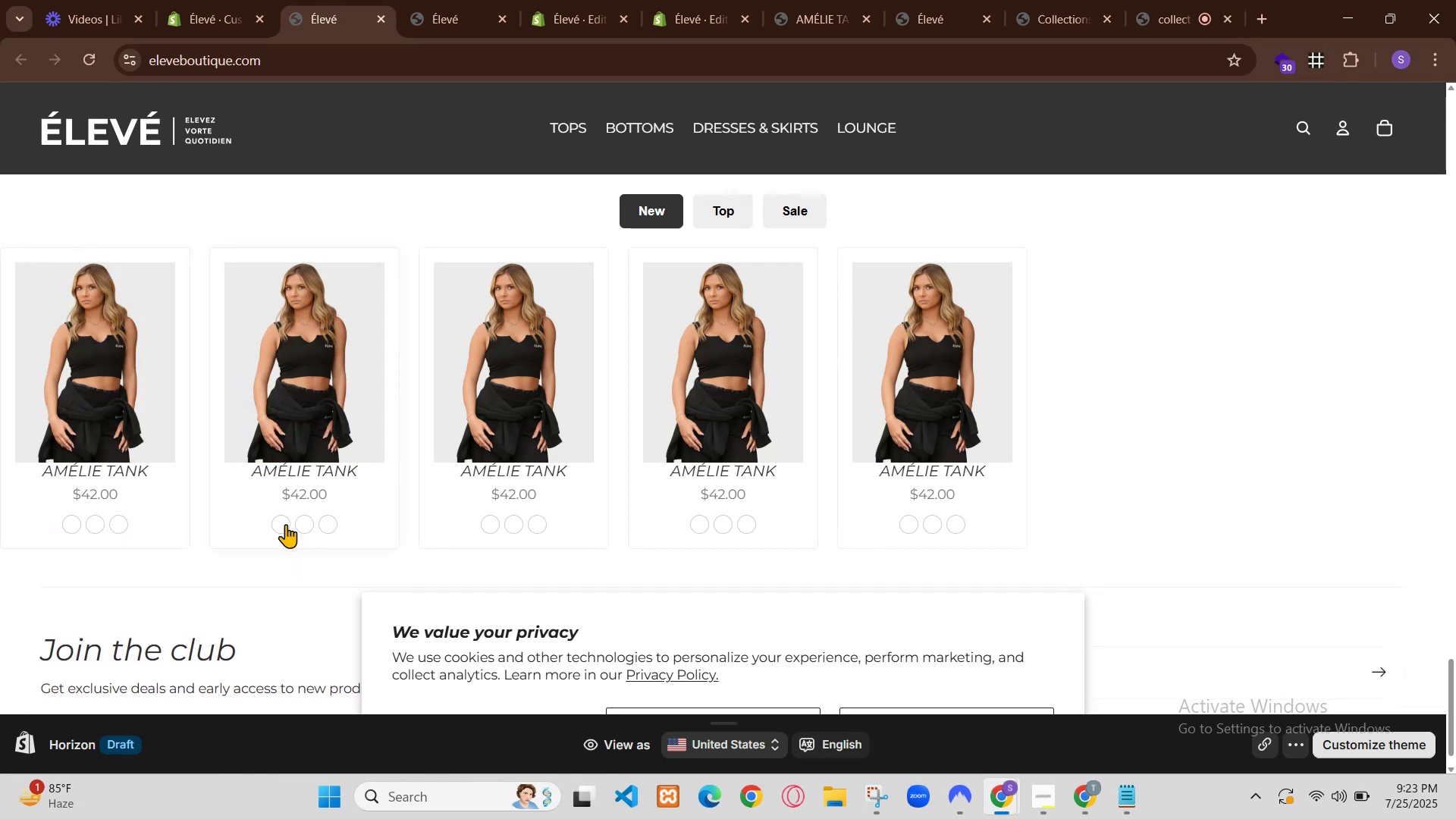 
left_click([1079, 792])
 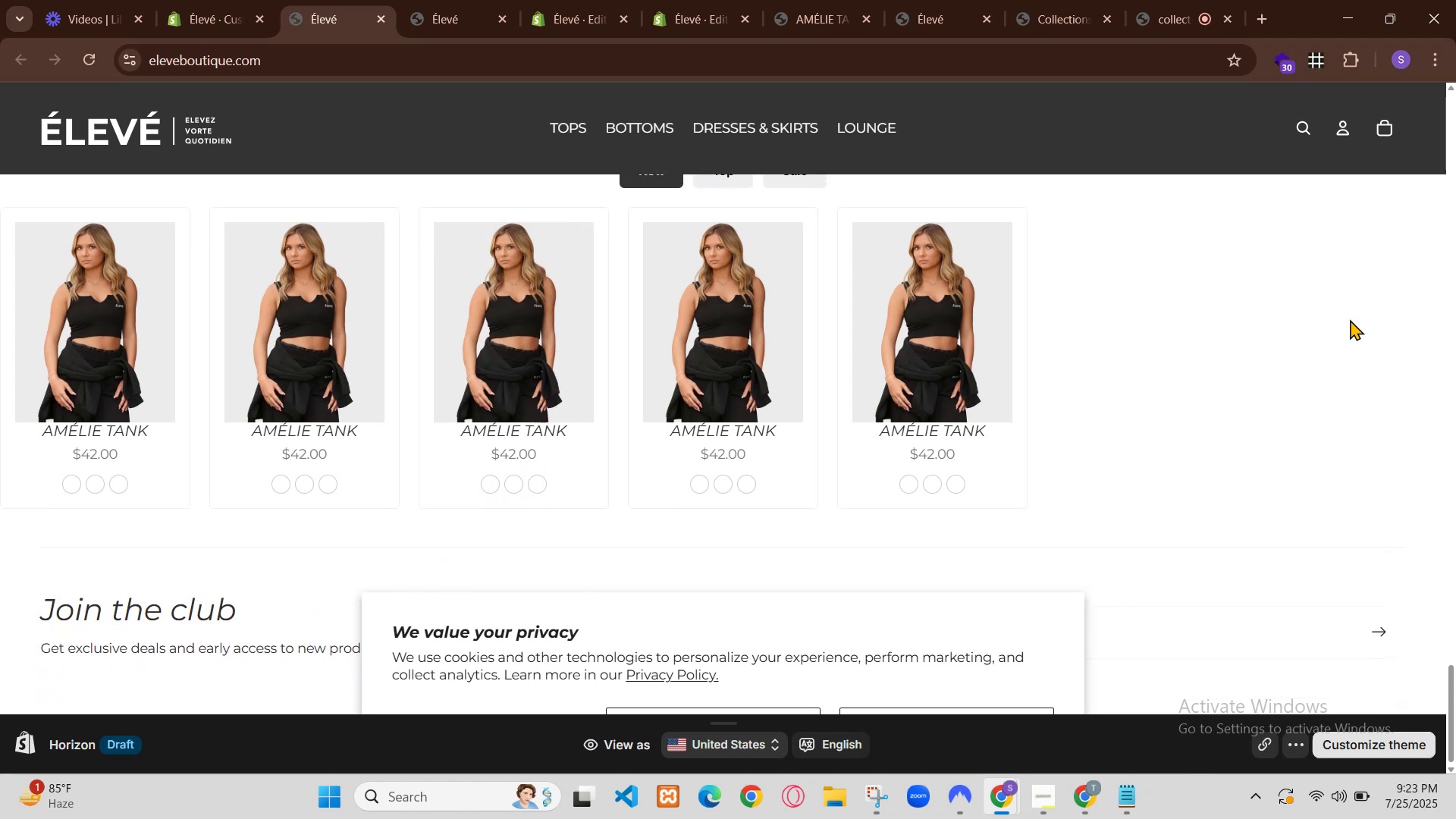 
wait(7.52)
 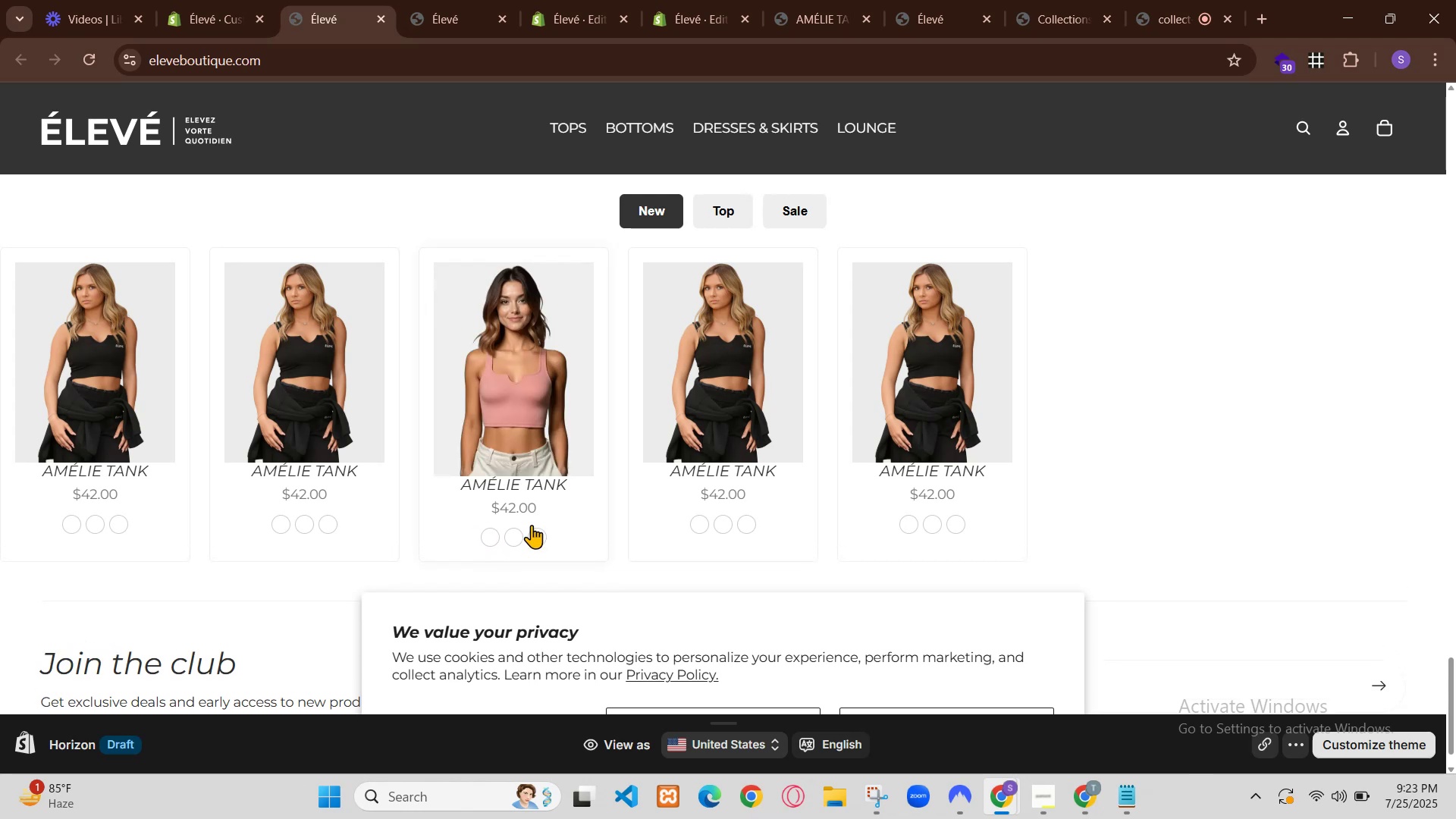 
left_click([702, 506])
 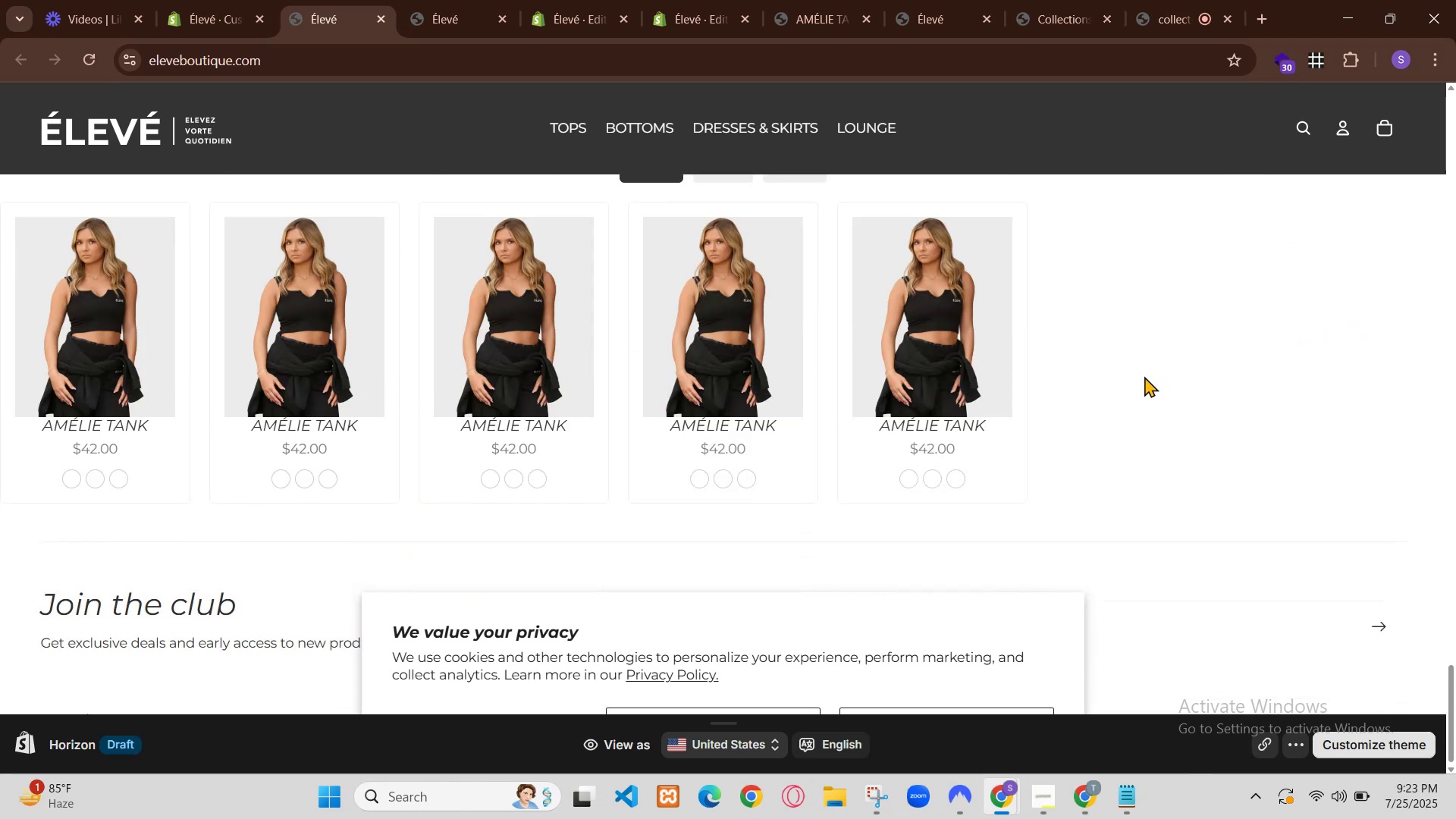 
type( sw)
 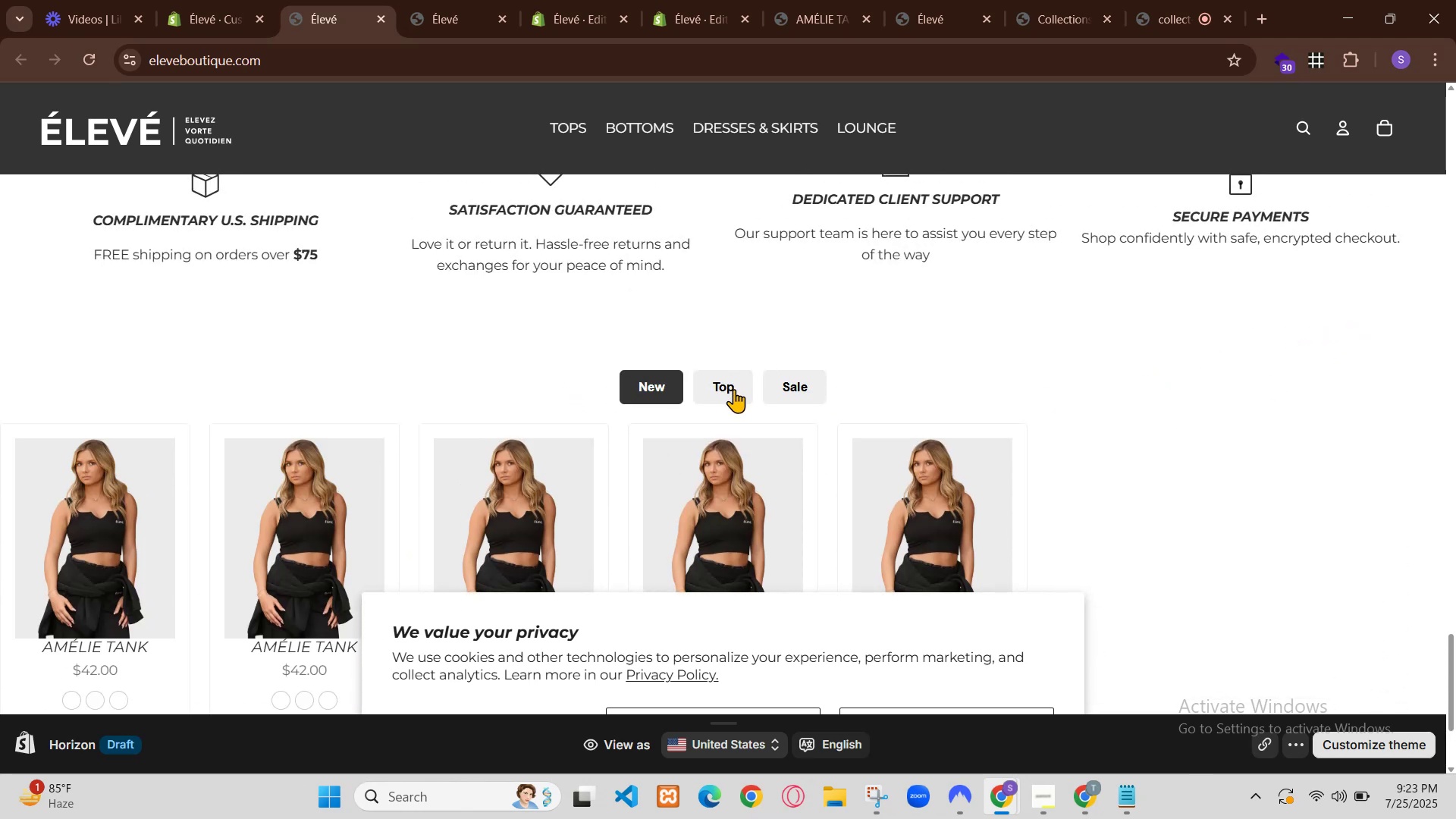 
left_click_drag(start_coordinate=[1078, 793], to_coordinate=[1074, 795])
 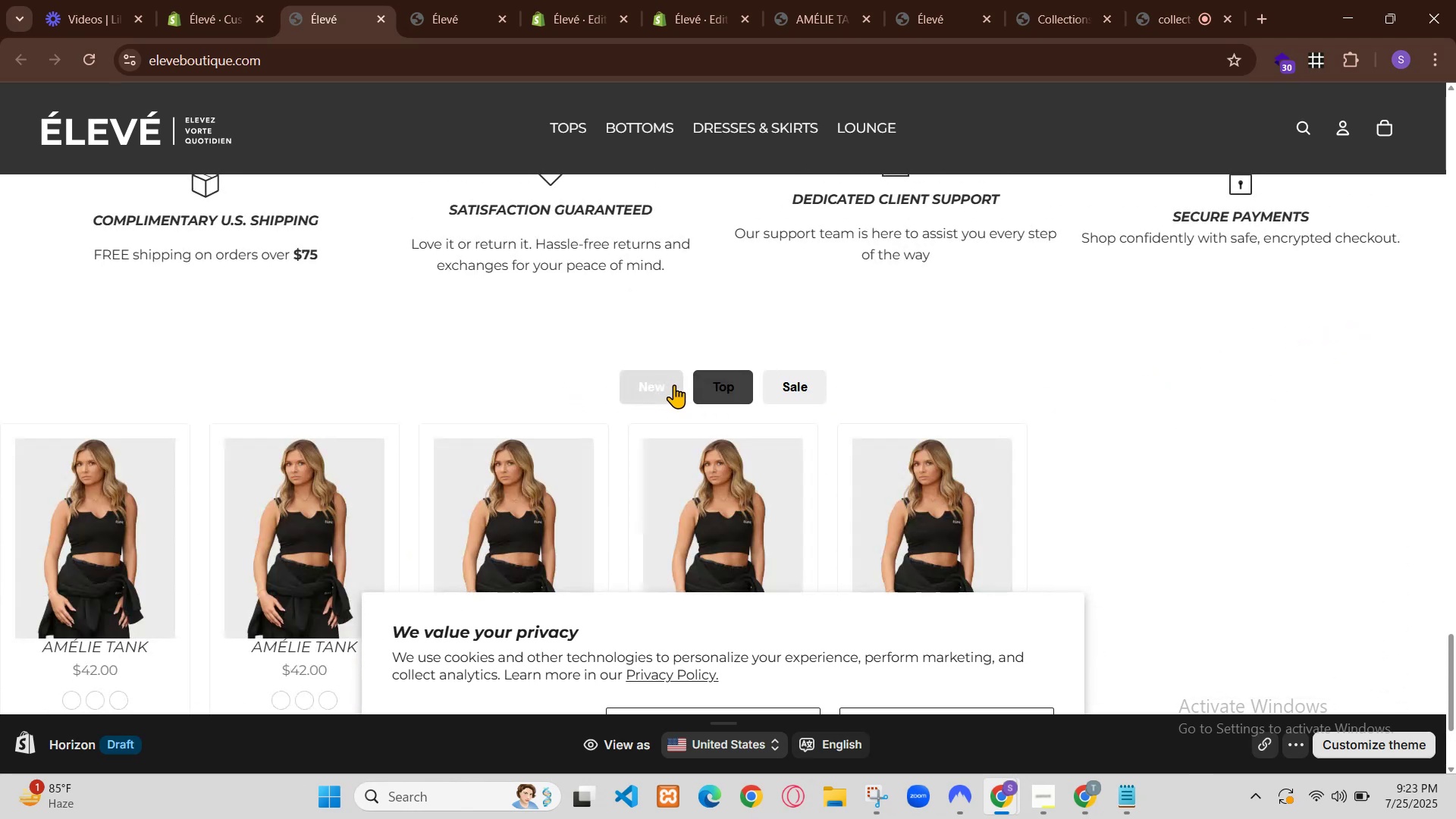 
left_click([1074, 795])
 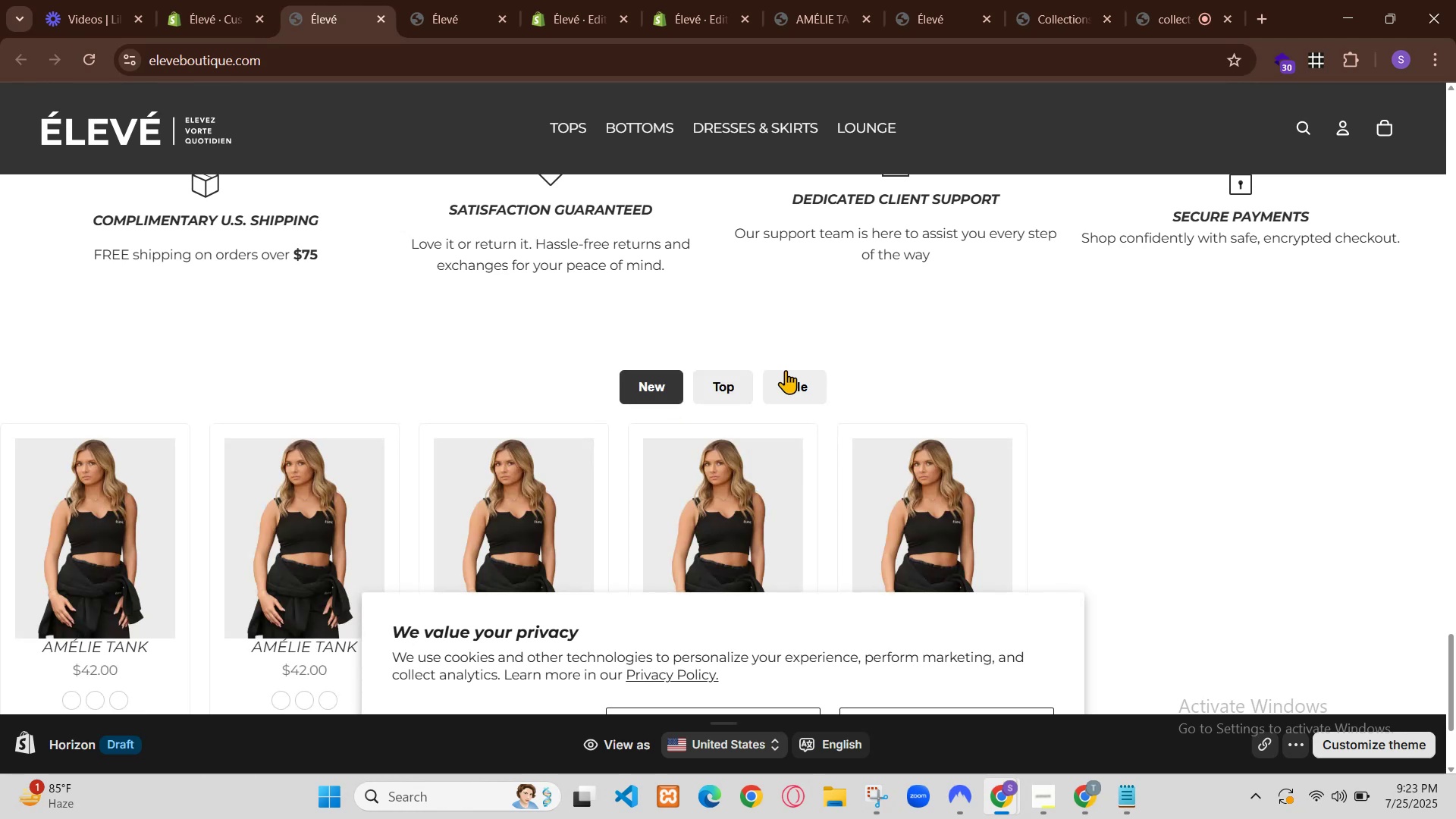 
left_click([1075, 797])
 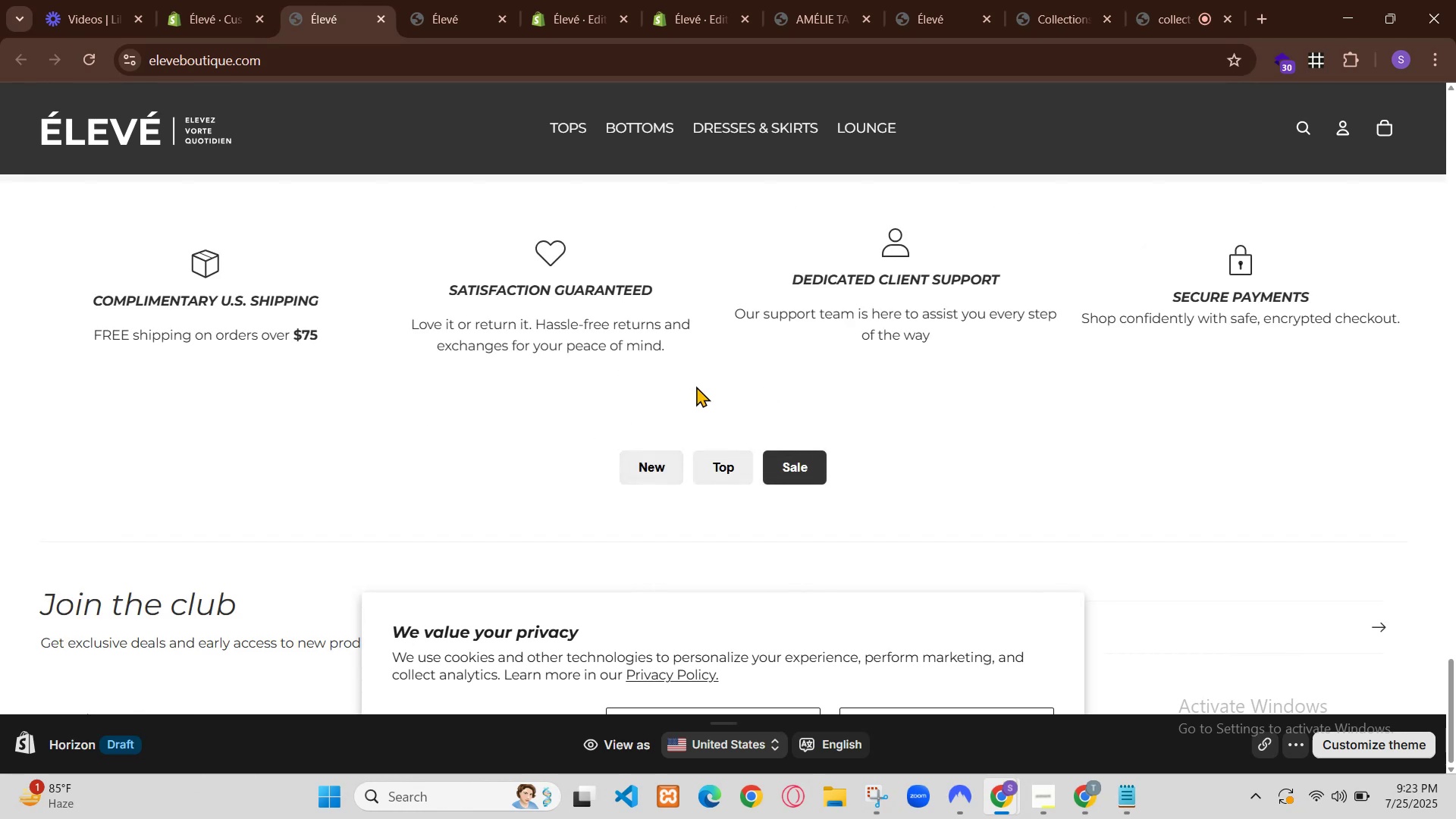 
type(atches)
 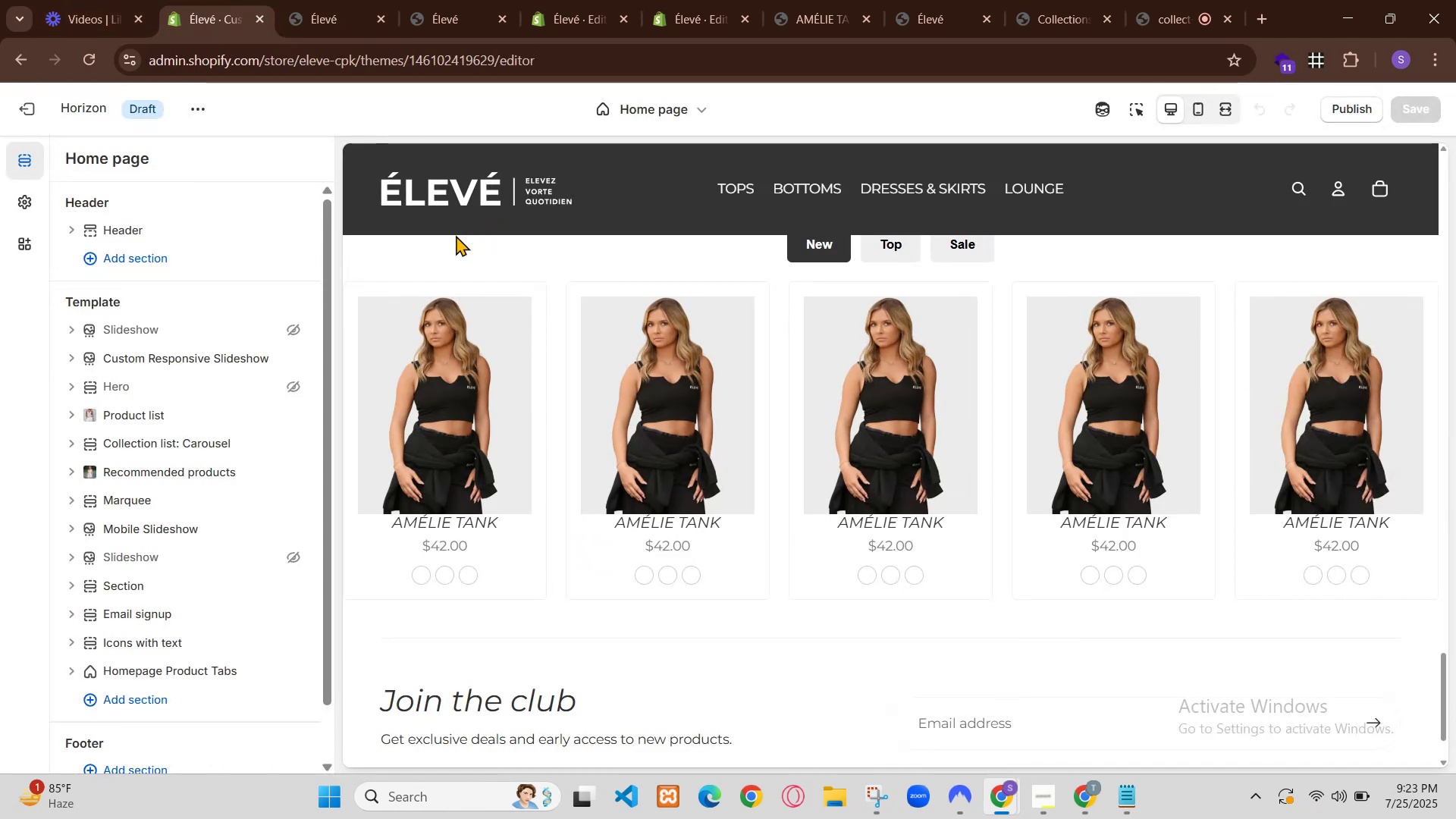 
left_click([742, 531])
 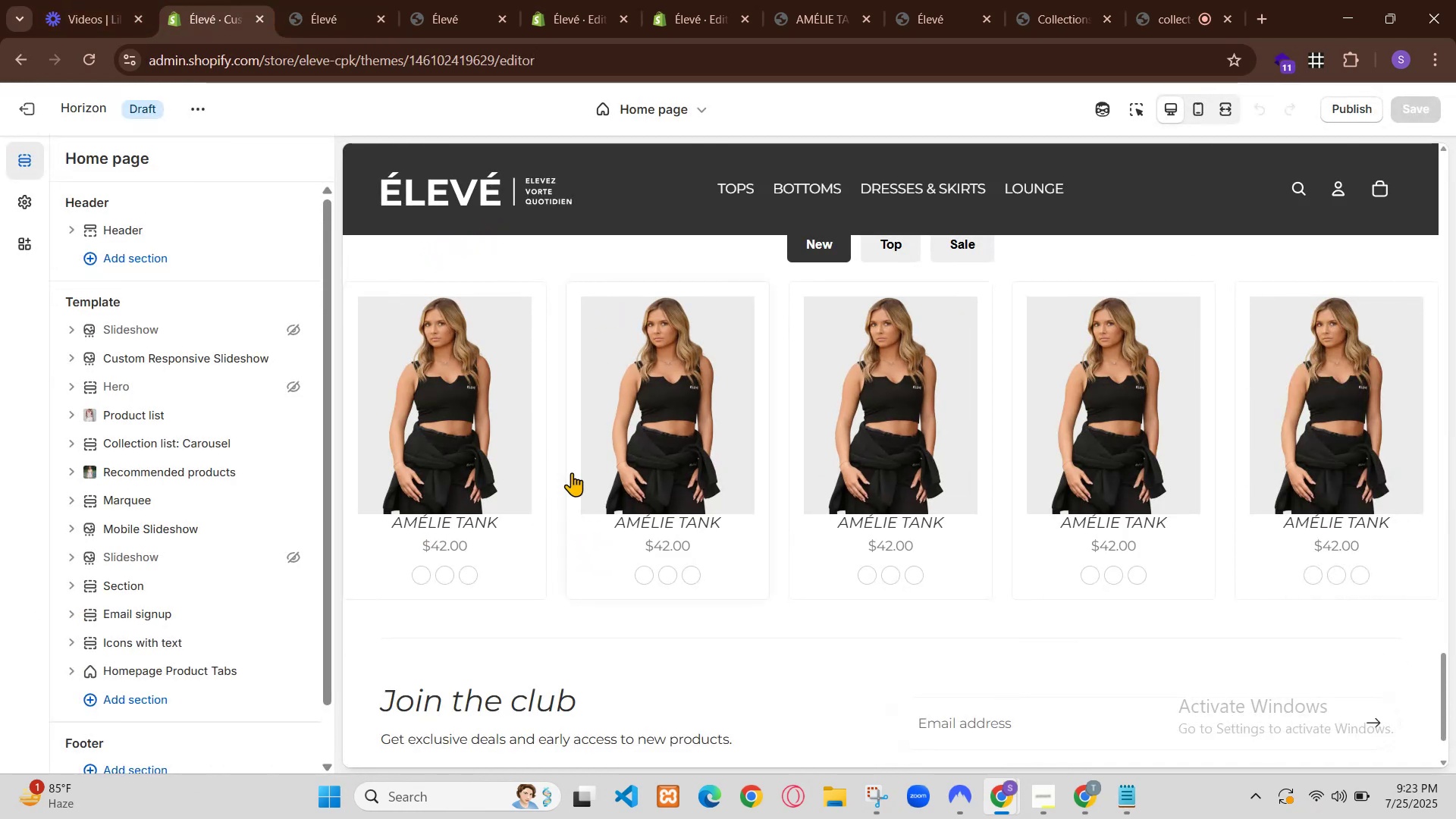 
left_click([1185, 573])
 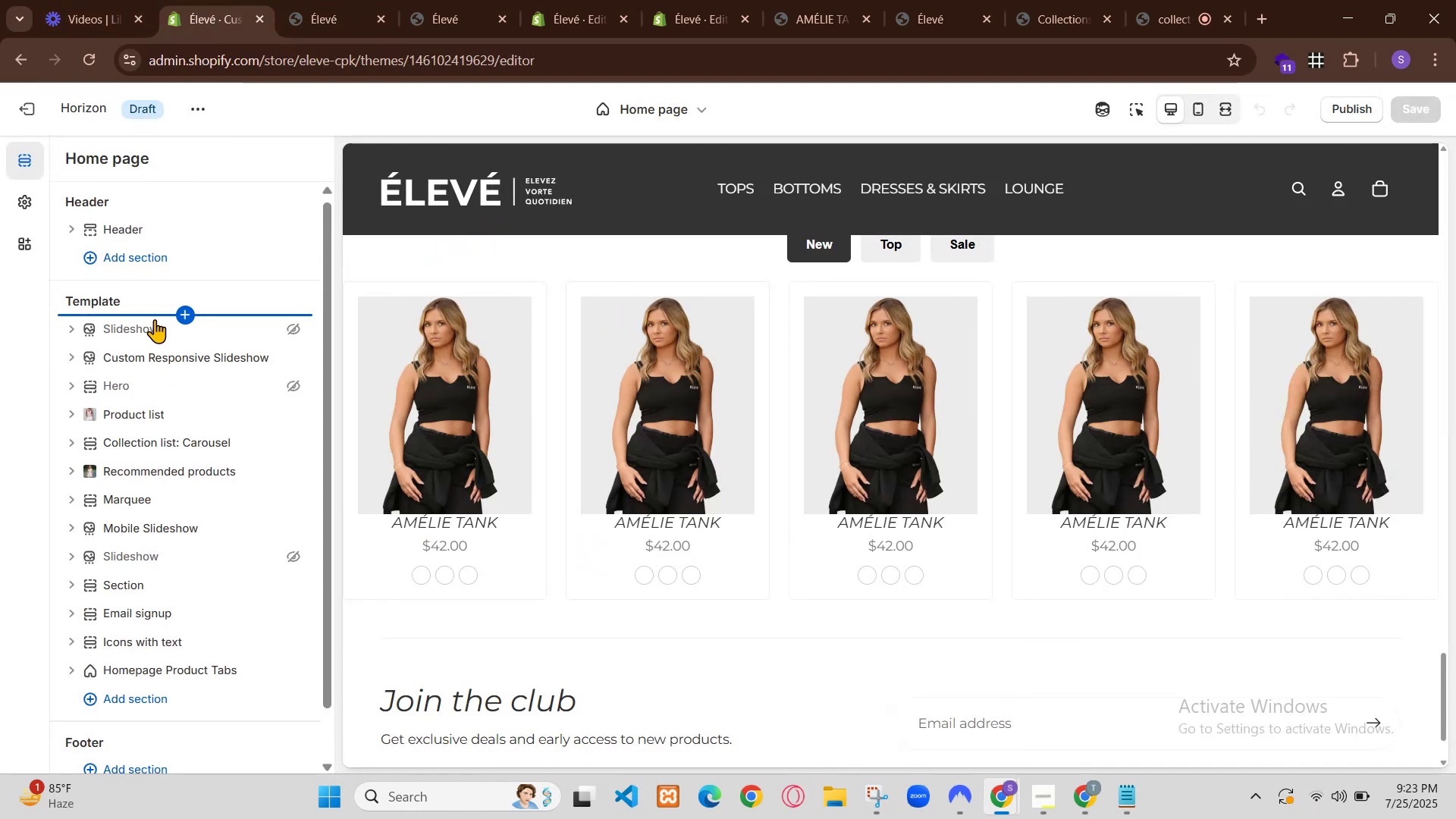 
scroll: coordinate [931, 549], scroll_direction: down, amount: 13.0
 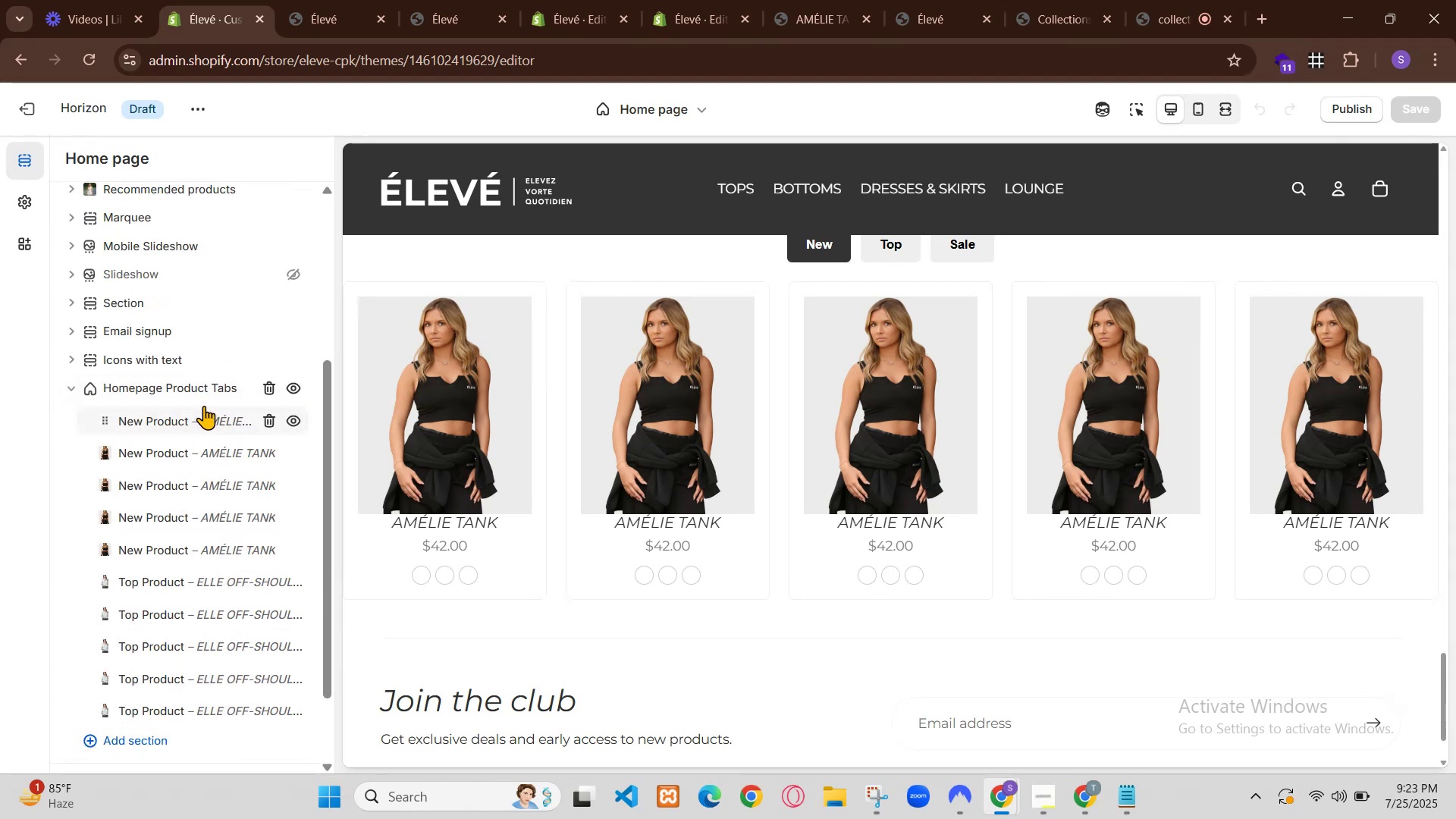 
scroll: coordinate [952, 516], scroll_direction: down, amount: 11.0
 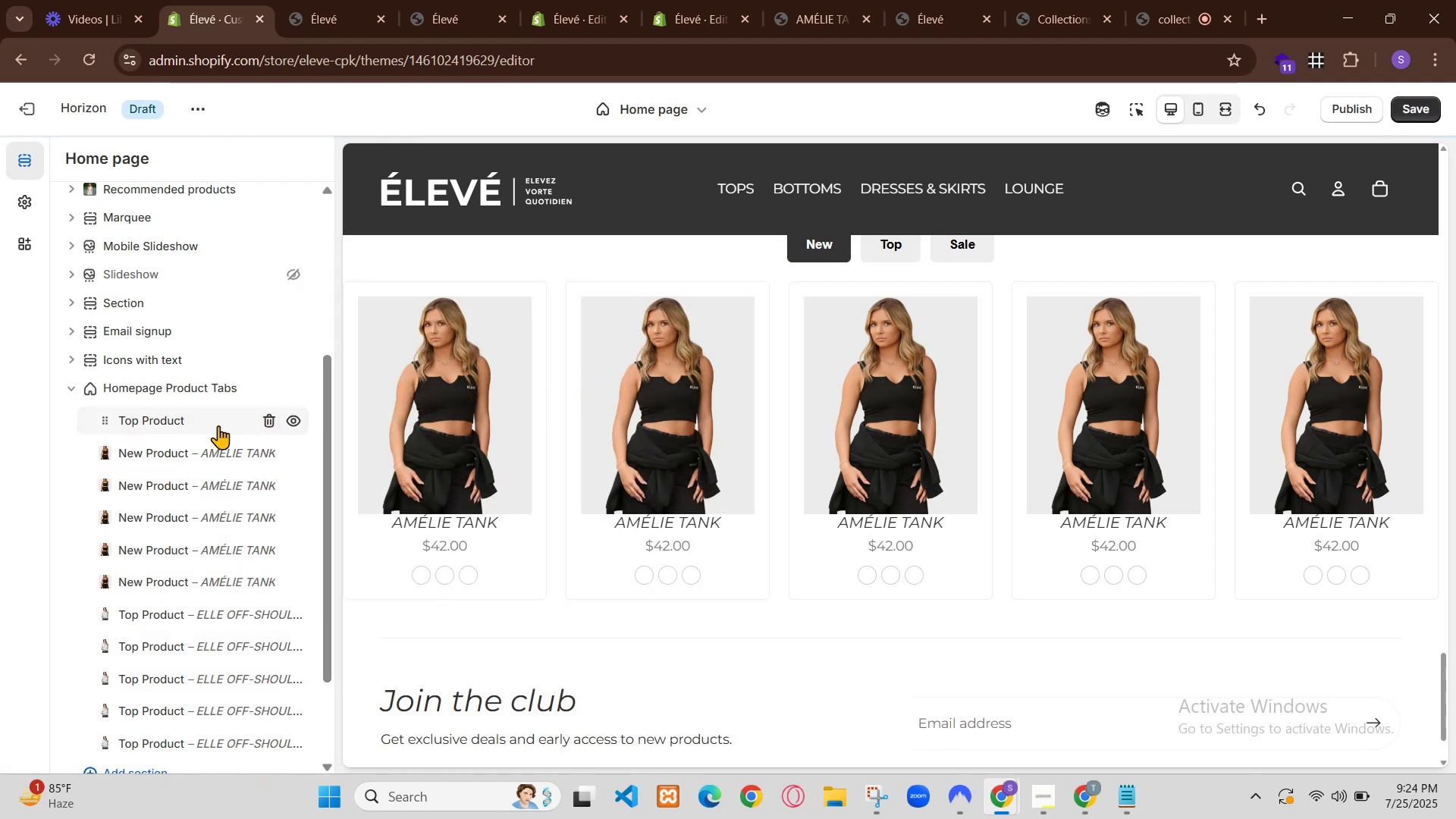 
scroll: coordinate [993, 512], scroll_direction: down, amount: 11.0
 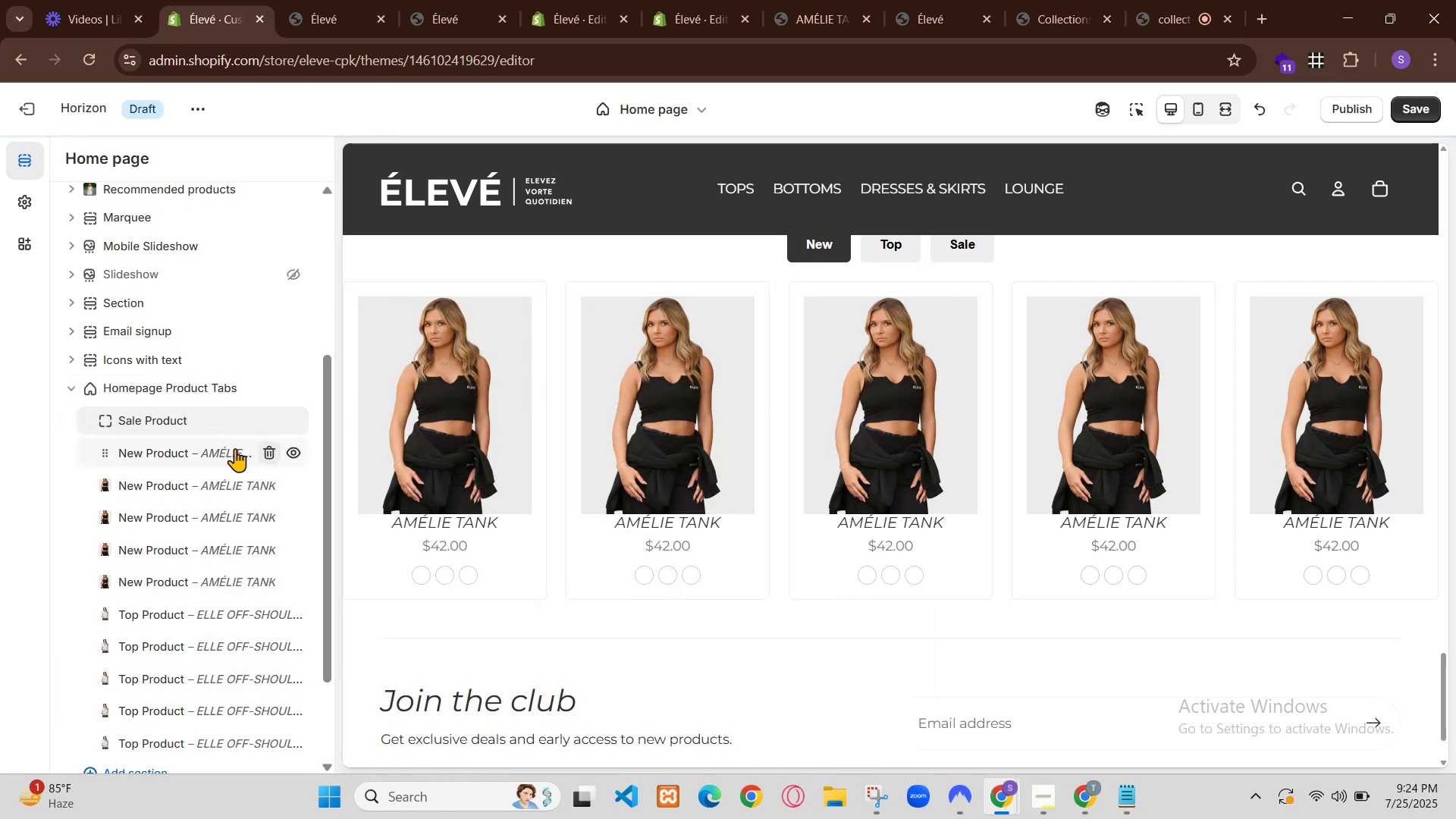 
scroll: coordinate [1045, 410], scroll_direction: down, amount: 16.0
 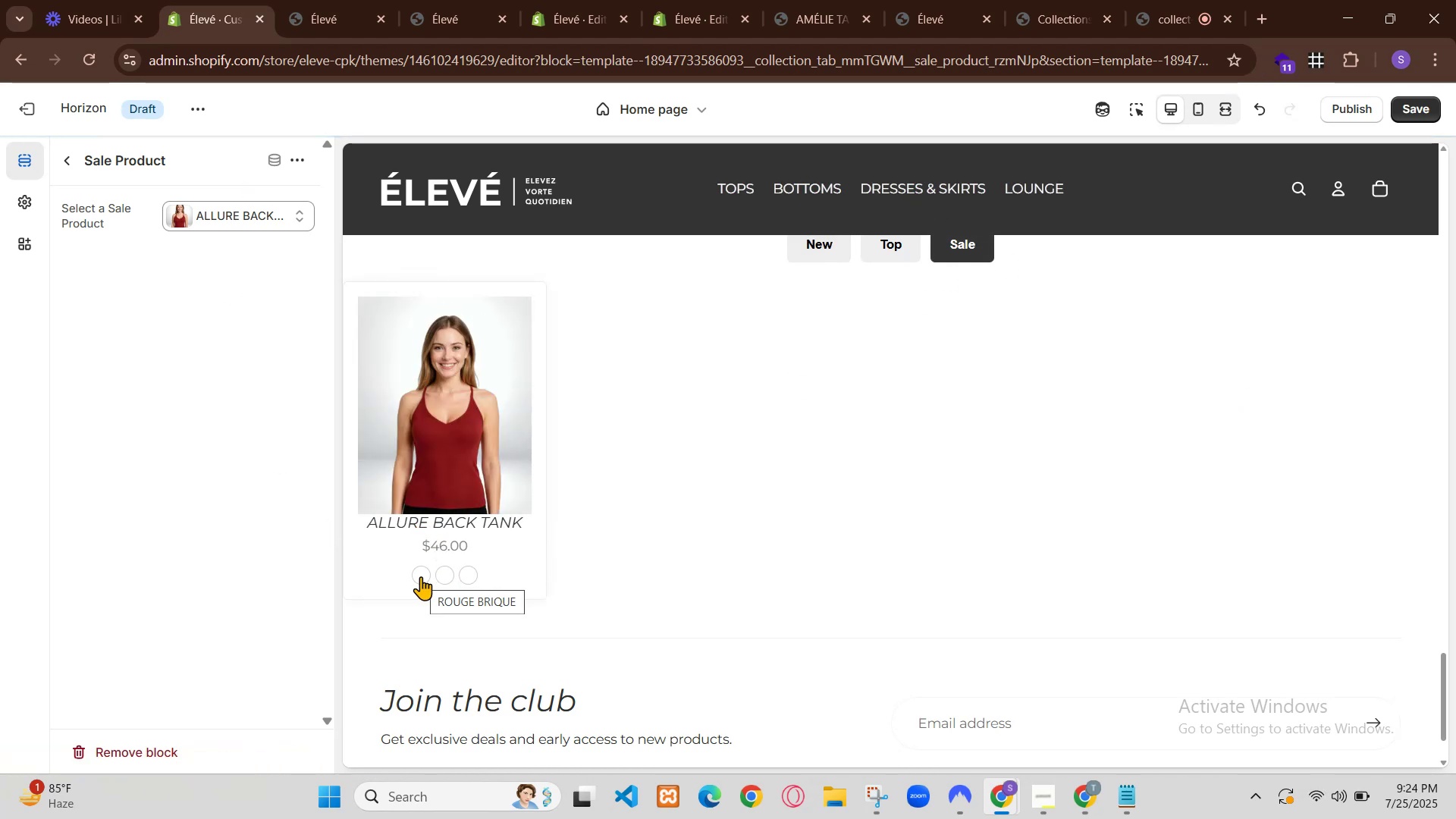 
wait(5.95)
 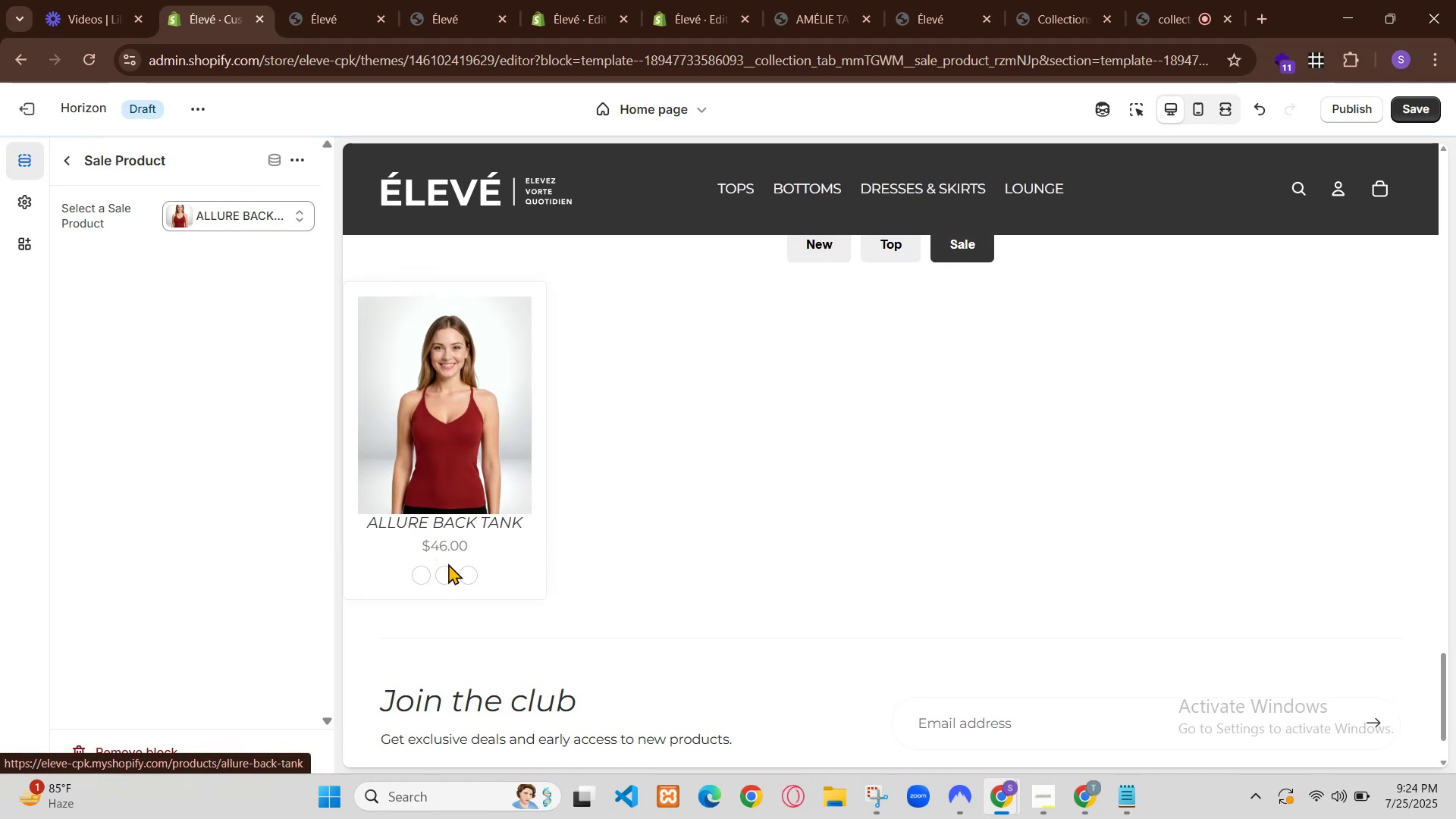 
scroll: coordinate [912, 428], scroll_direction: down, amount: 31.0
 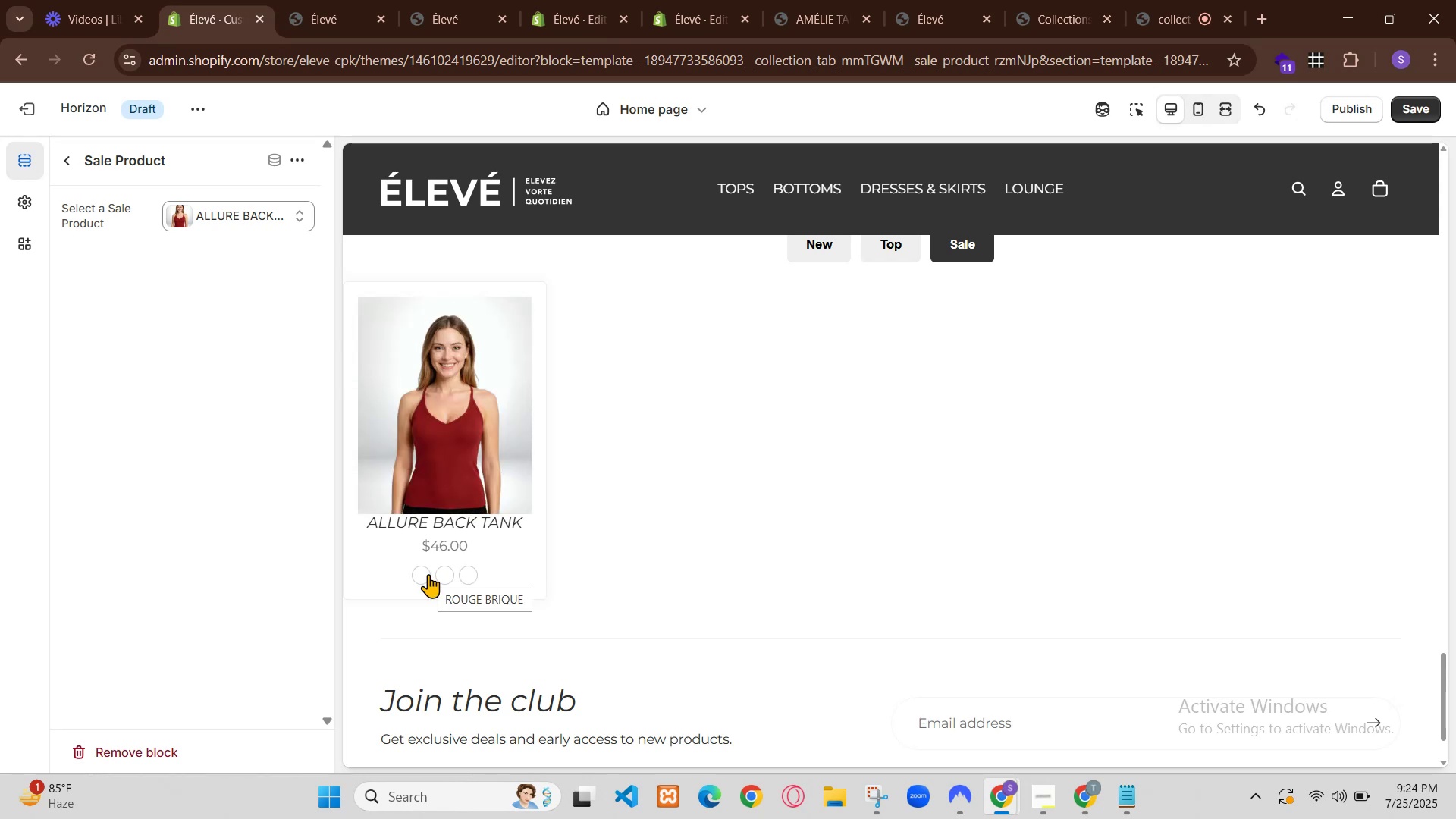 
scroll: coordinate [1001, 392], scroll_direction: down, amount: 22.0
 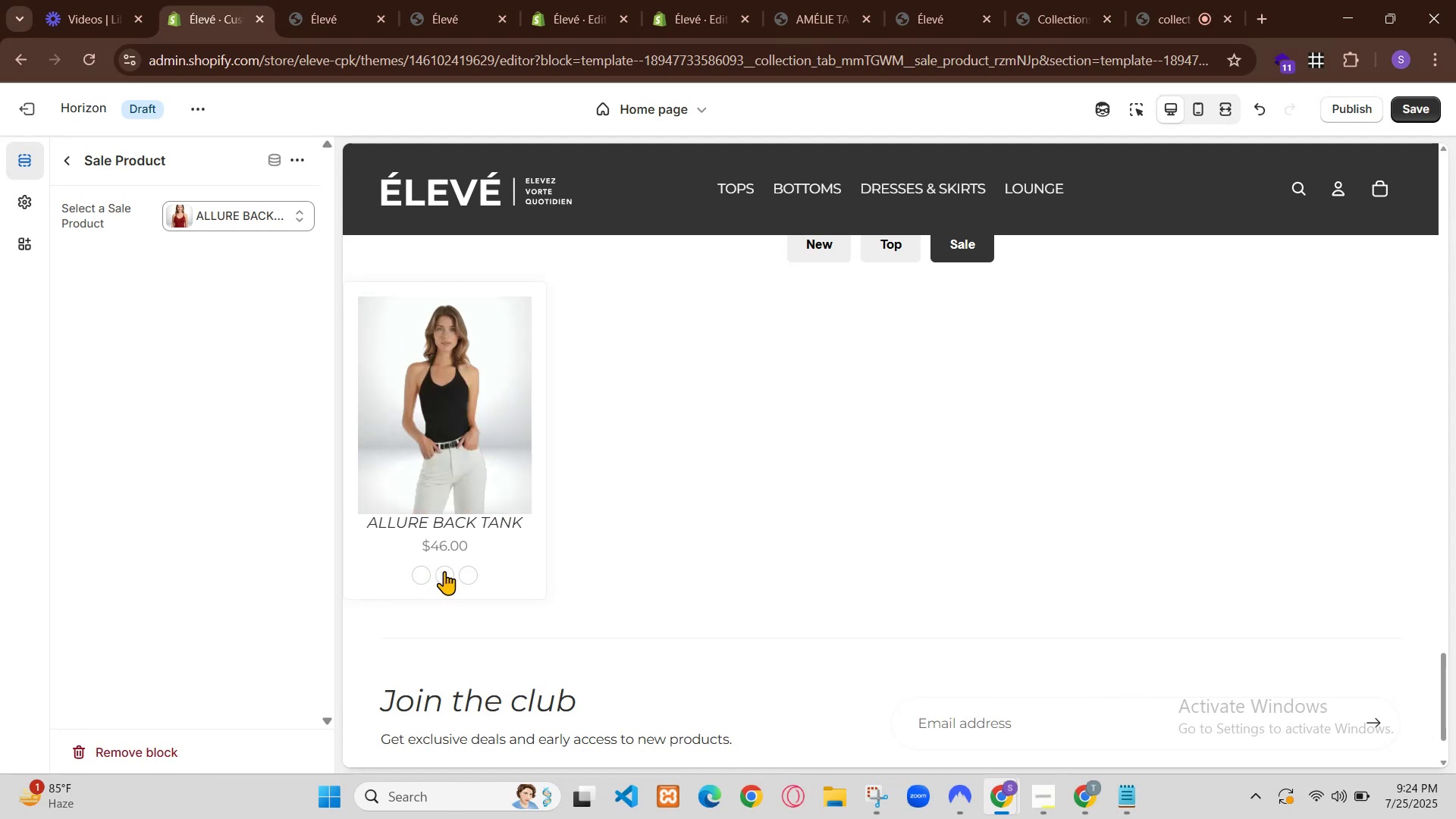 
scroll: coordinate [1006, 390], scroll_direction: up, amount: 20.0
 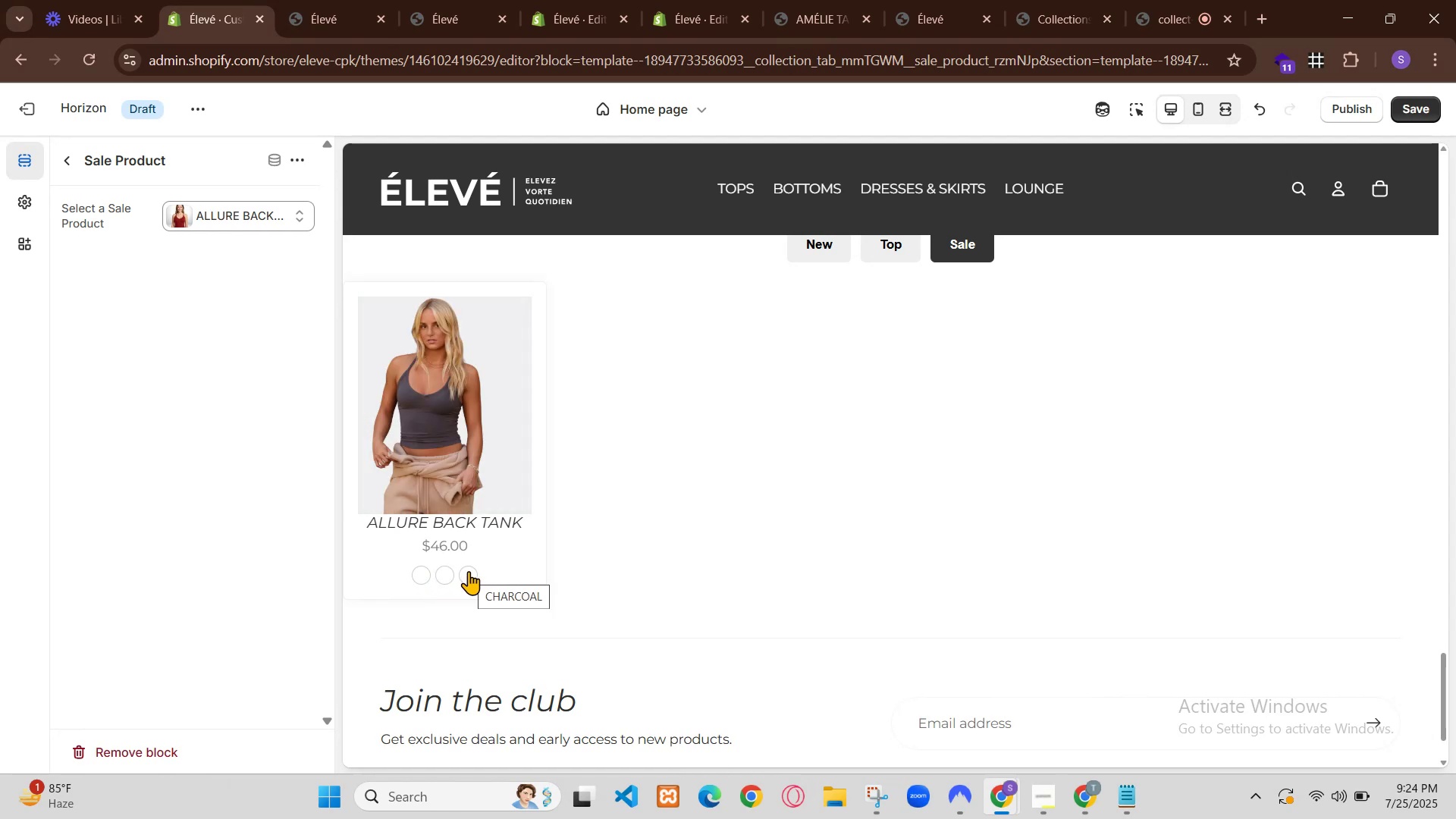 
left_click([1090, 811])
 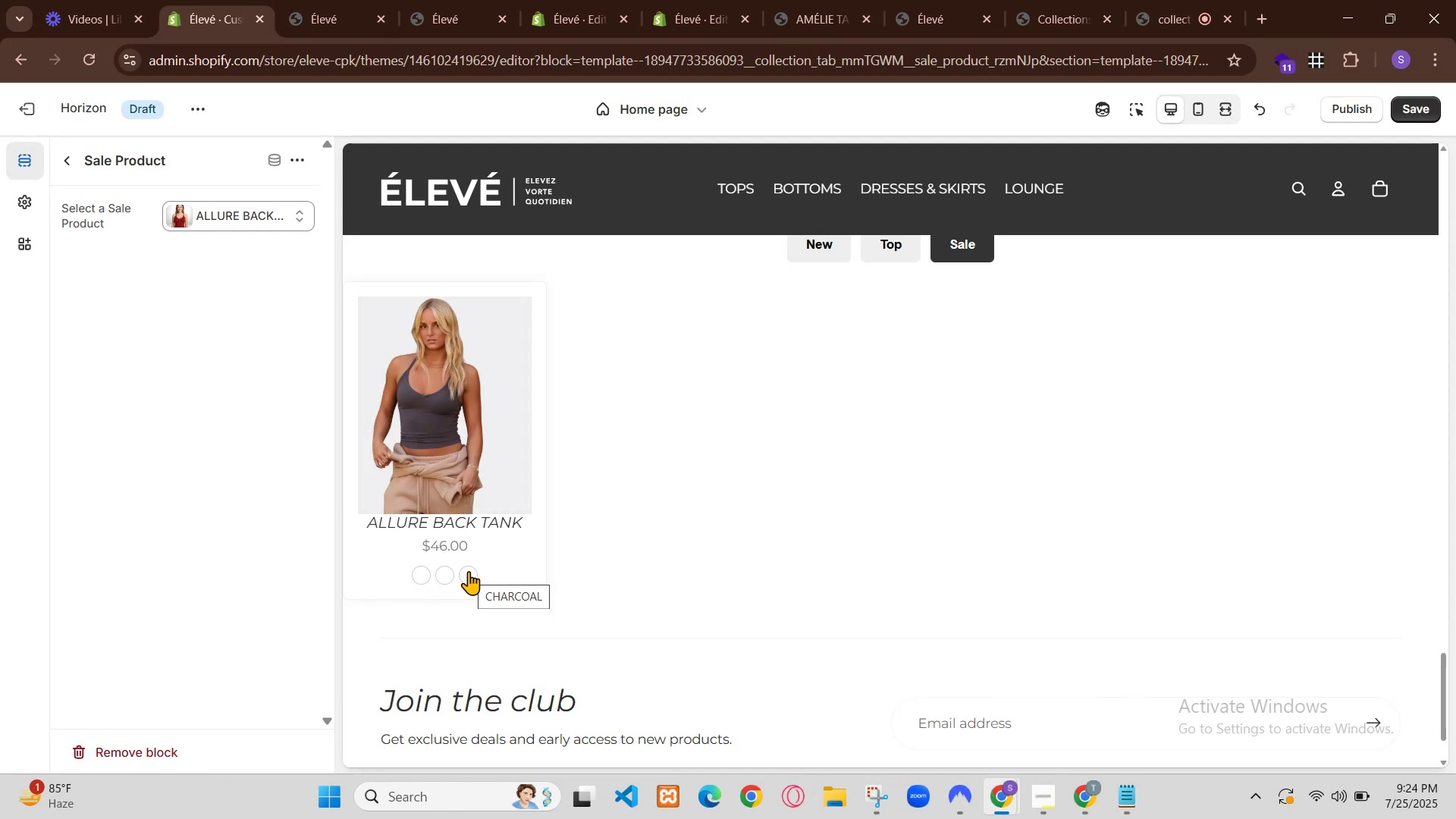 
left_click([757, 0])
 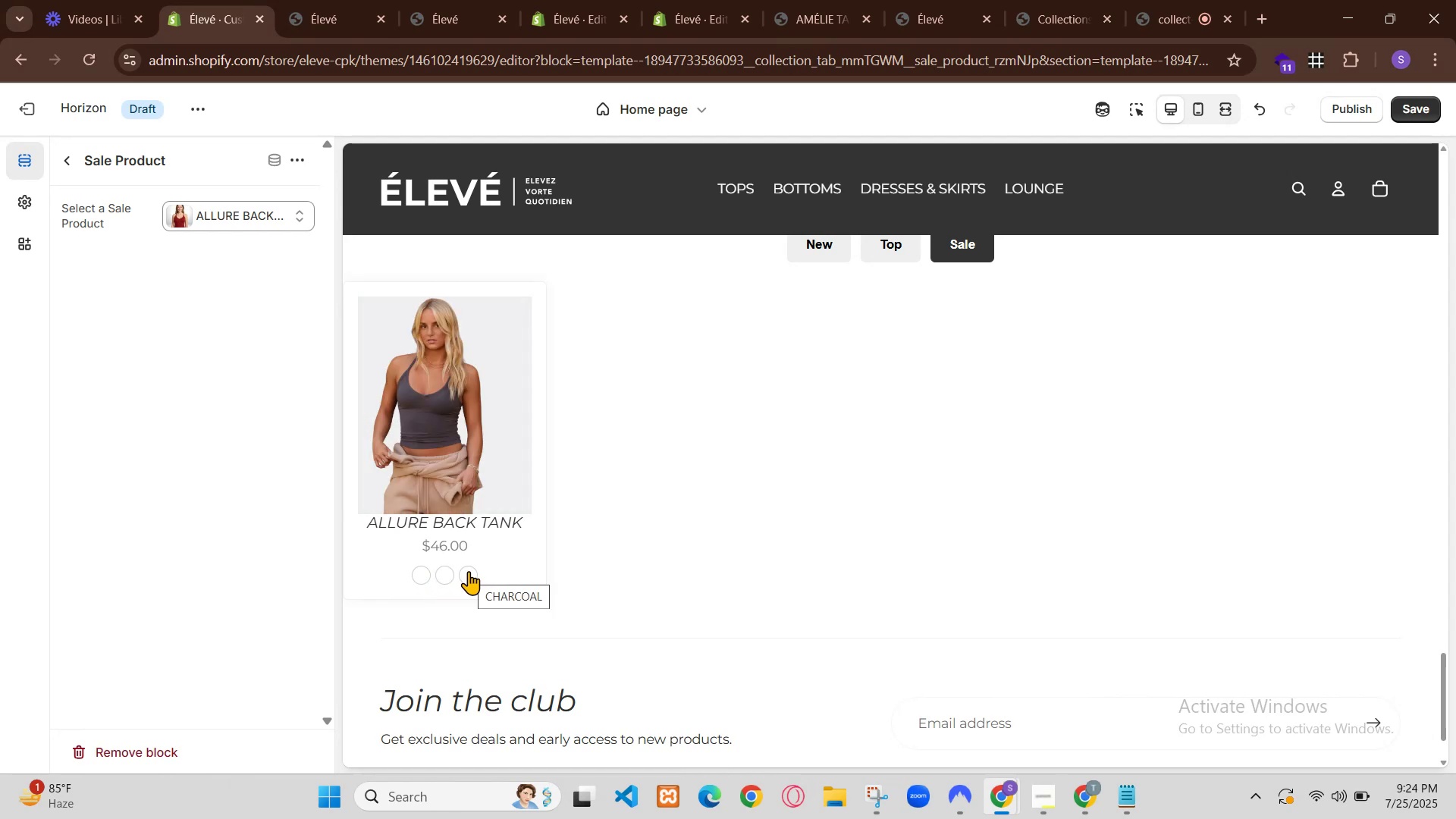 
left_click([661, 0])
 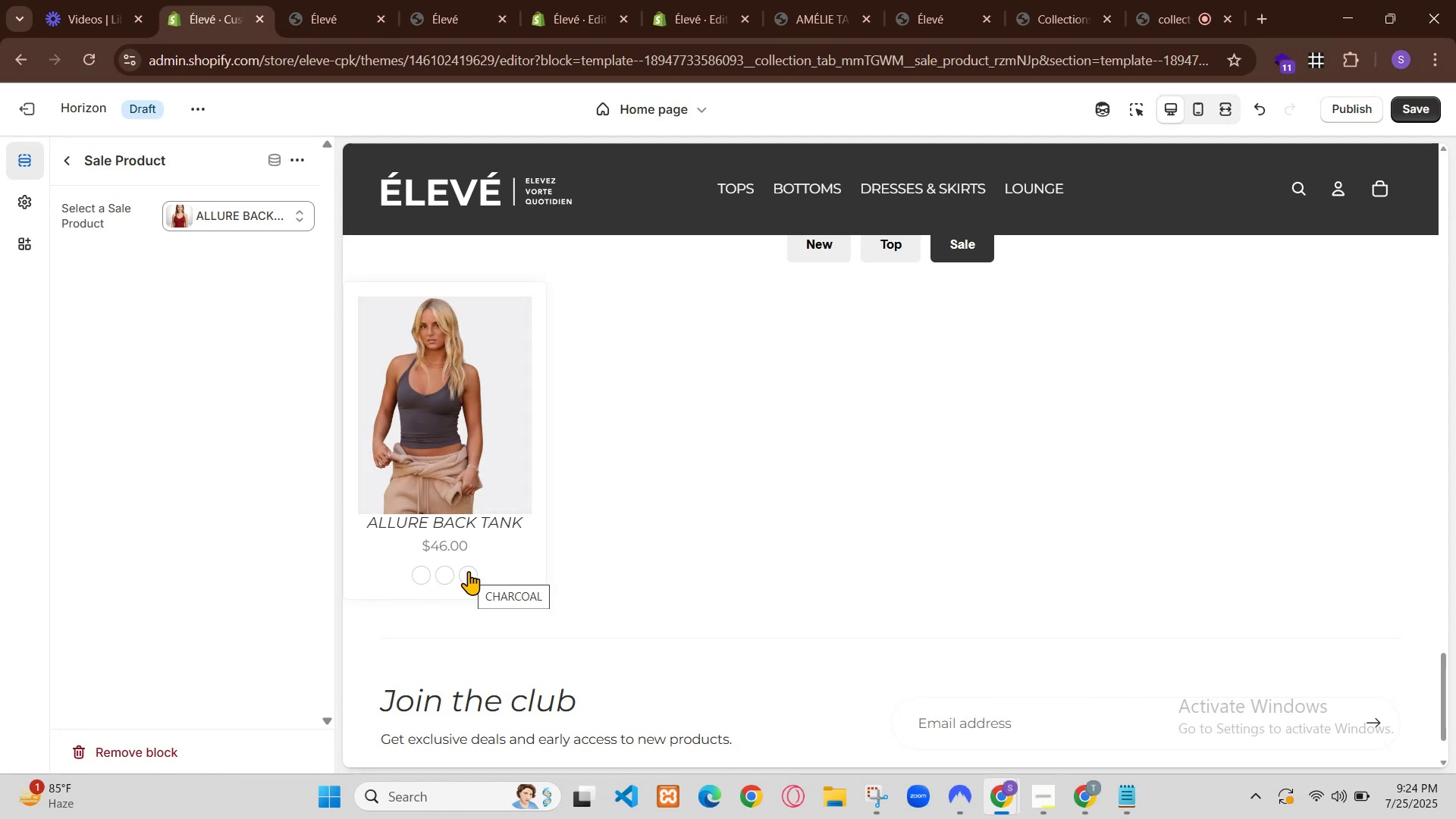 
left_click([737, 449])
 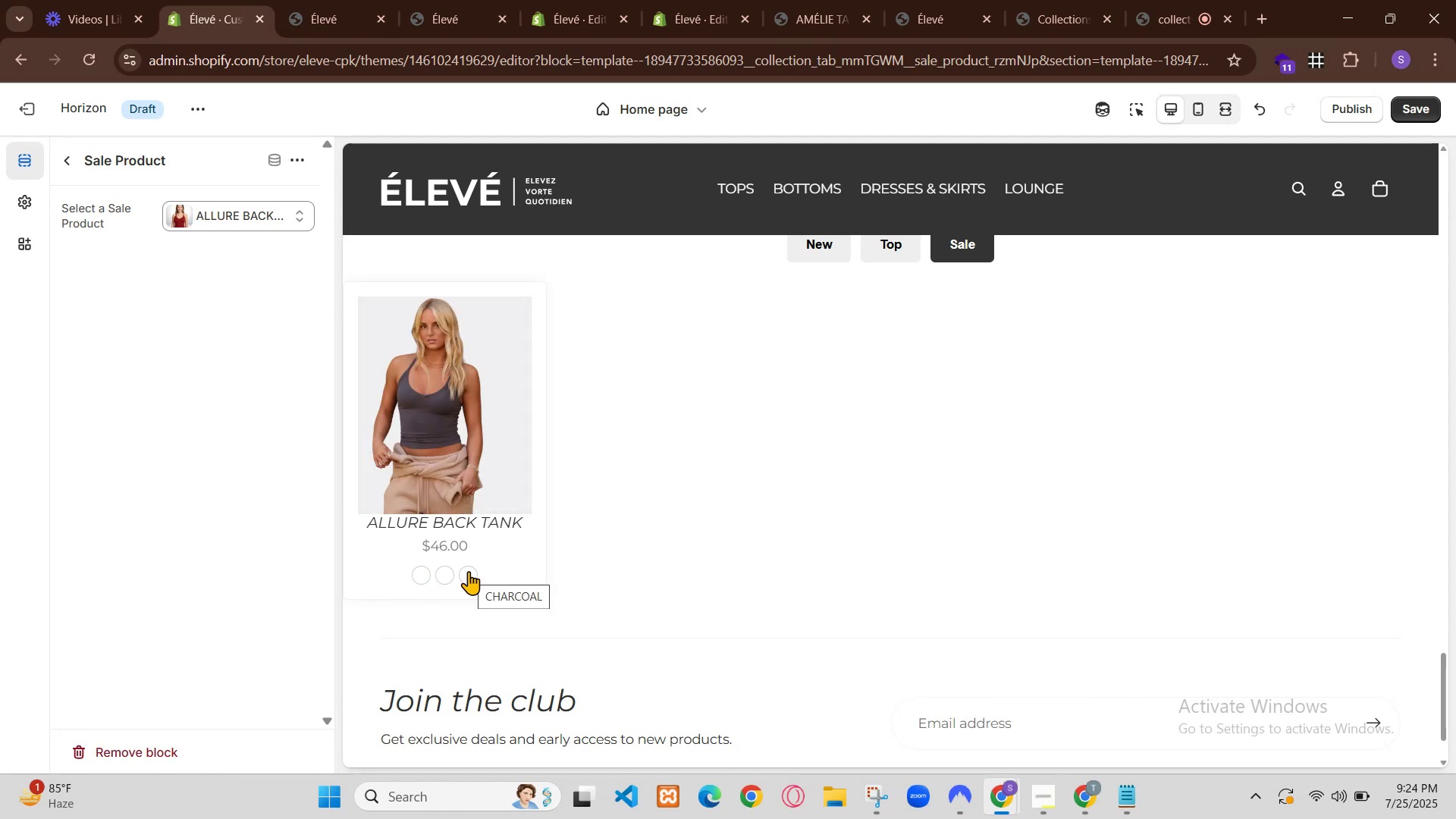 
key(Control+A)
 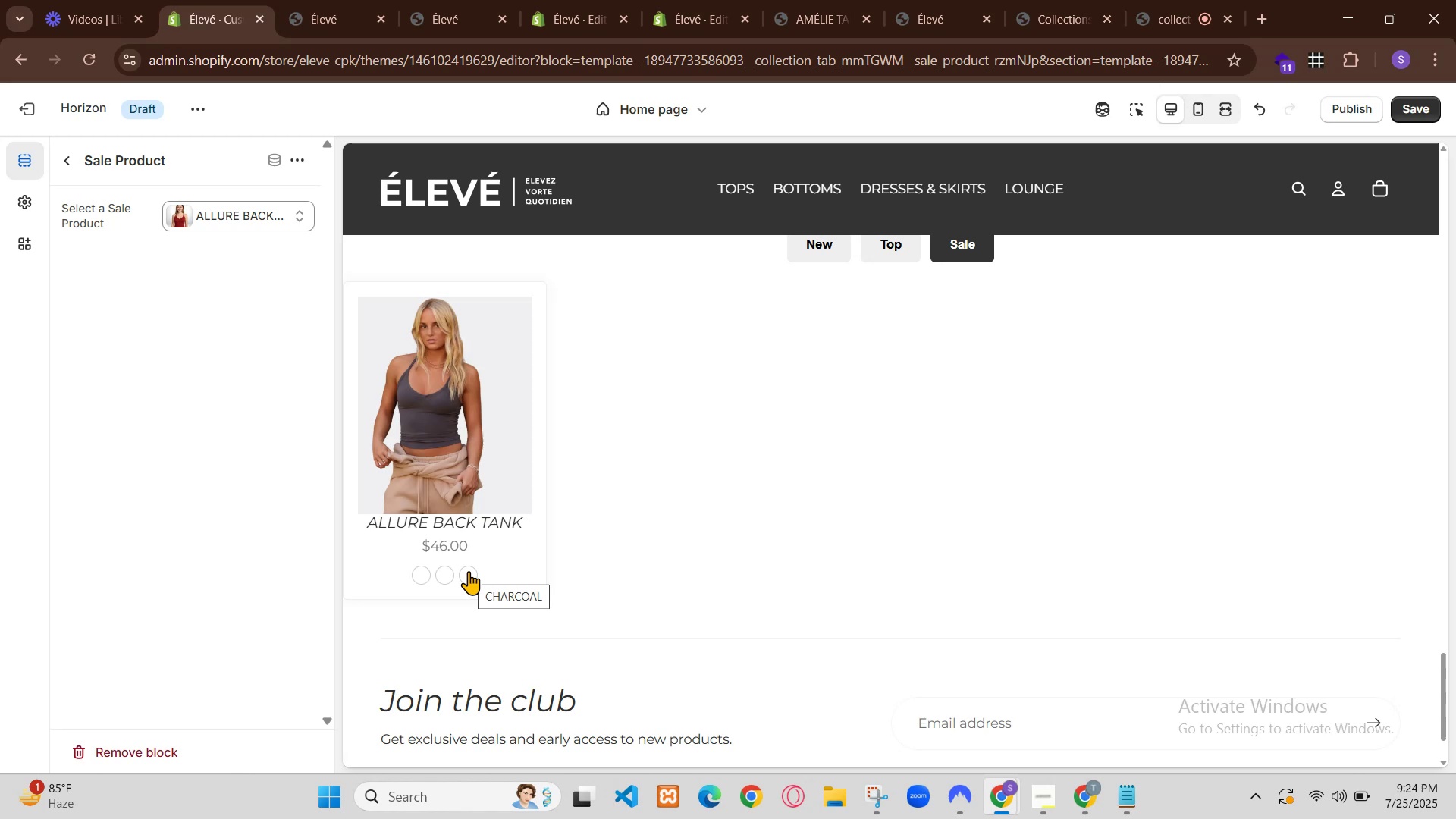 
key(Control+V)
 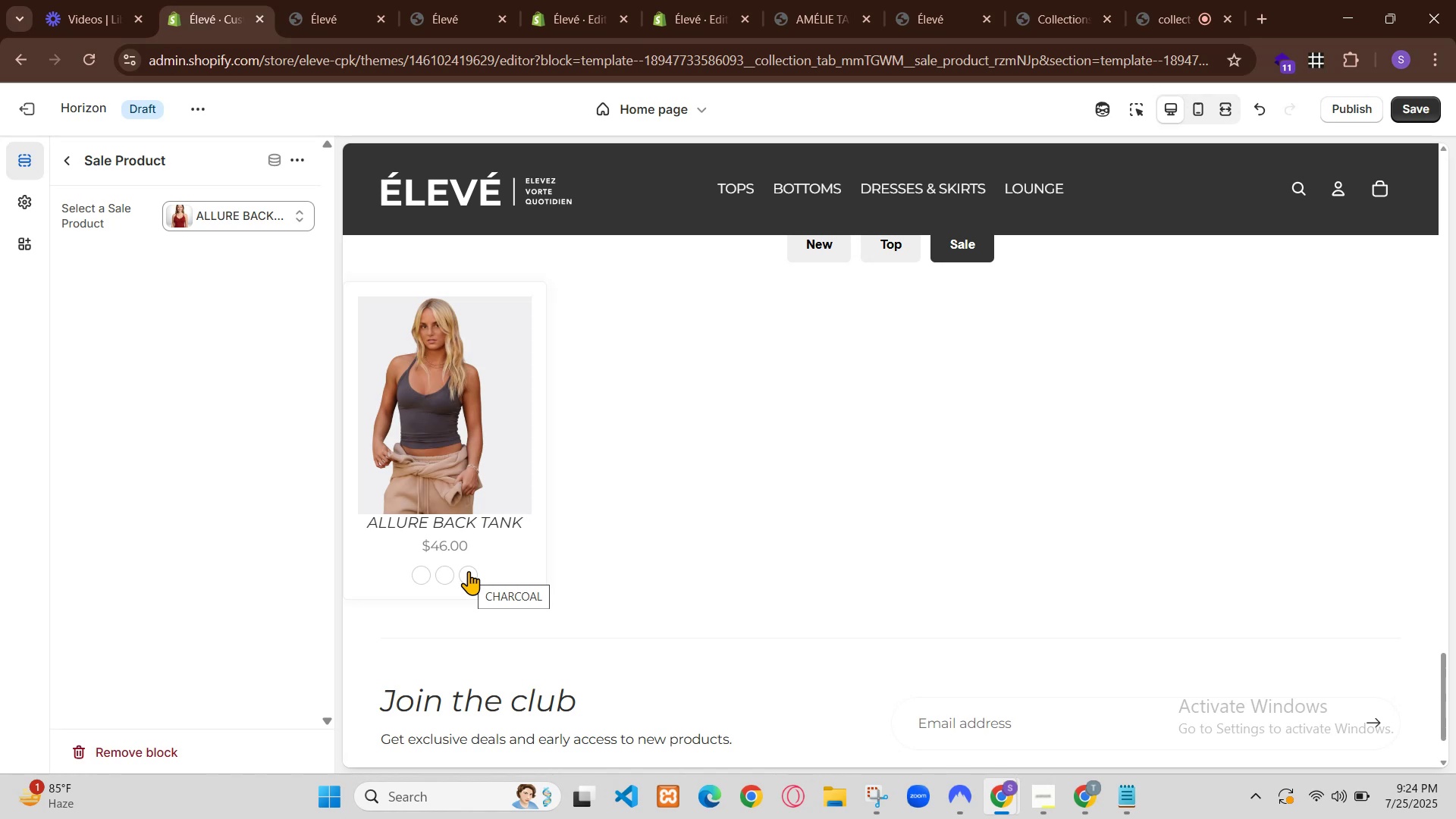 
key(Control+S)
 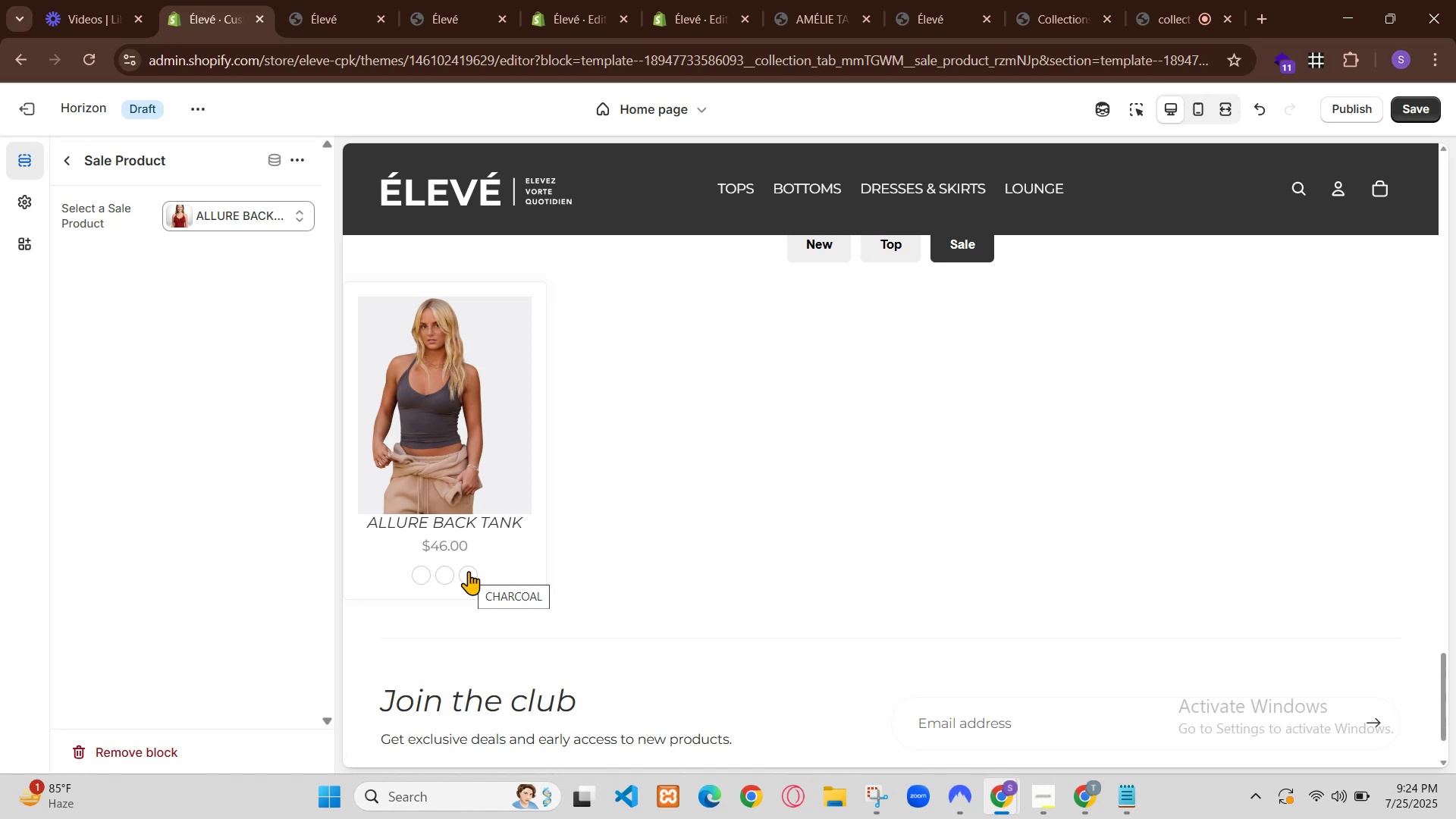 
left_click([203, 0])
 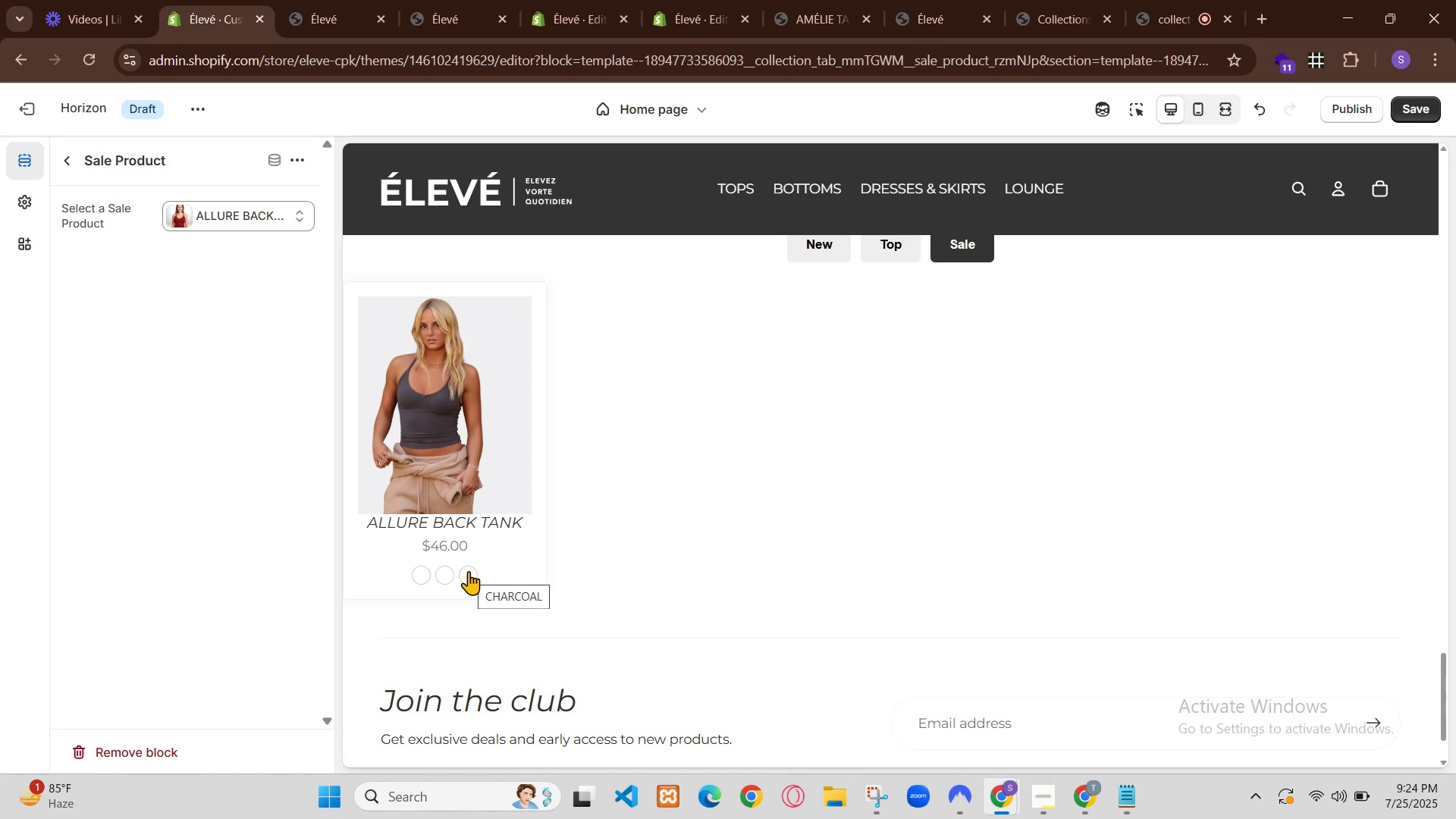 
key(Control+R)
 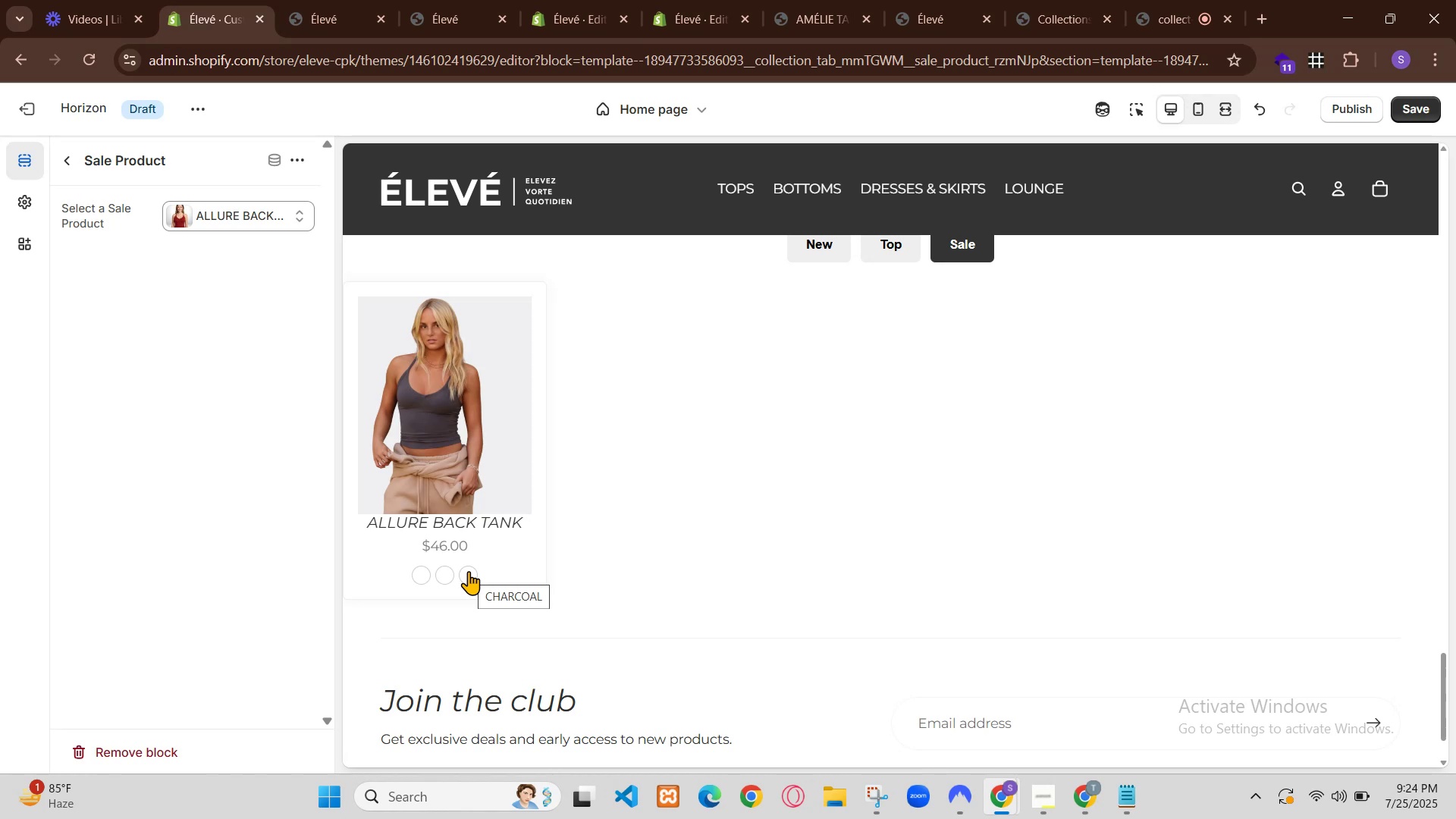 
left_click([818, 193])
 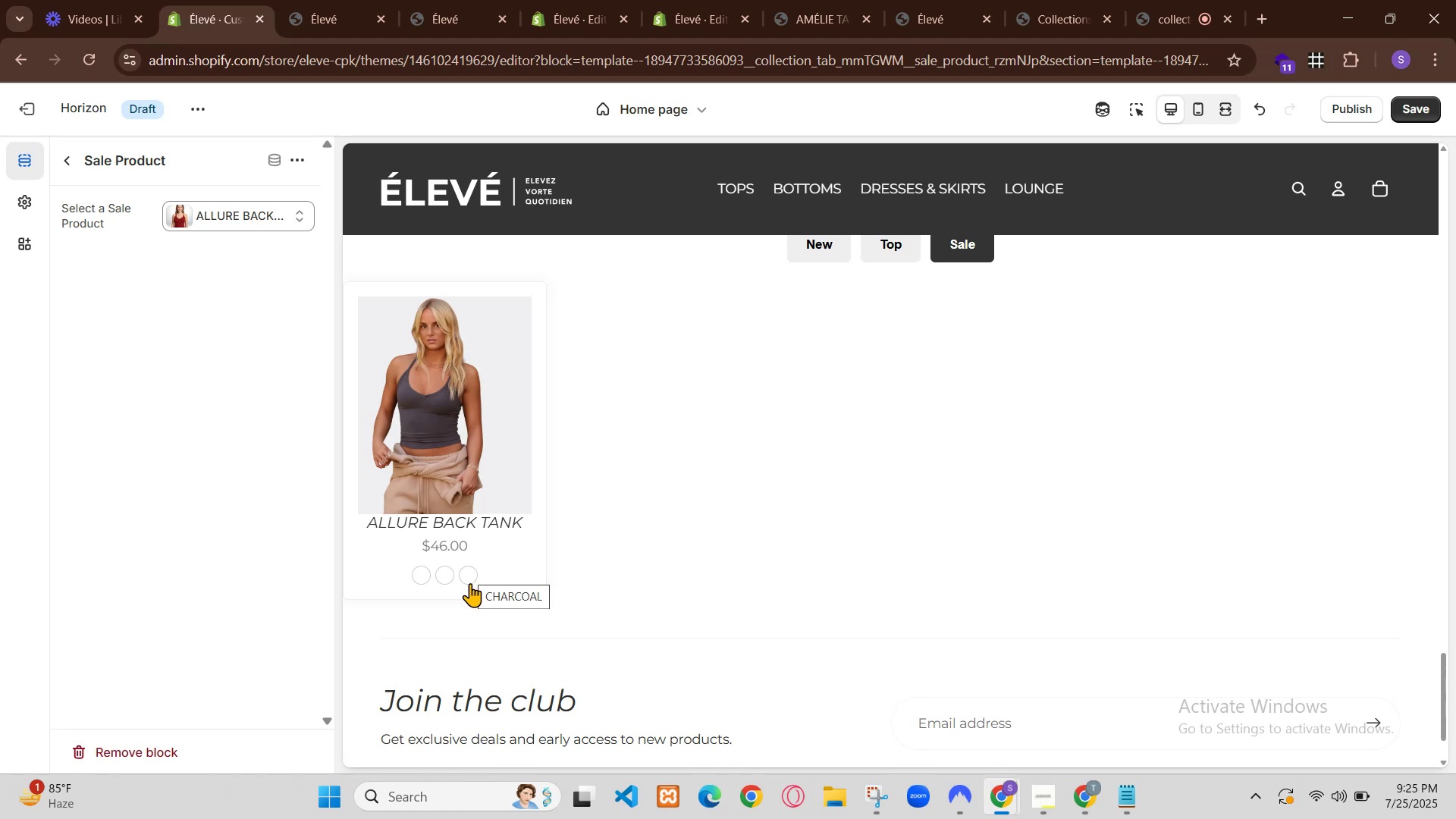 
wait(10.71)
 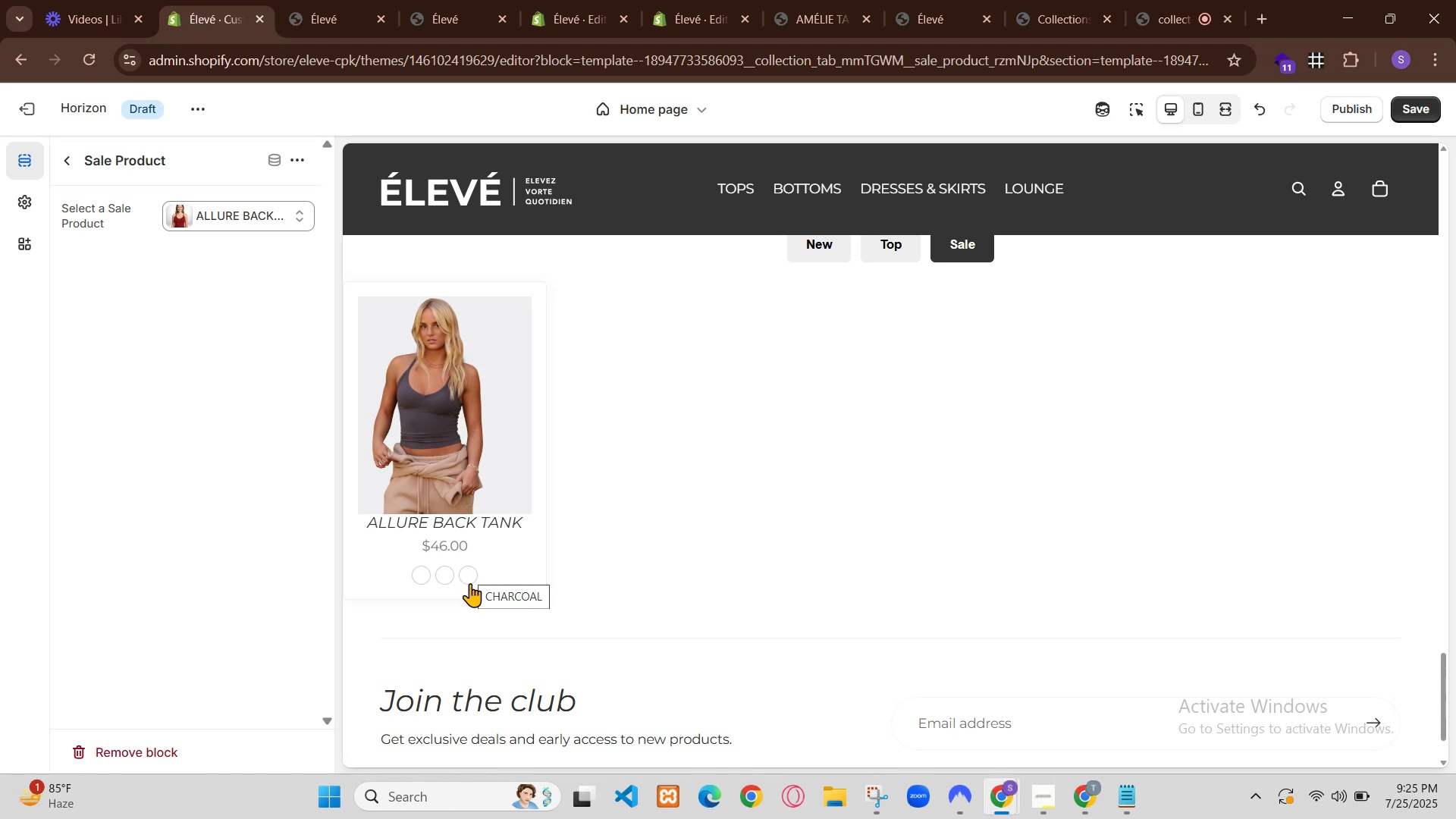 
scroll: coordinate [790, 404], scroll_direction: down, amount: 18.0
 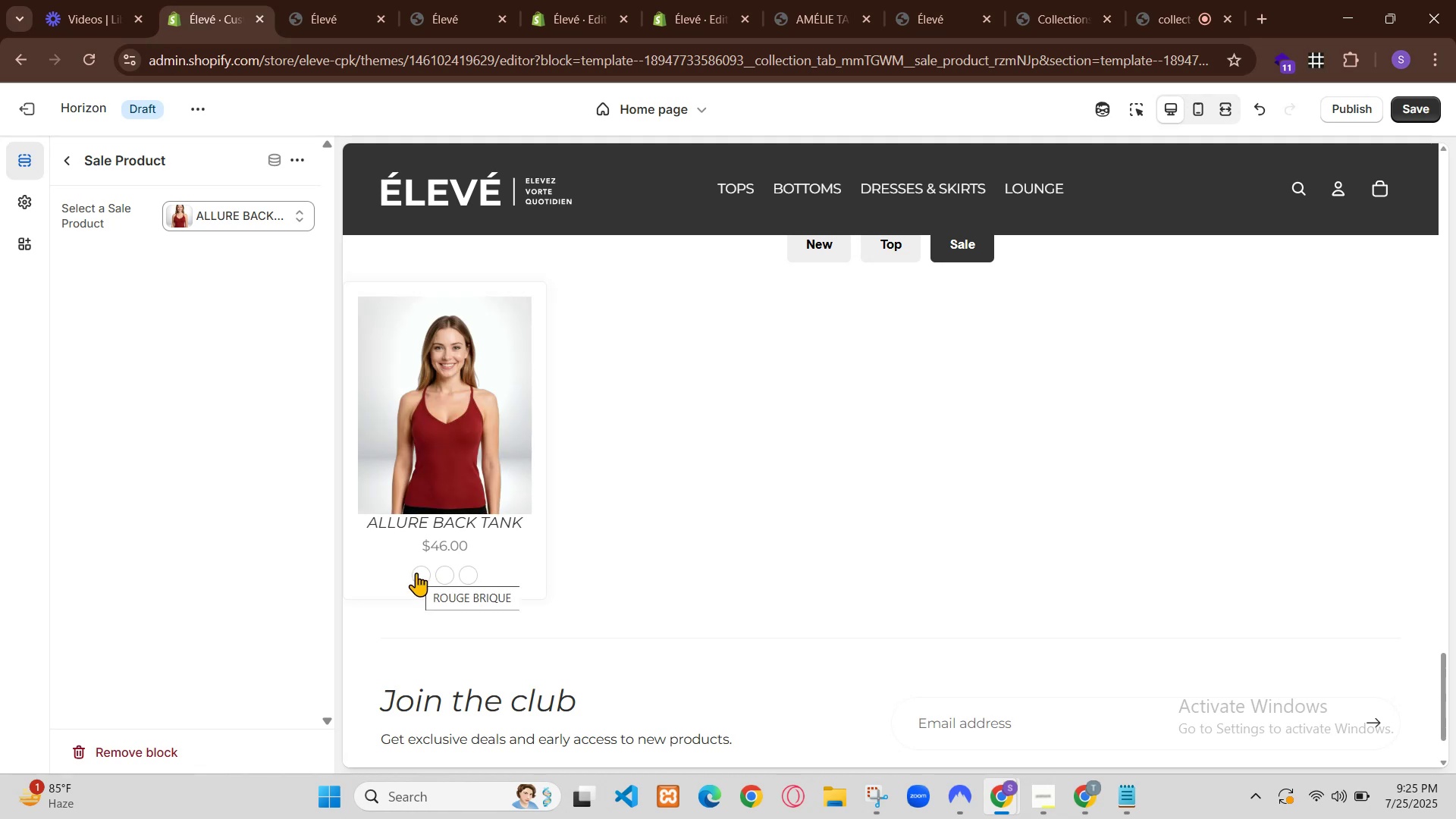 
left_click([421, 527])
 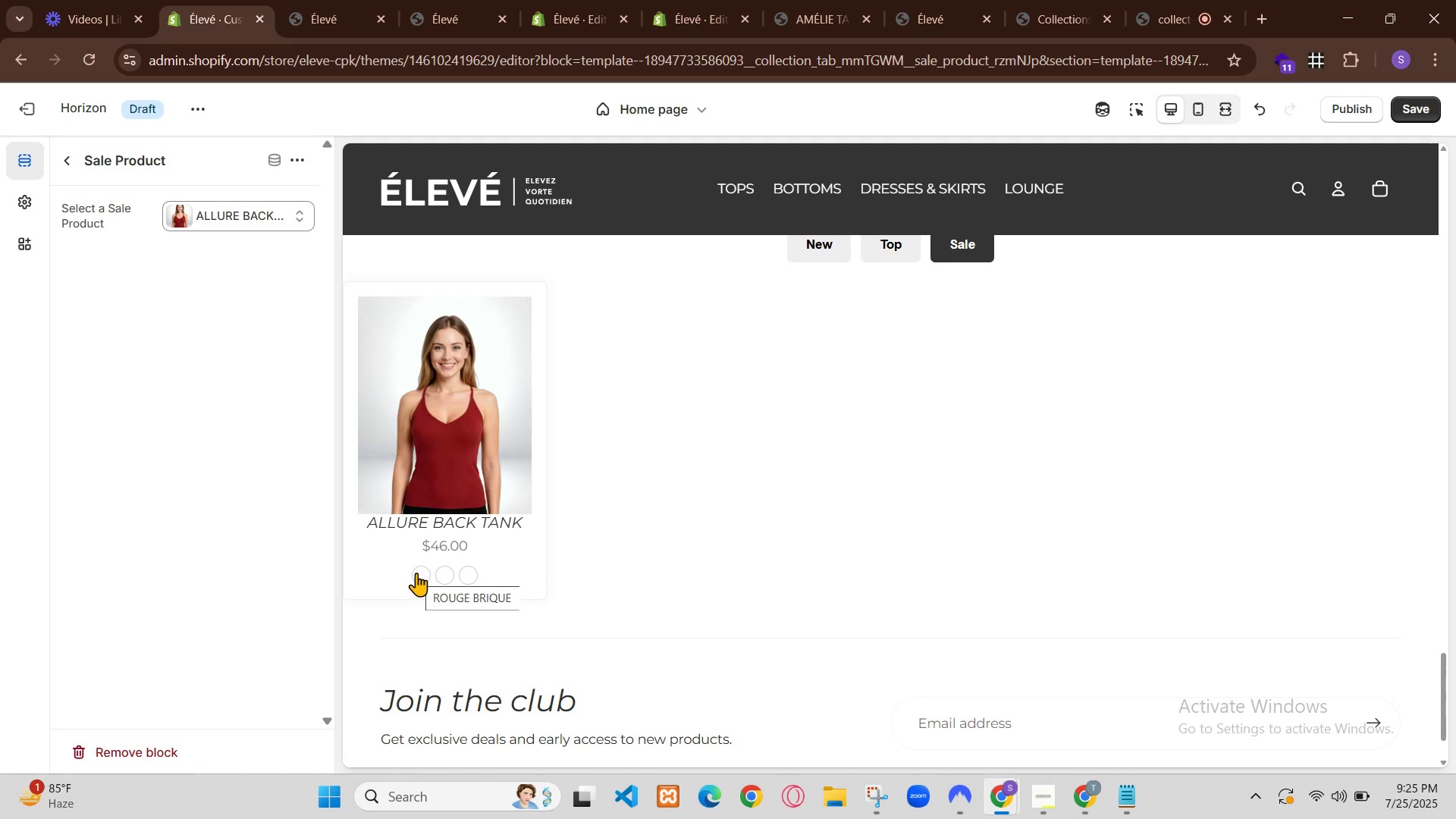 
left_click([447, 522])
 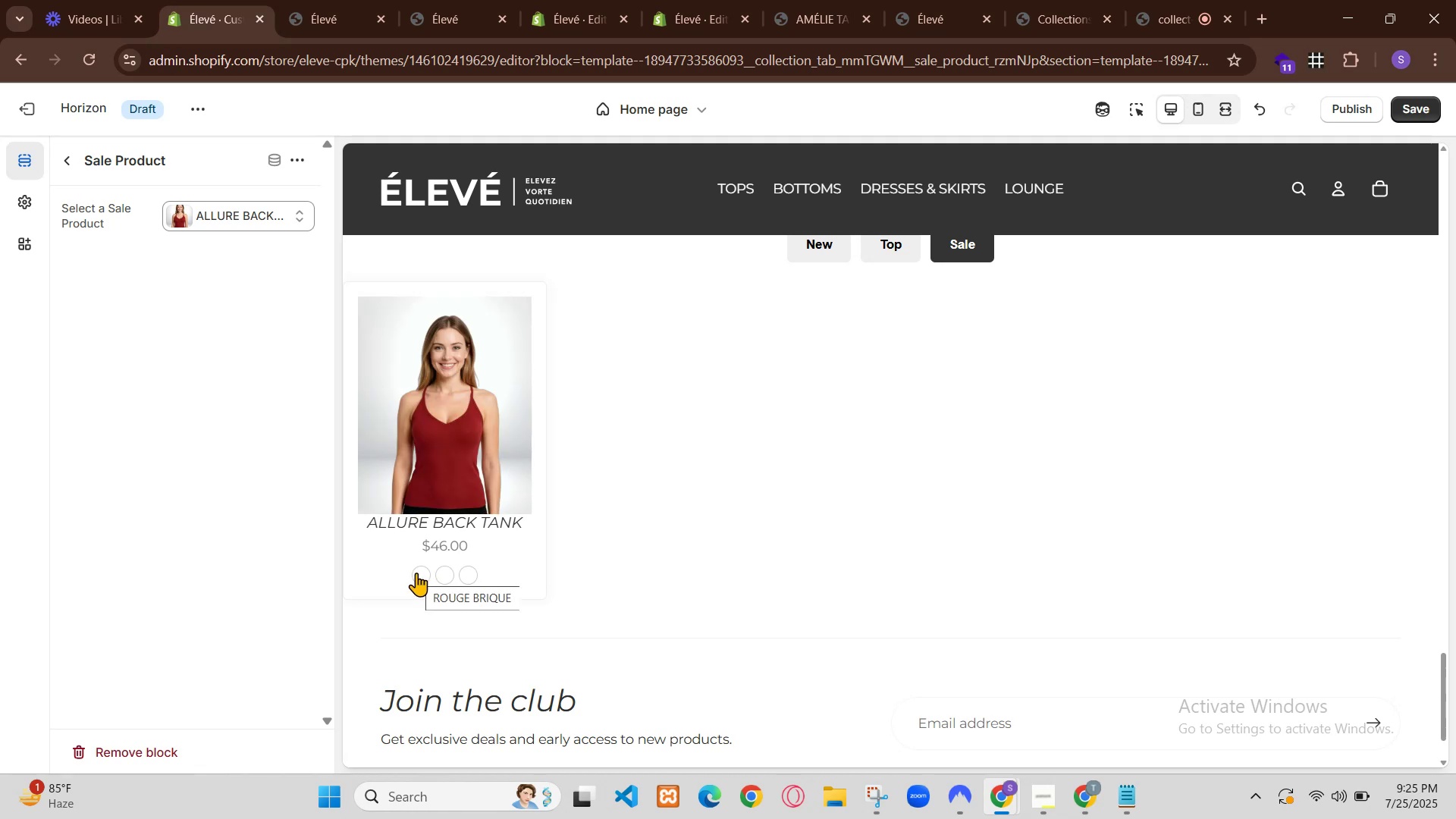 
left_click([475, 522])
 